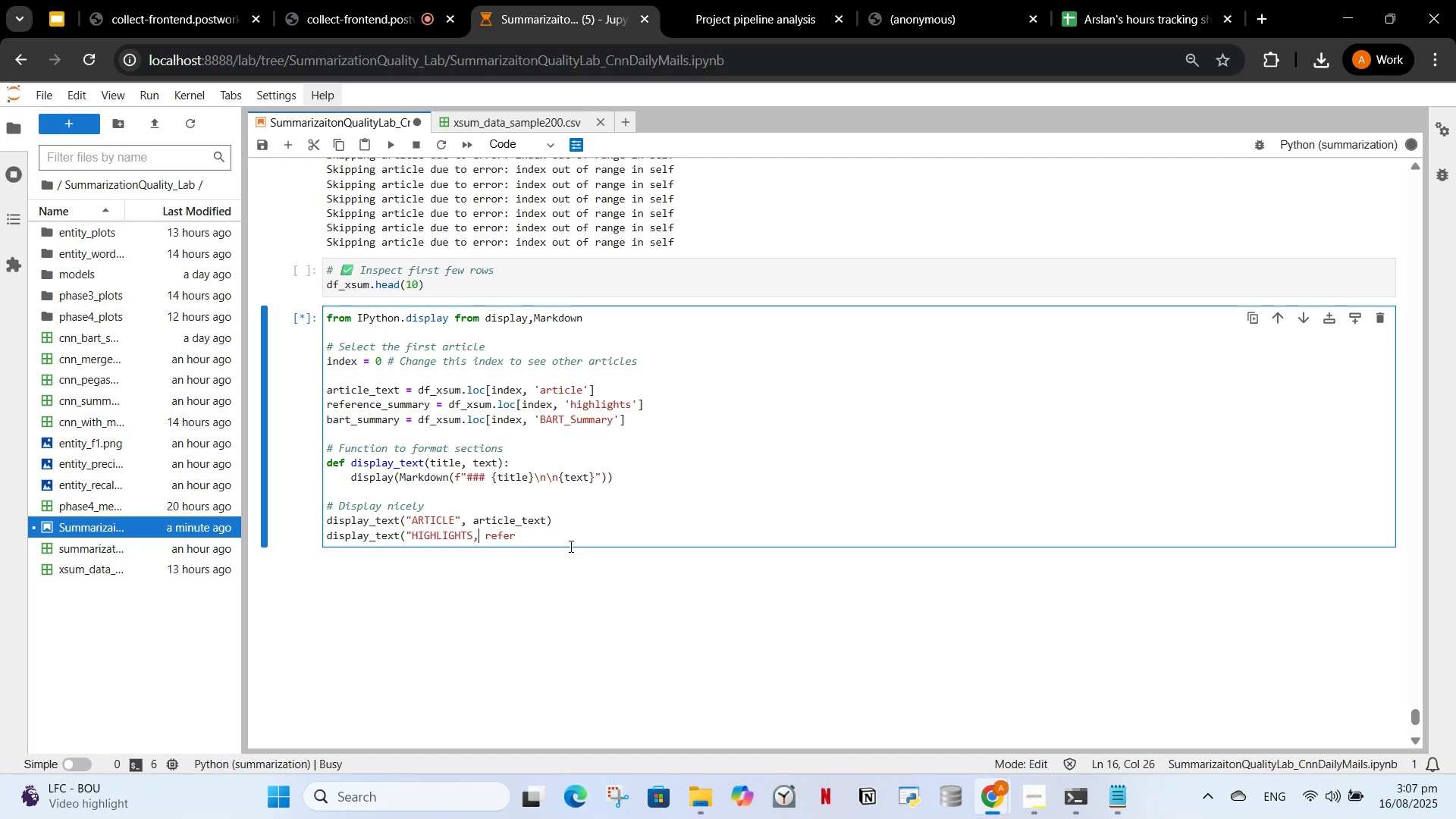 
key(ArrowLeft)
 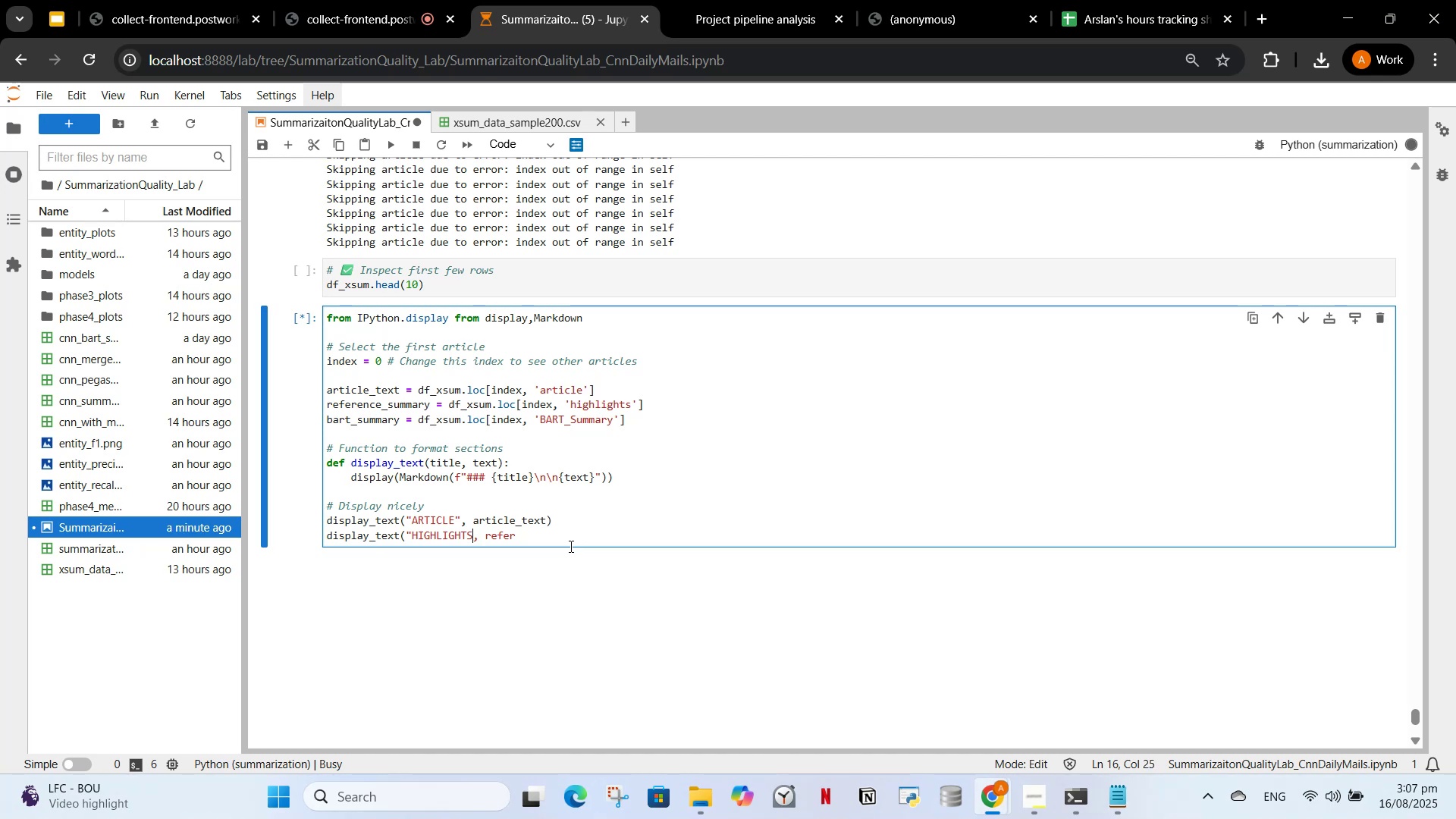 
key(Shift+ShiftRight)
 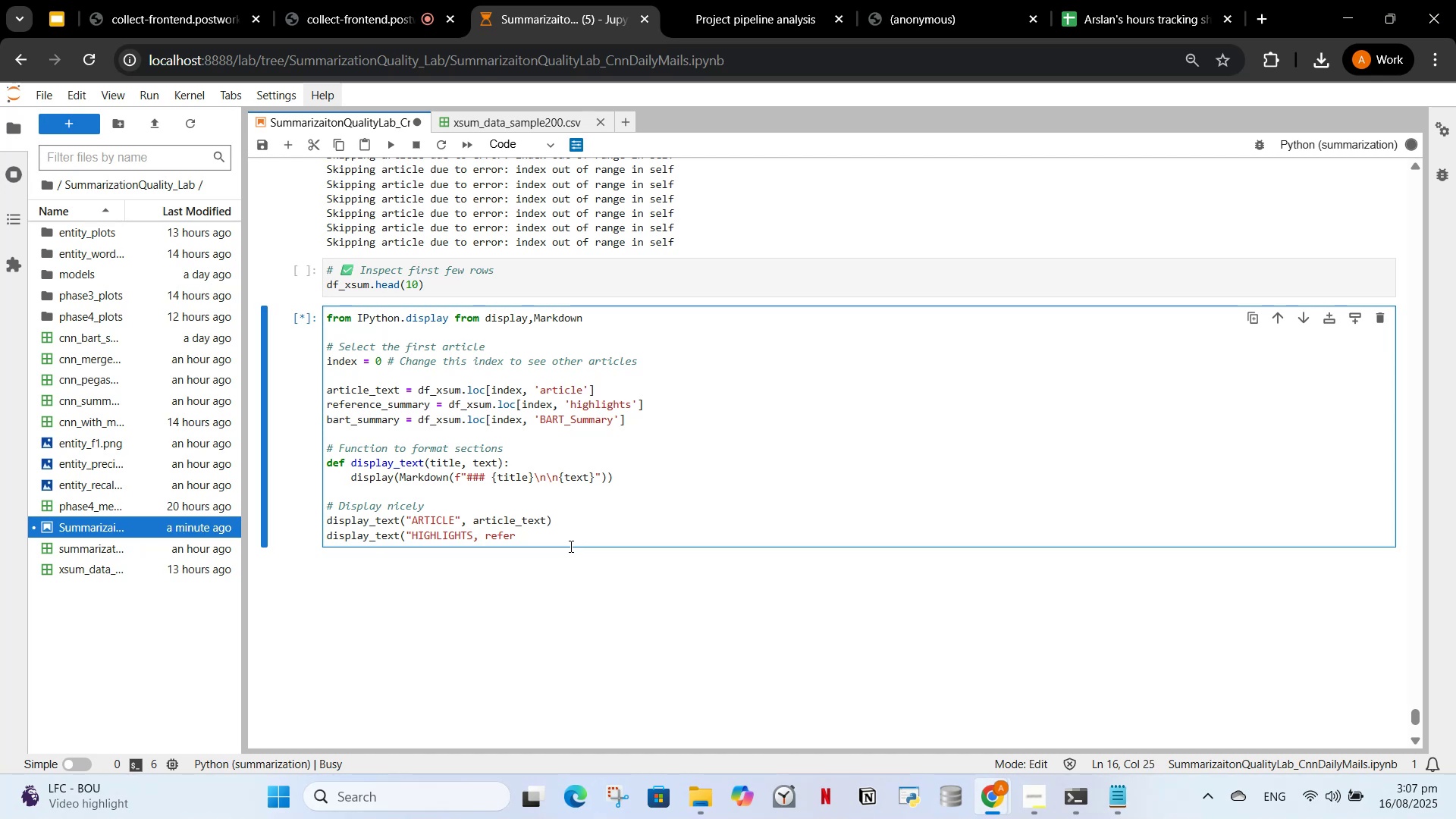 
key(Shift+Quote)
 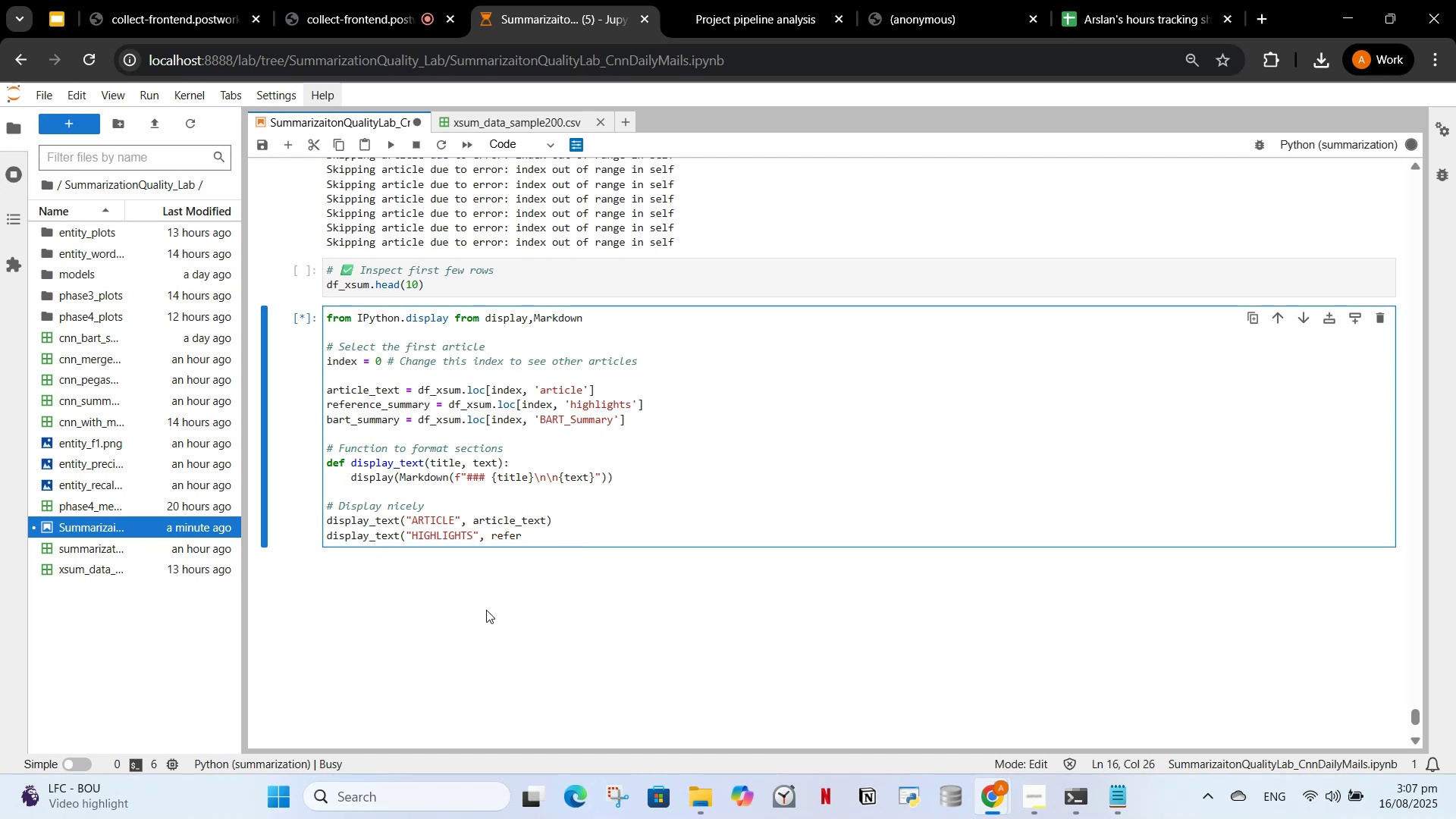 
left_click([552, 542])
 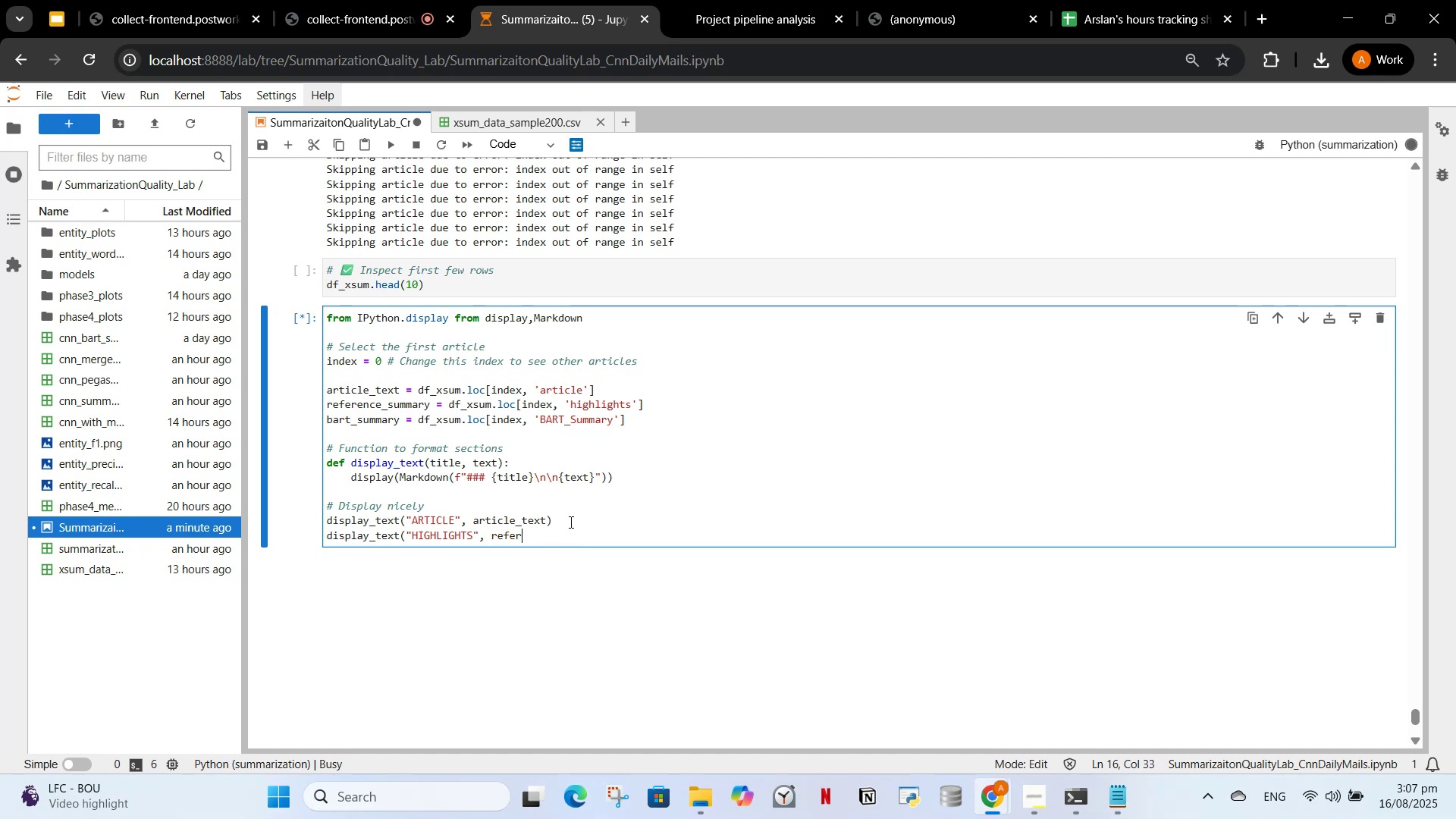 
key(Shift+ShiftRight)
 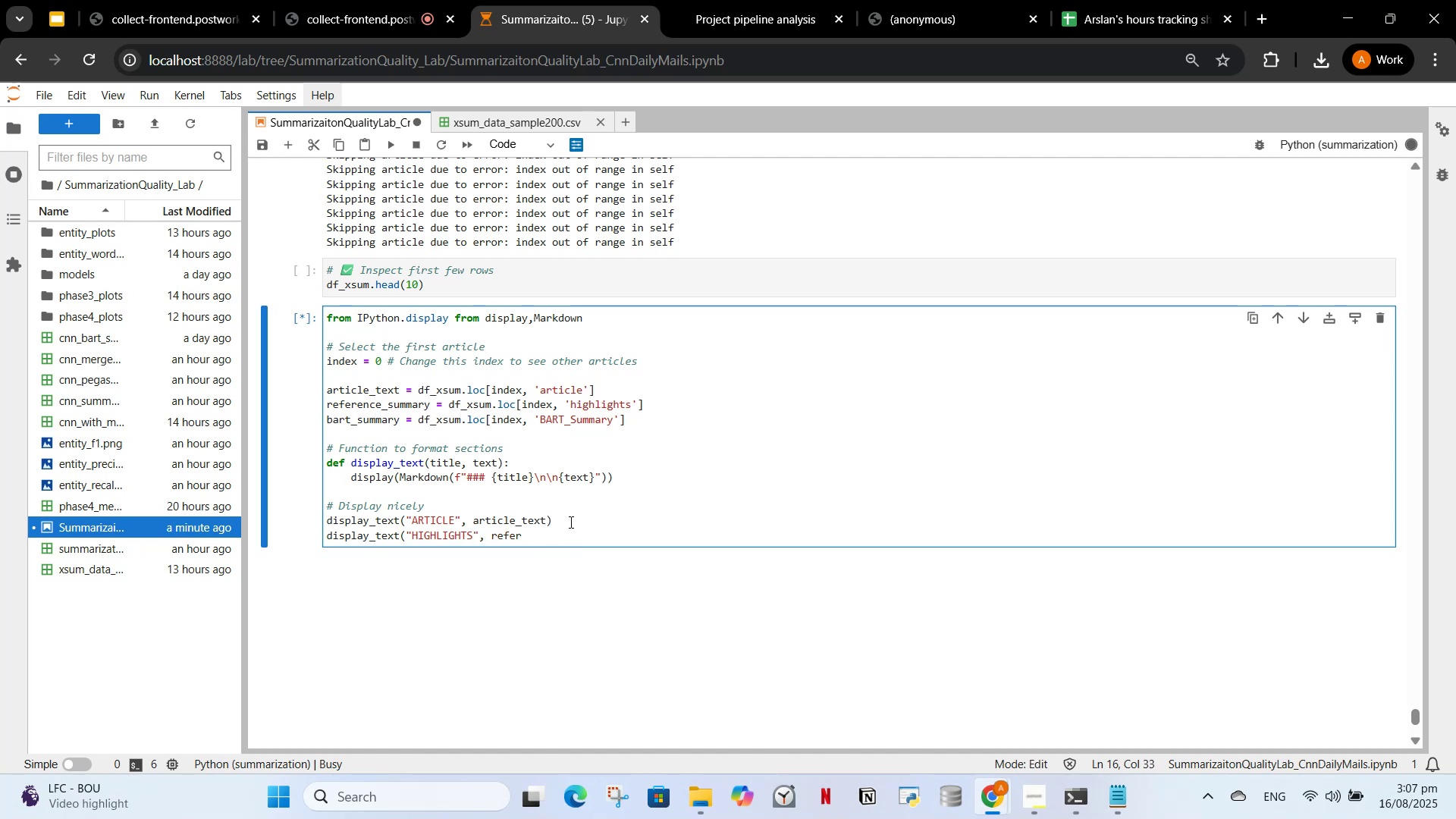 
key(Shift+Minus)
 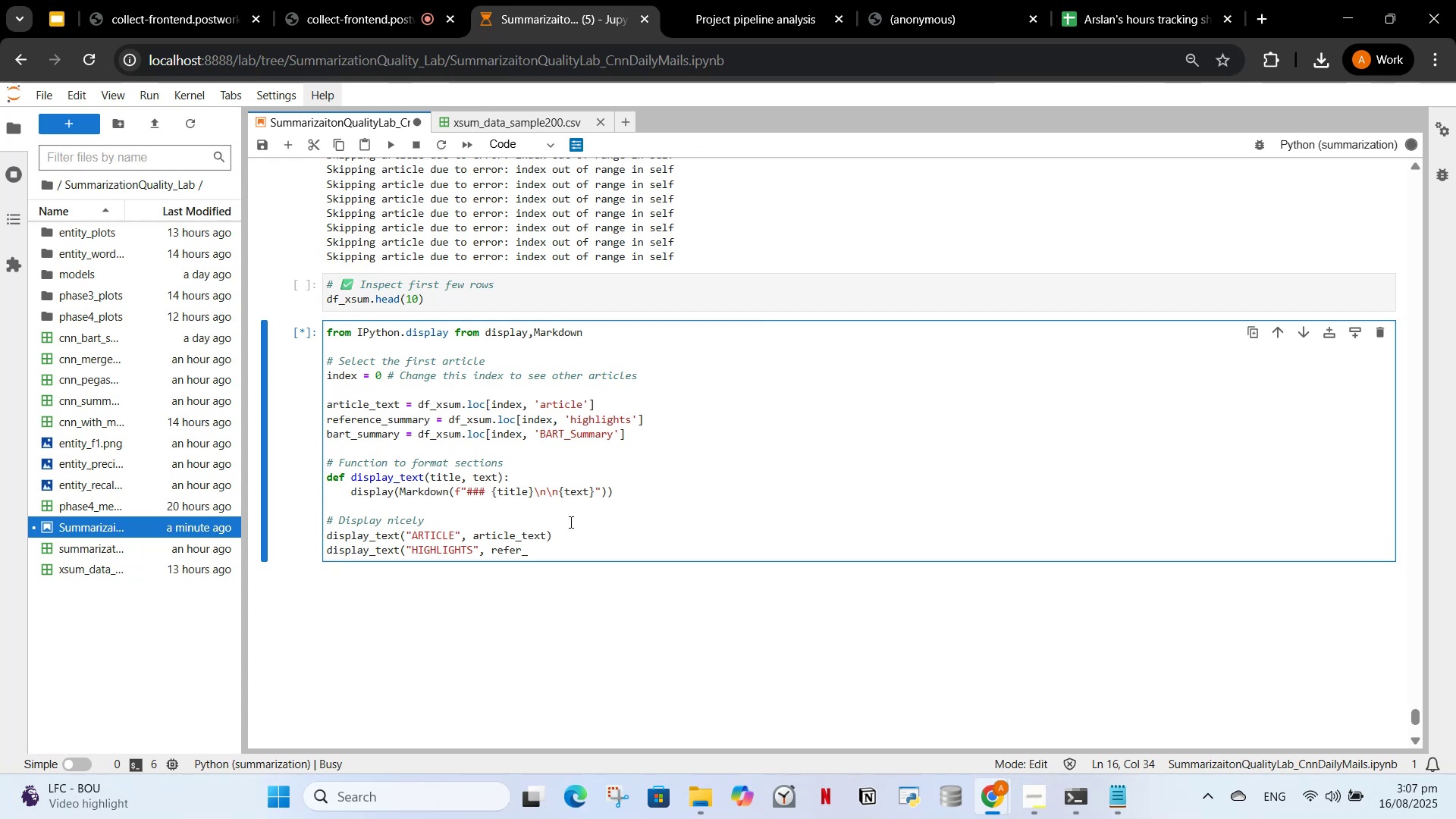 
wait(7.85)
 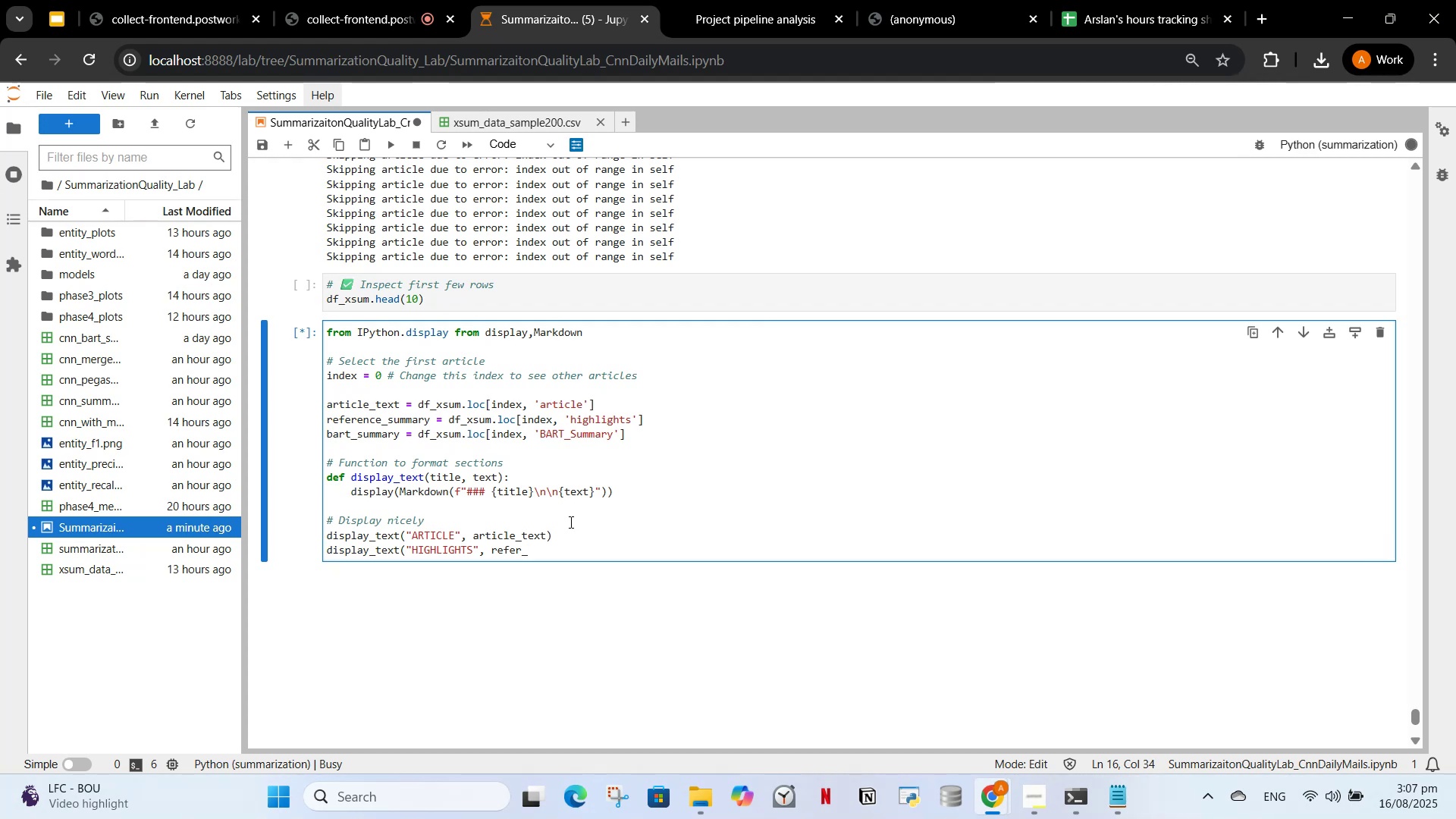 
key(Backspace)
type(ence_summary)
 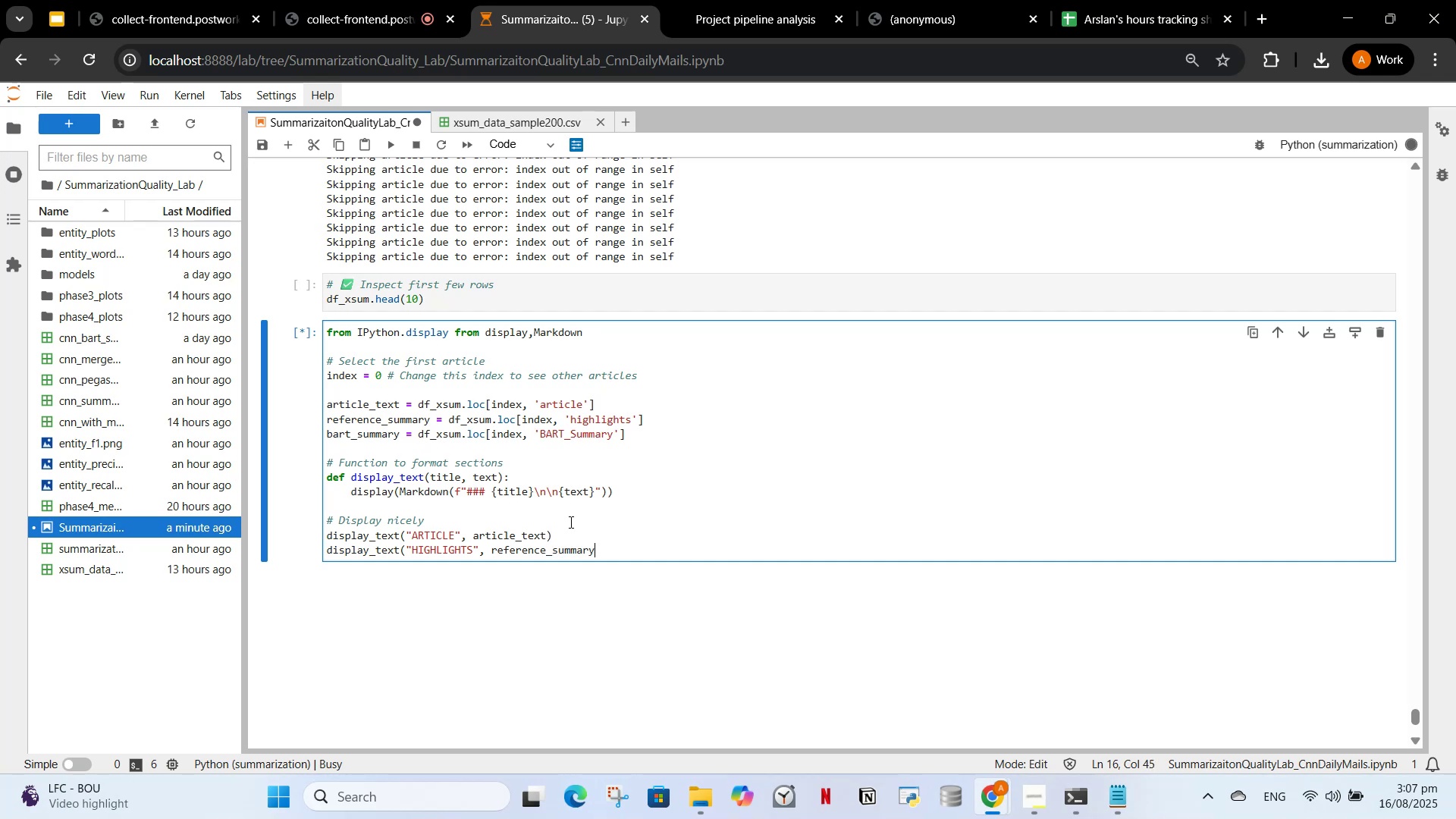 
hold_key(key=ArrowLeft, duration=1.01)
 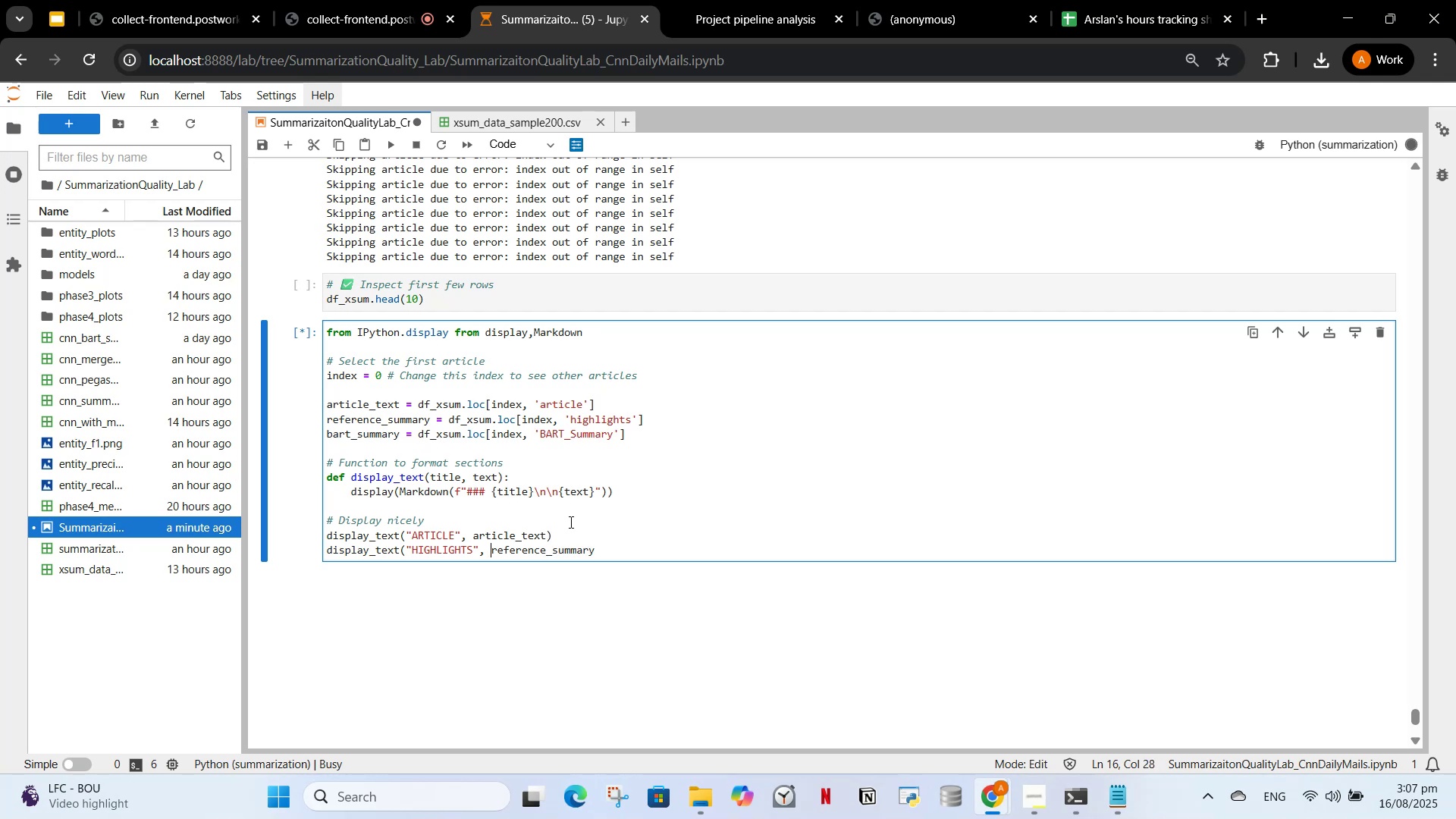 
key(ArrowLeft)
 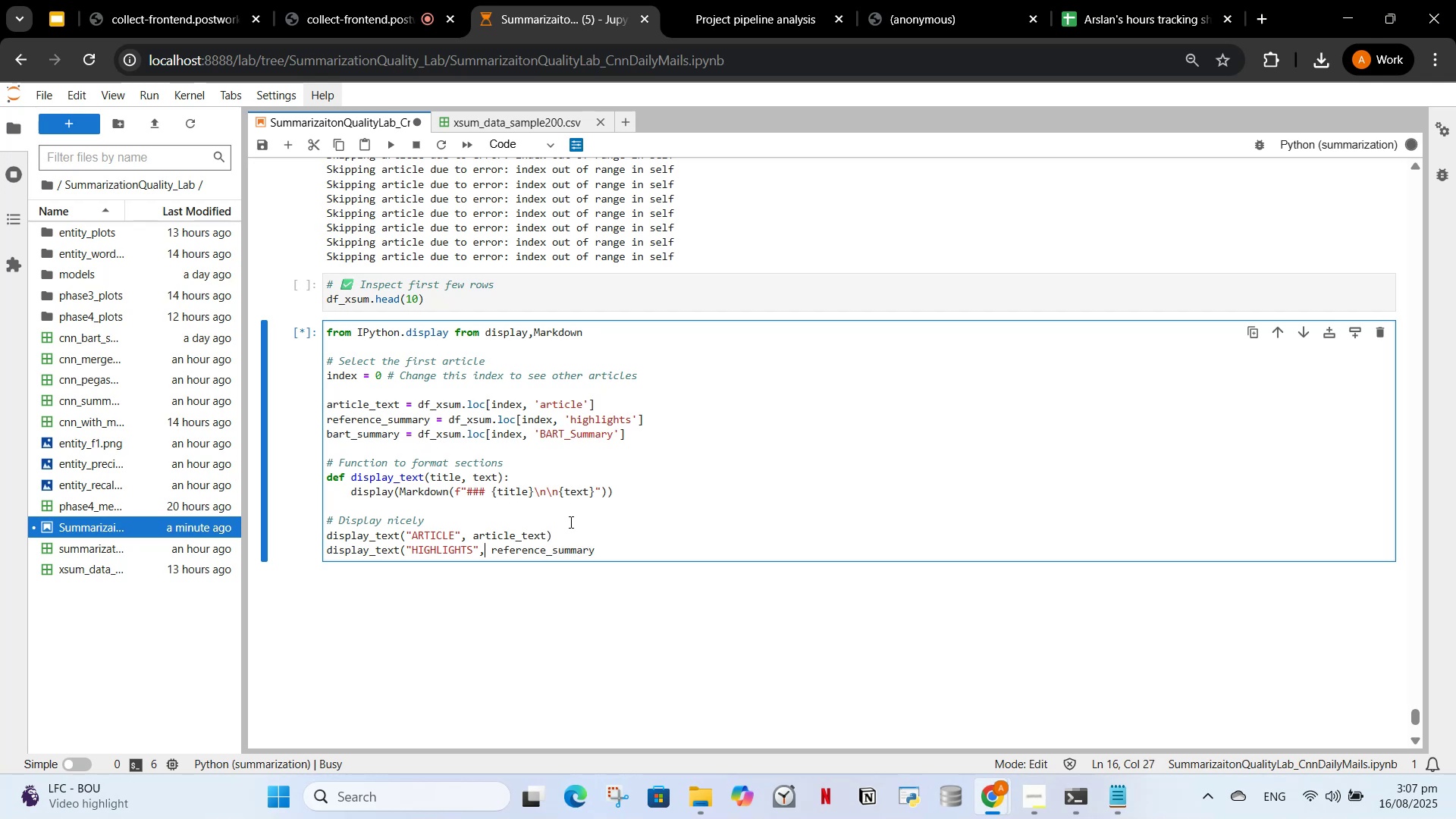 
key(ArrowLeft)
 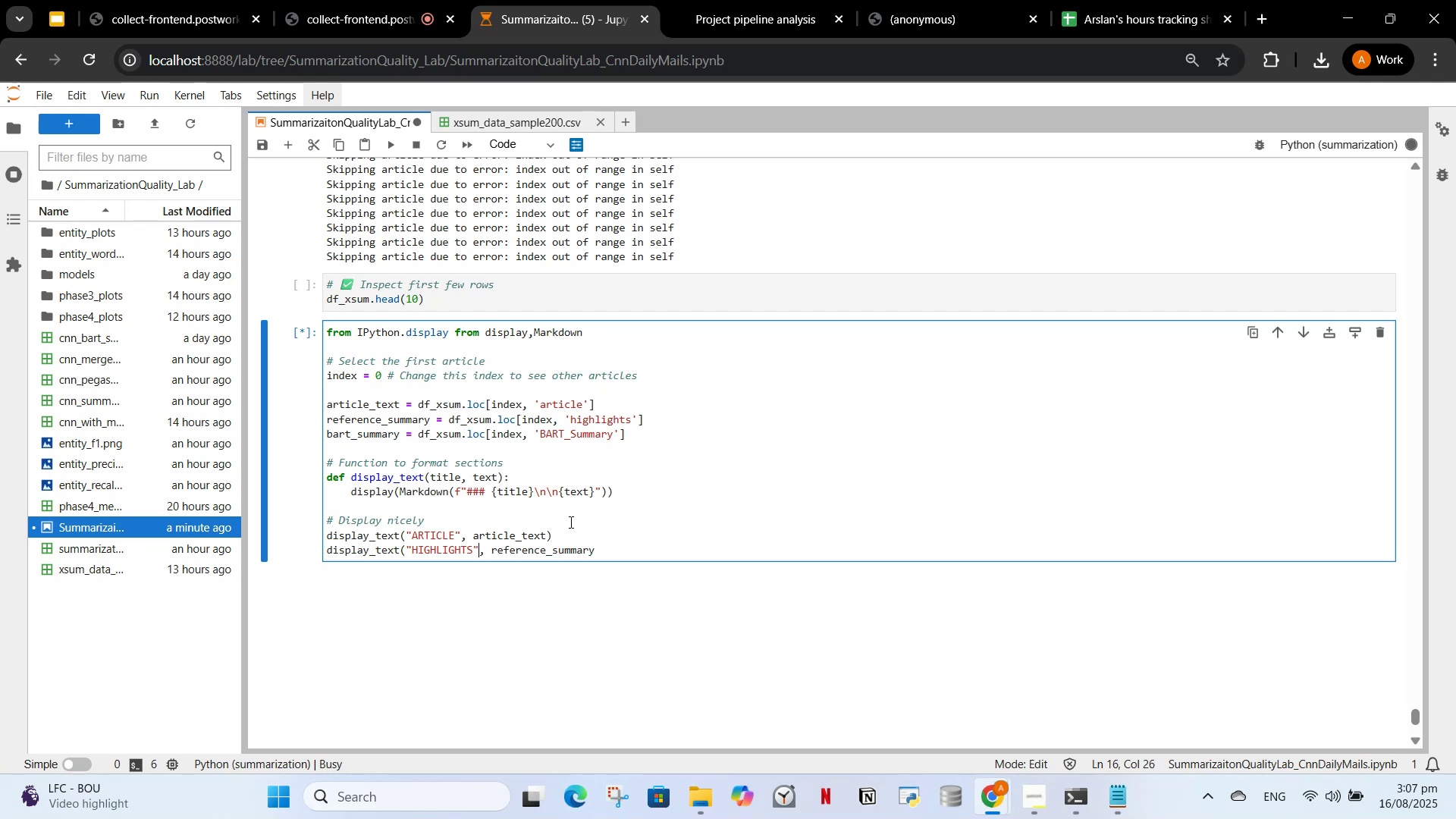 
key(ArrowLeft)
 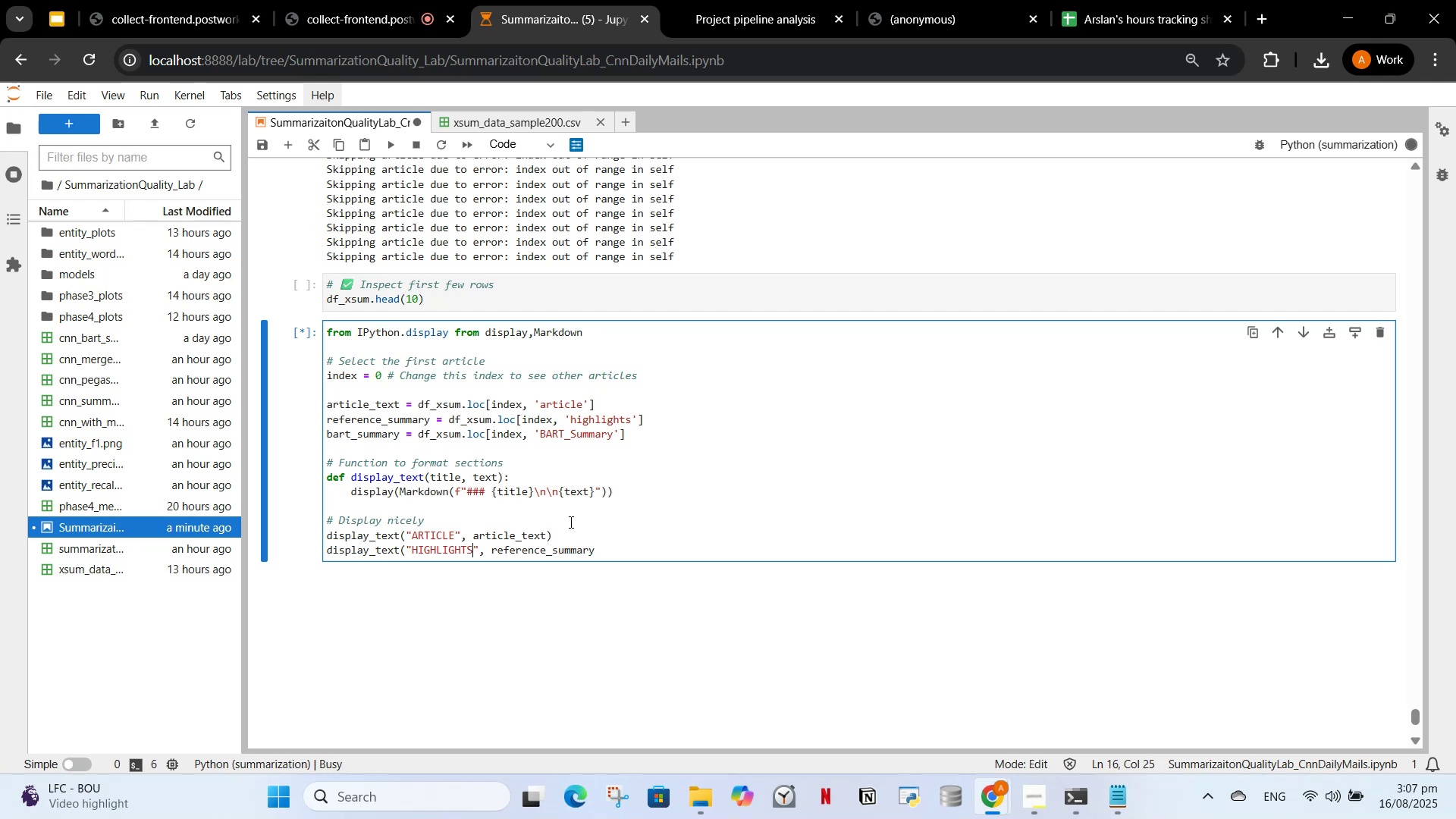 
key(Space)
 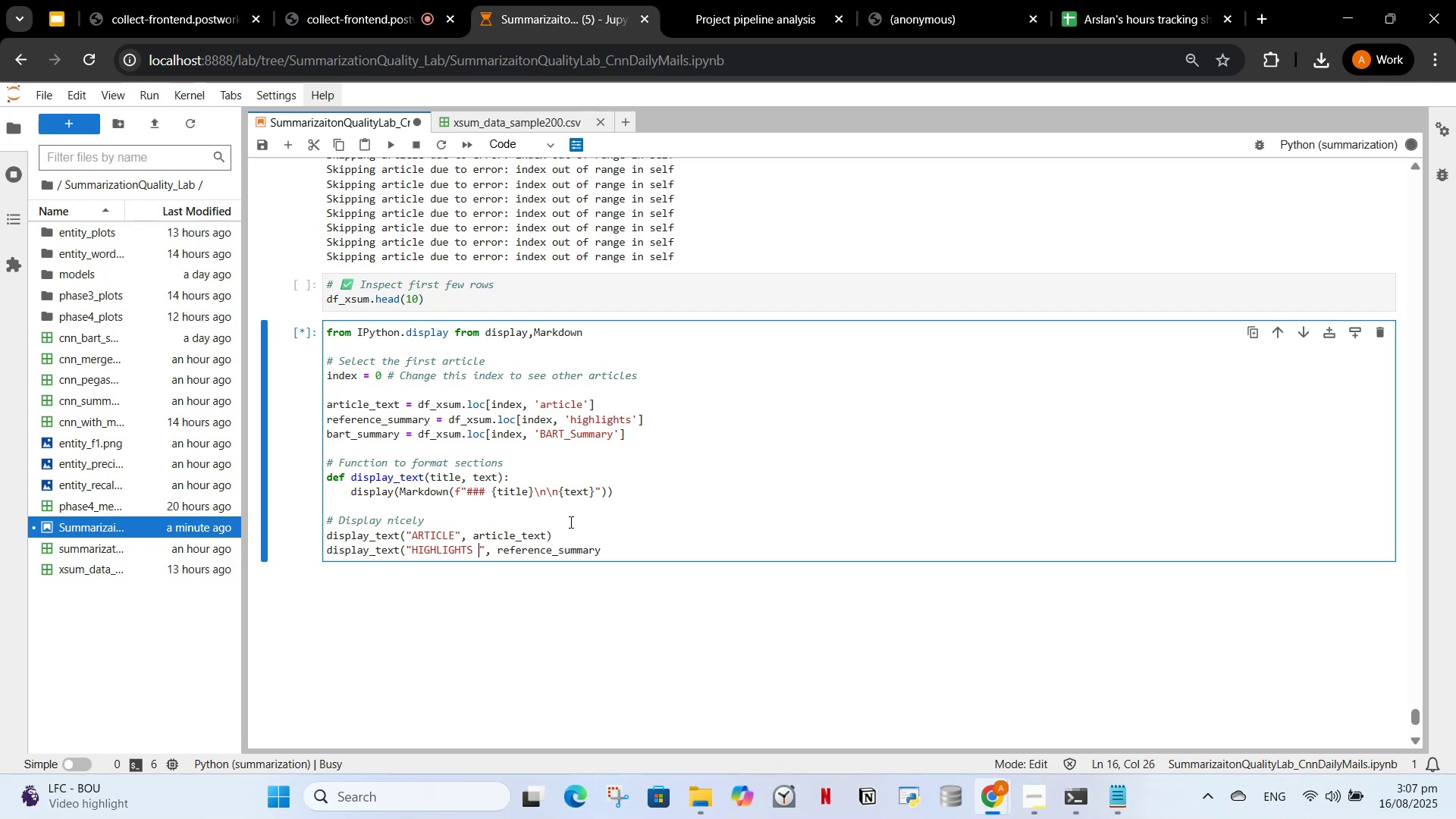 
key(Shift+9)
 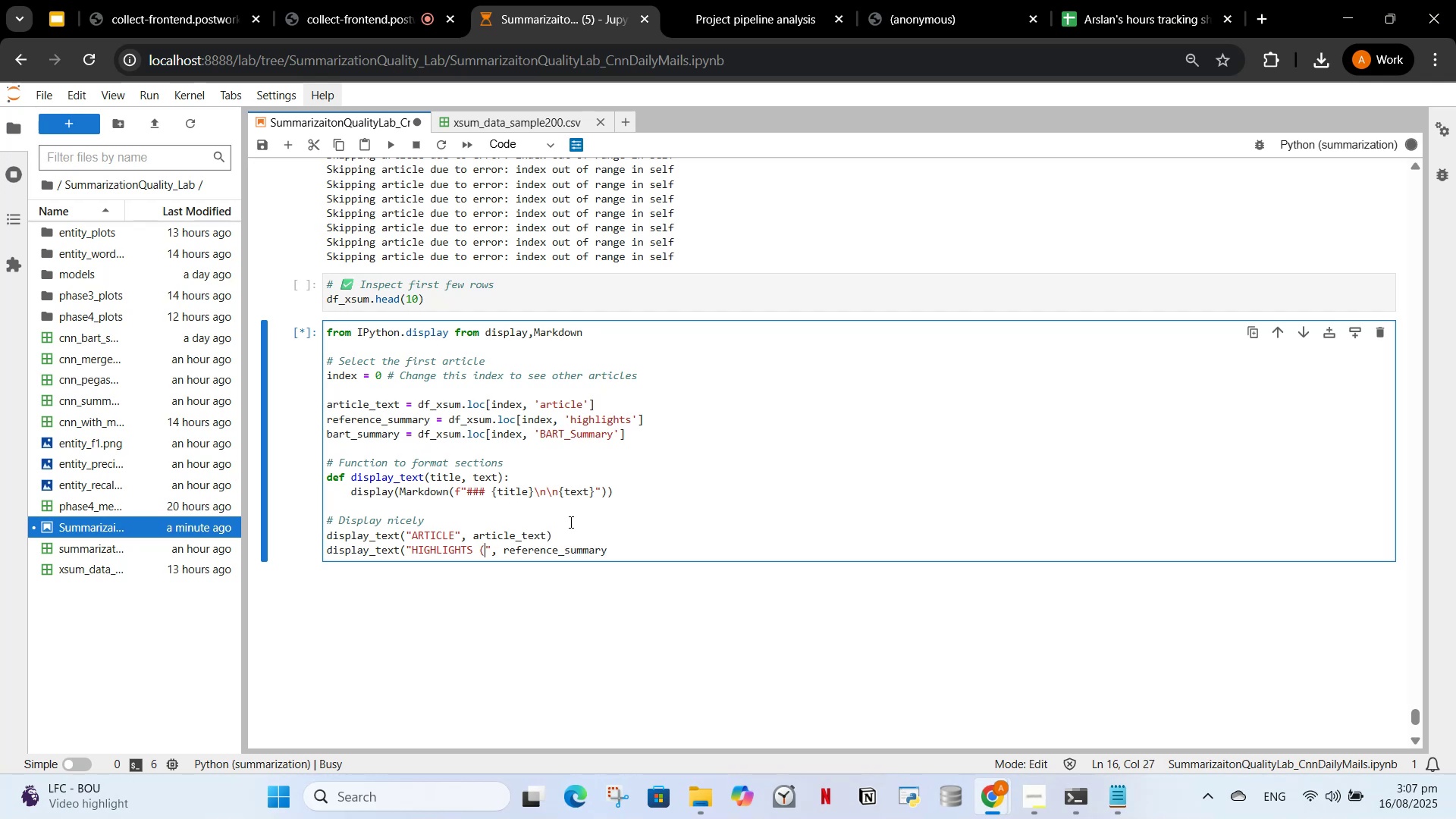 
key(CapsLock)
 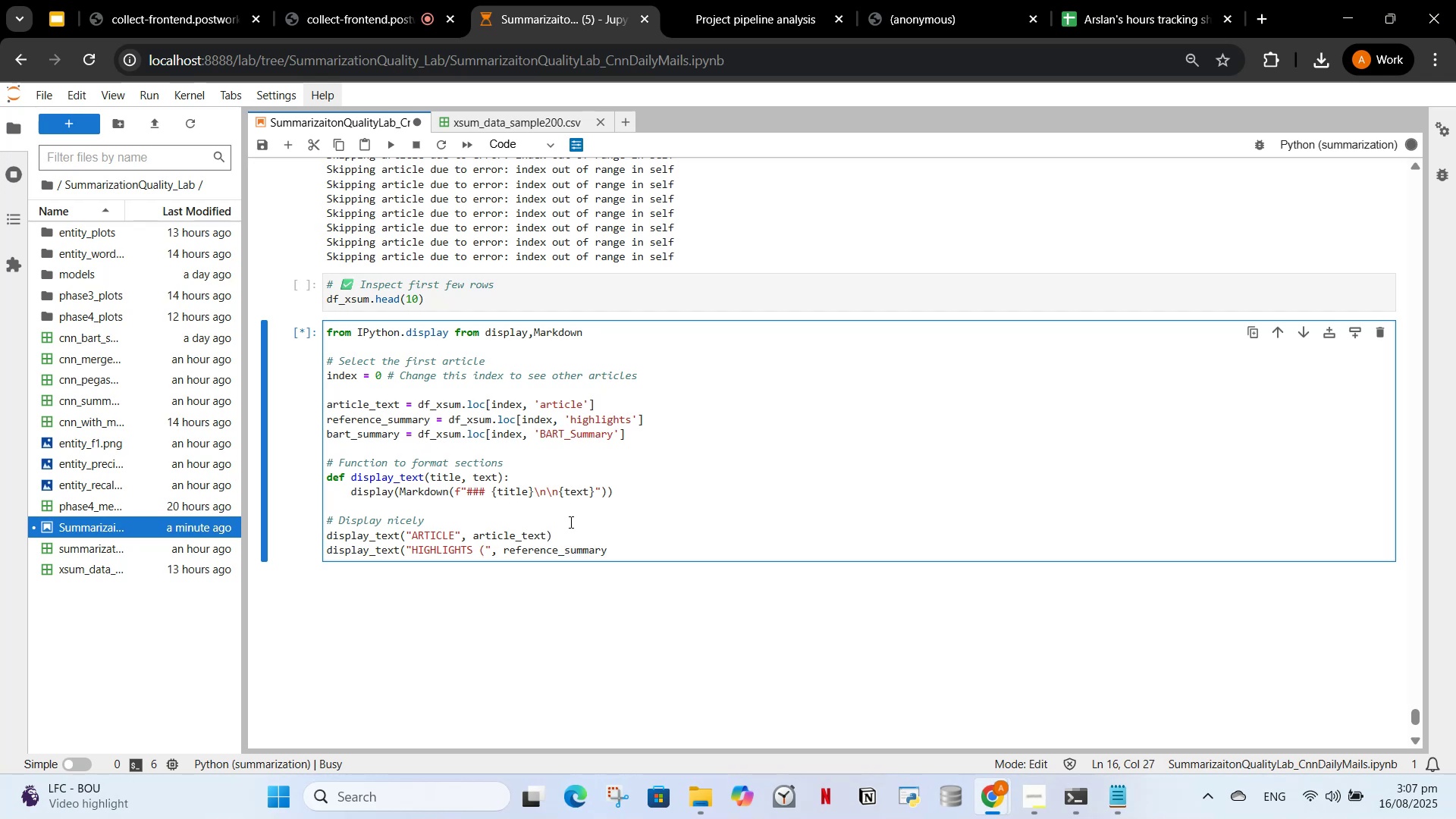 
key(R)
 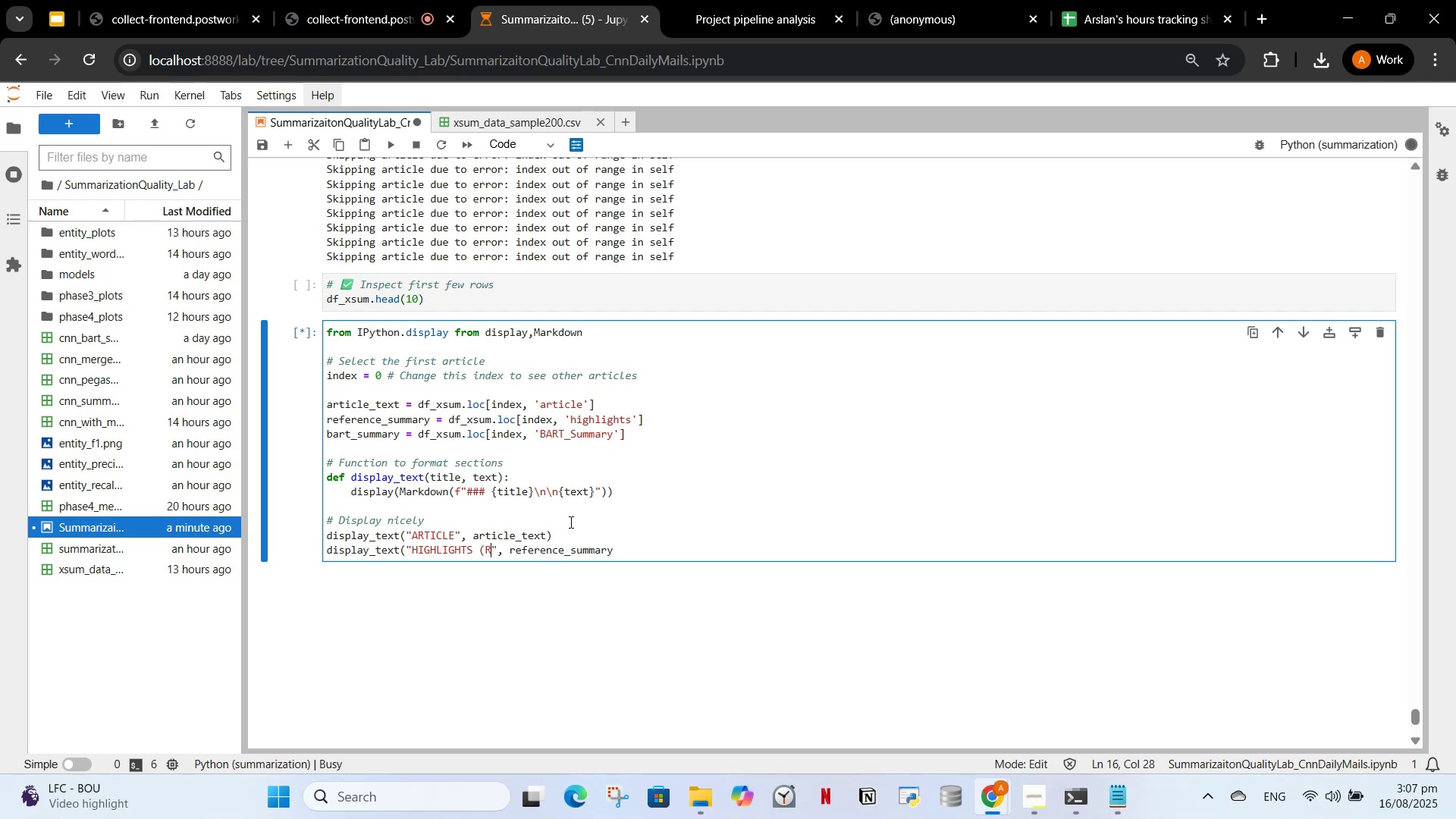 
key(CapsLock)
 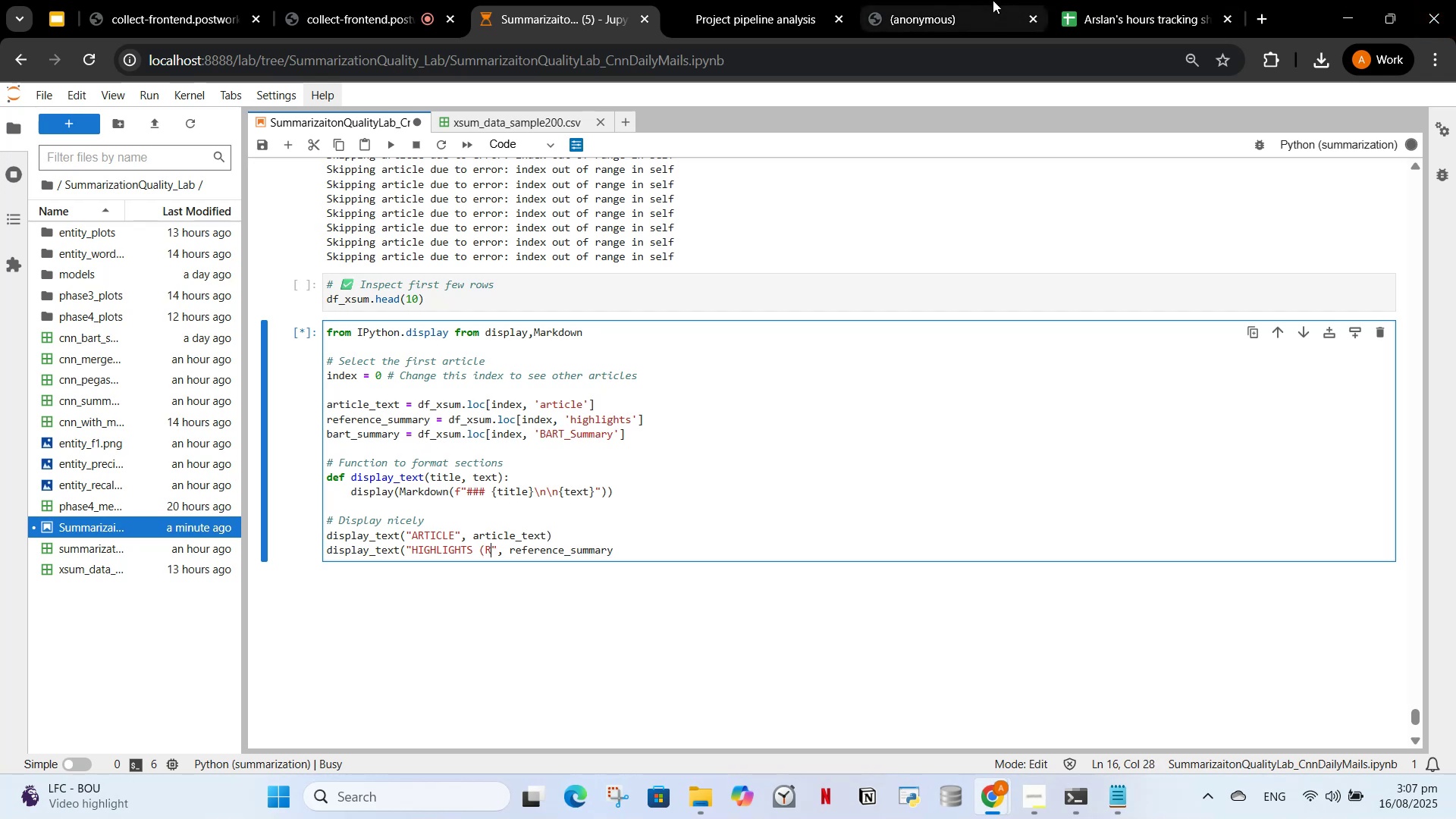 
left_click([1073, 0])
 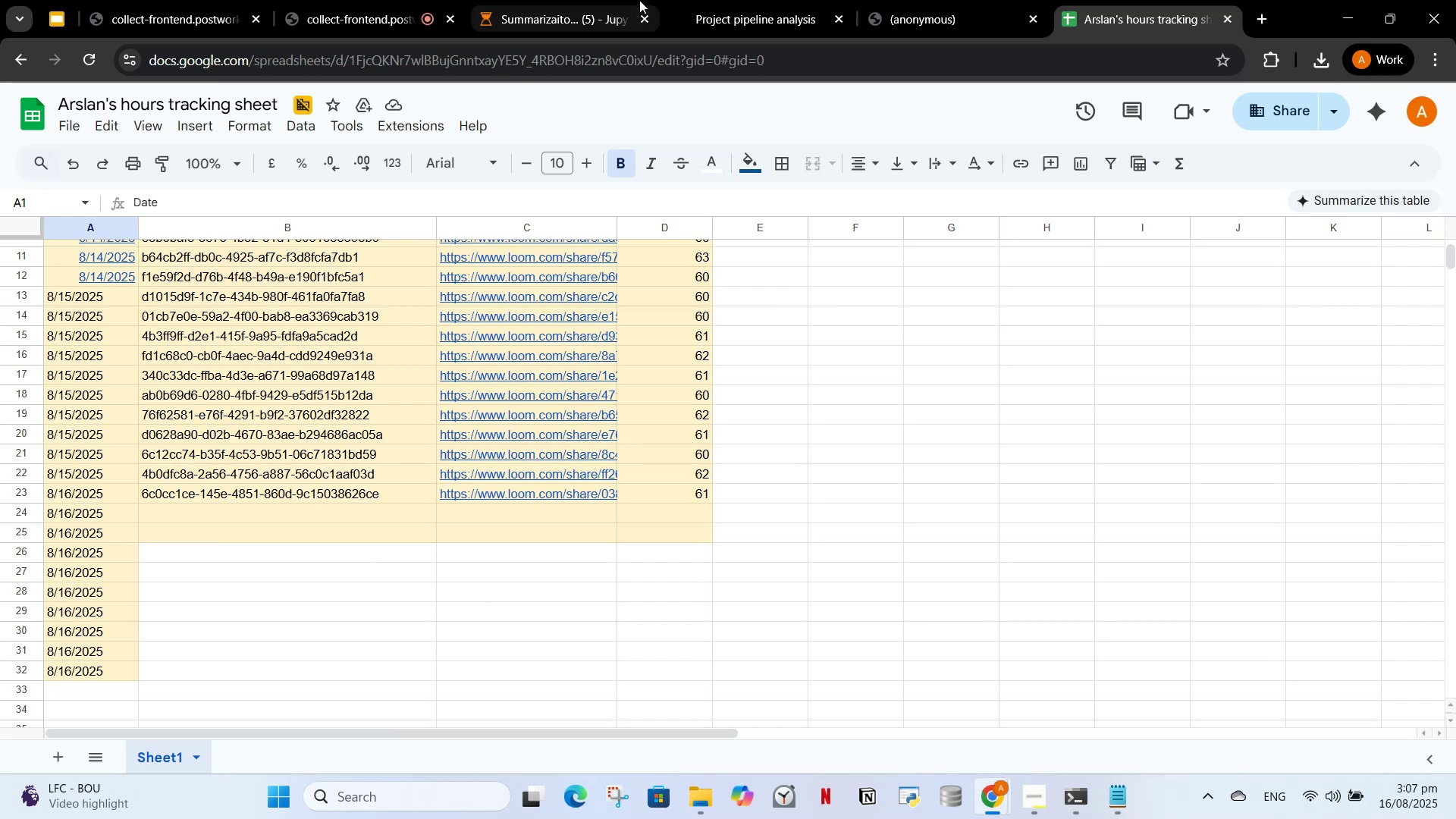 
left_click([546, 0])
 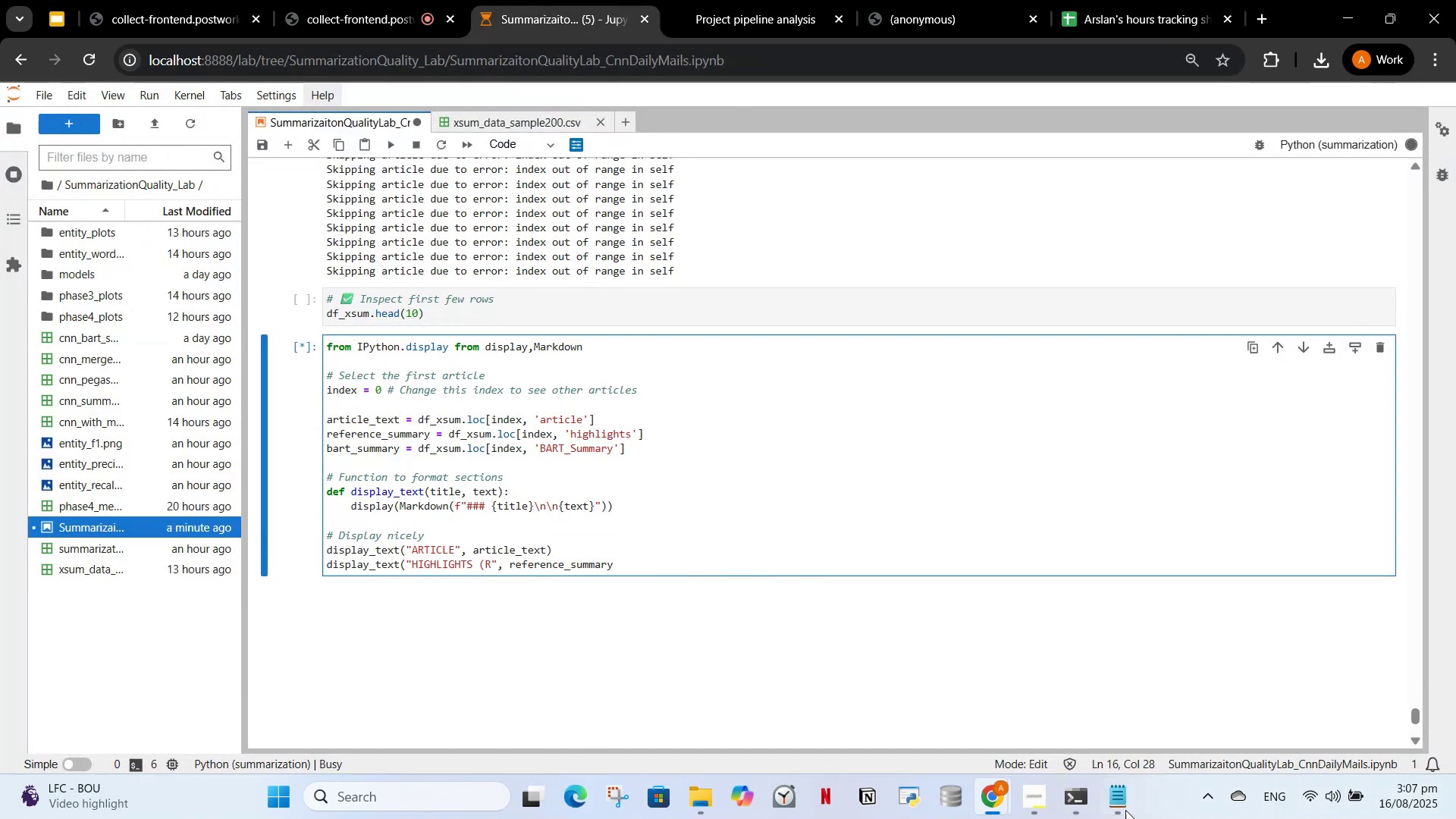 
left_click([1118, 808])
 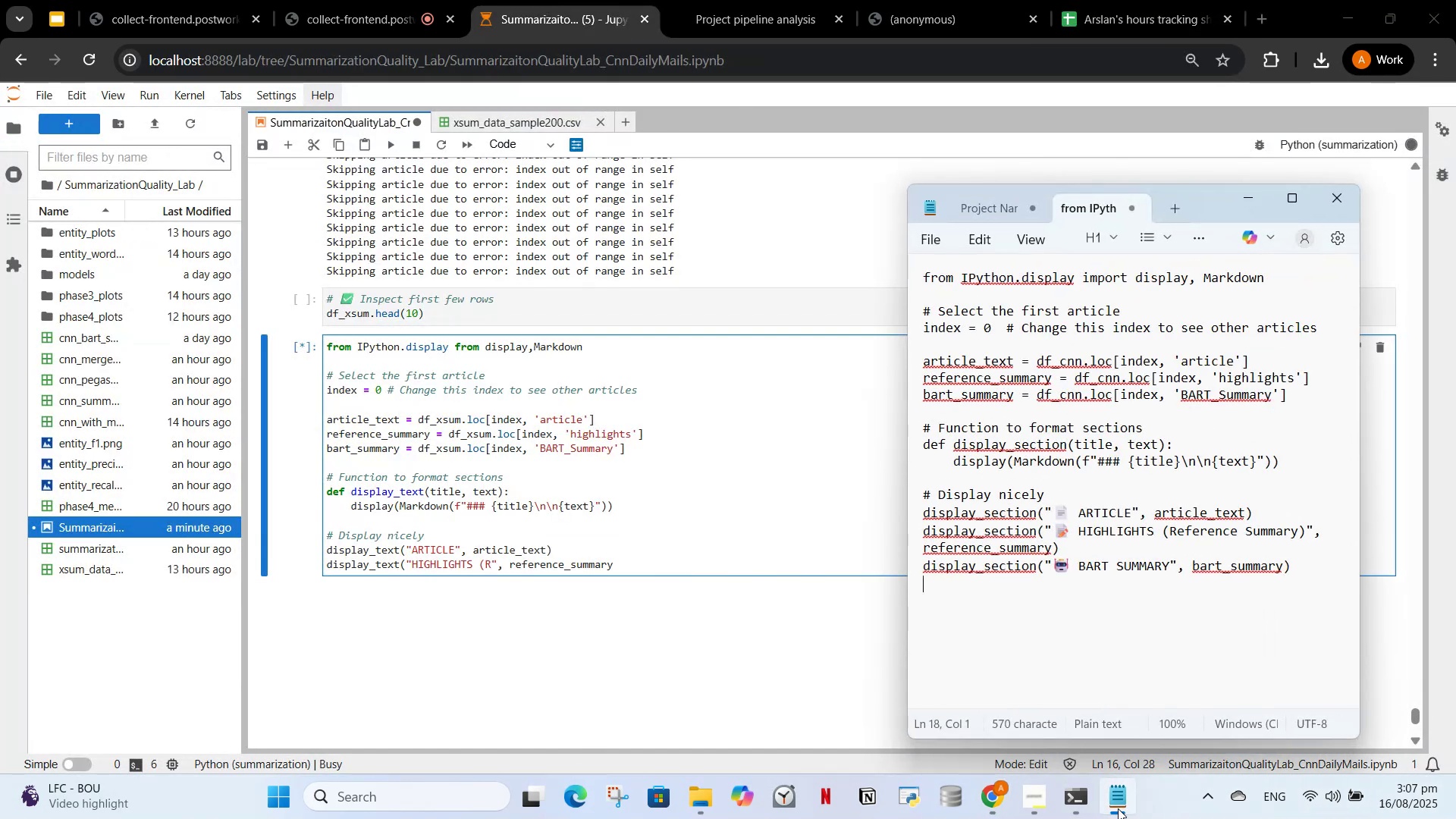 
left_click([1118, 808])
 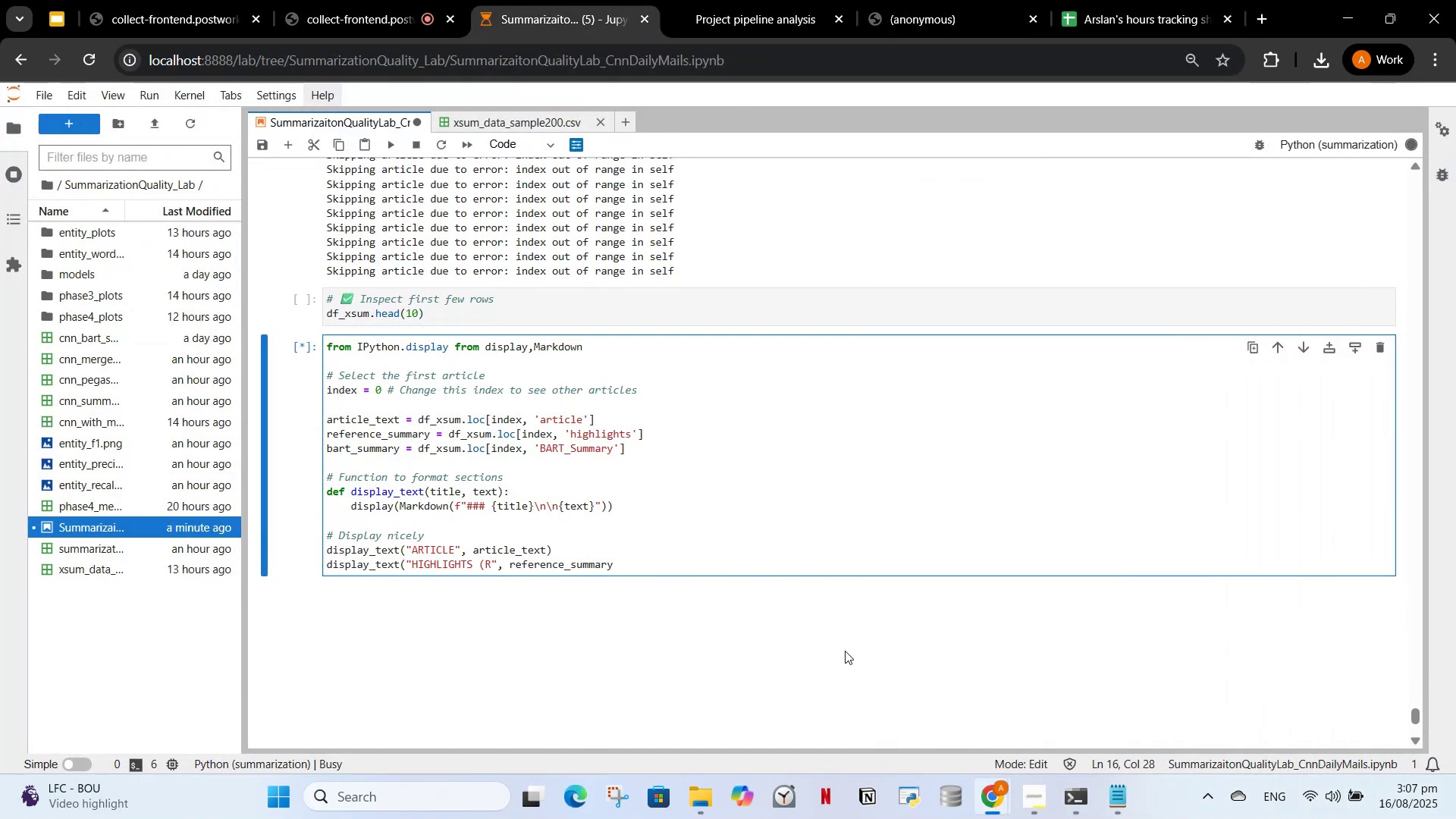 
type(eference Summary))
 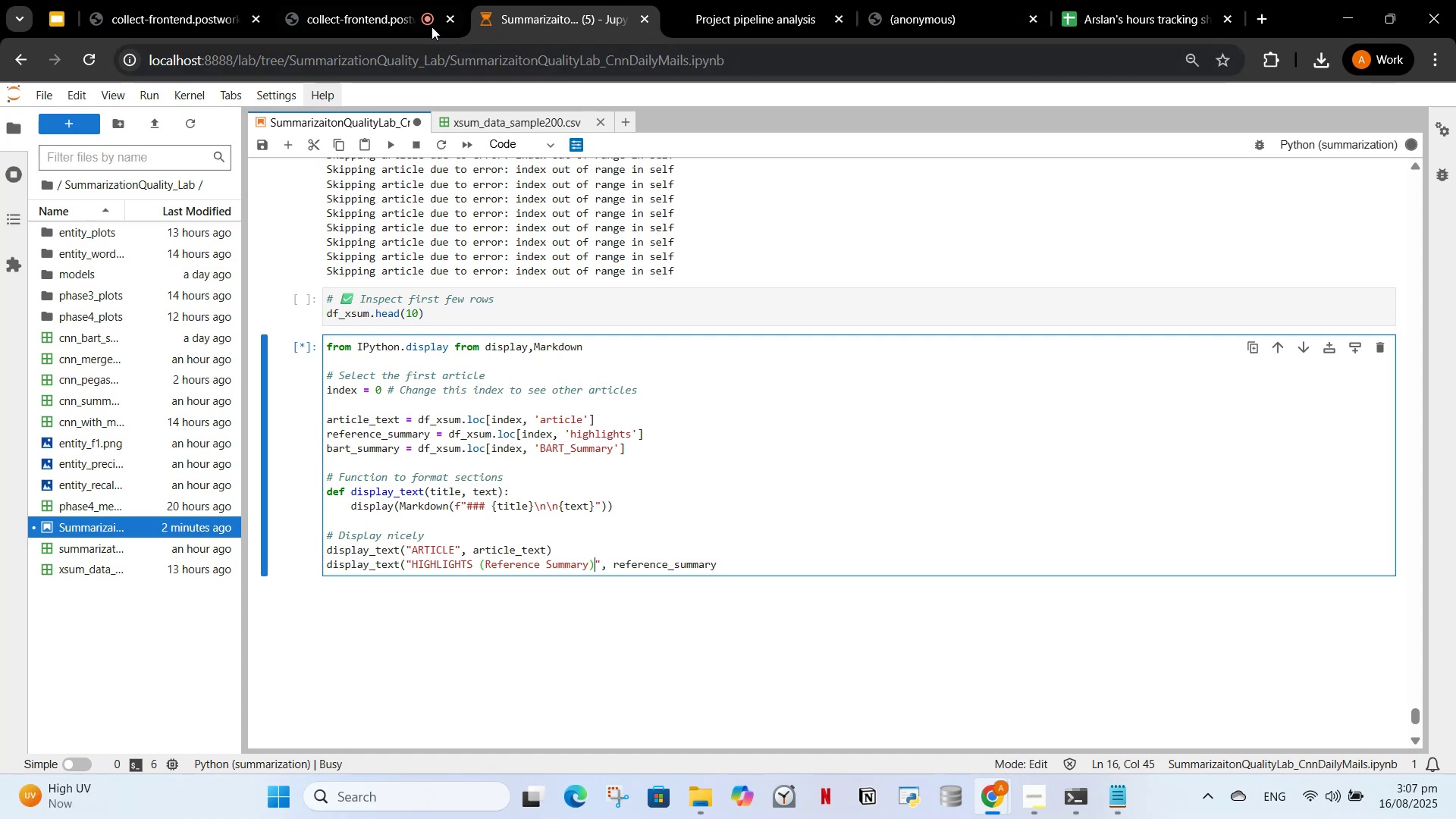 
wait(5.89)
 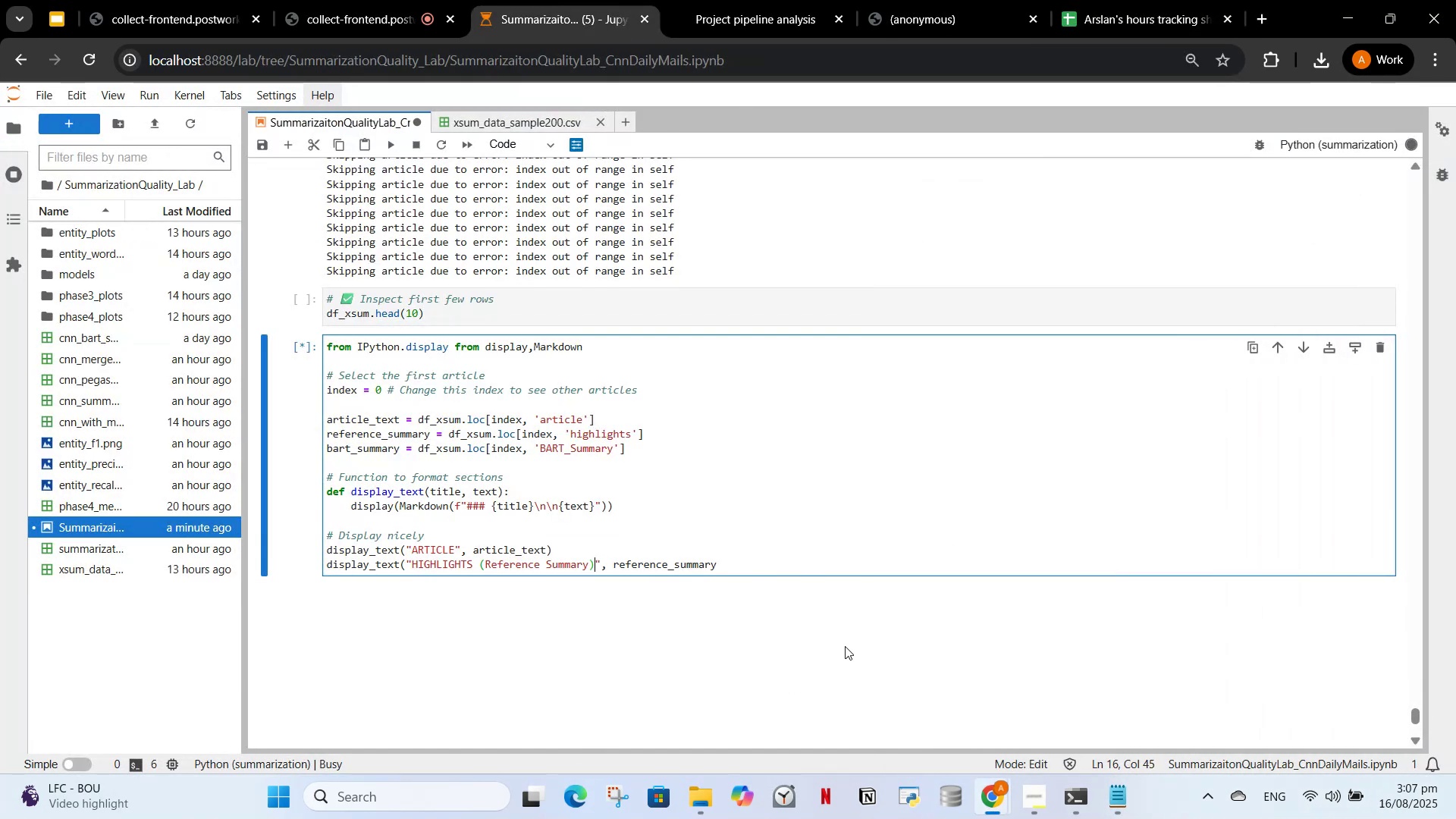 
left_click_drag(start_coordinate=[779, 557], to_coordinate=[775, 568])
 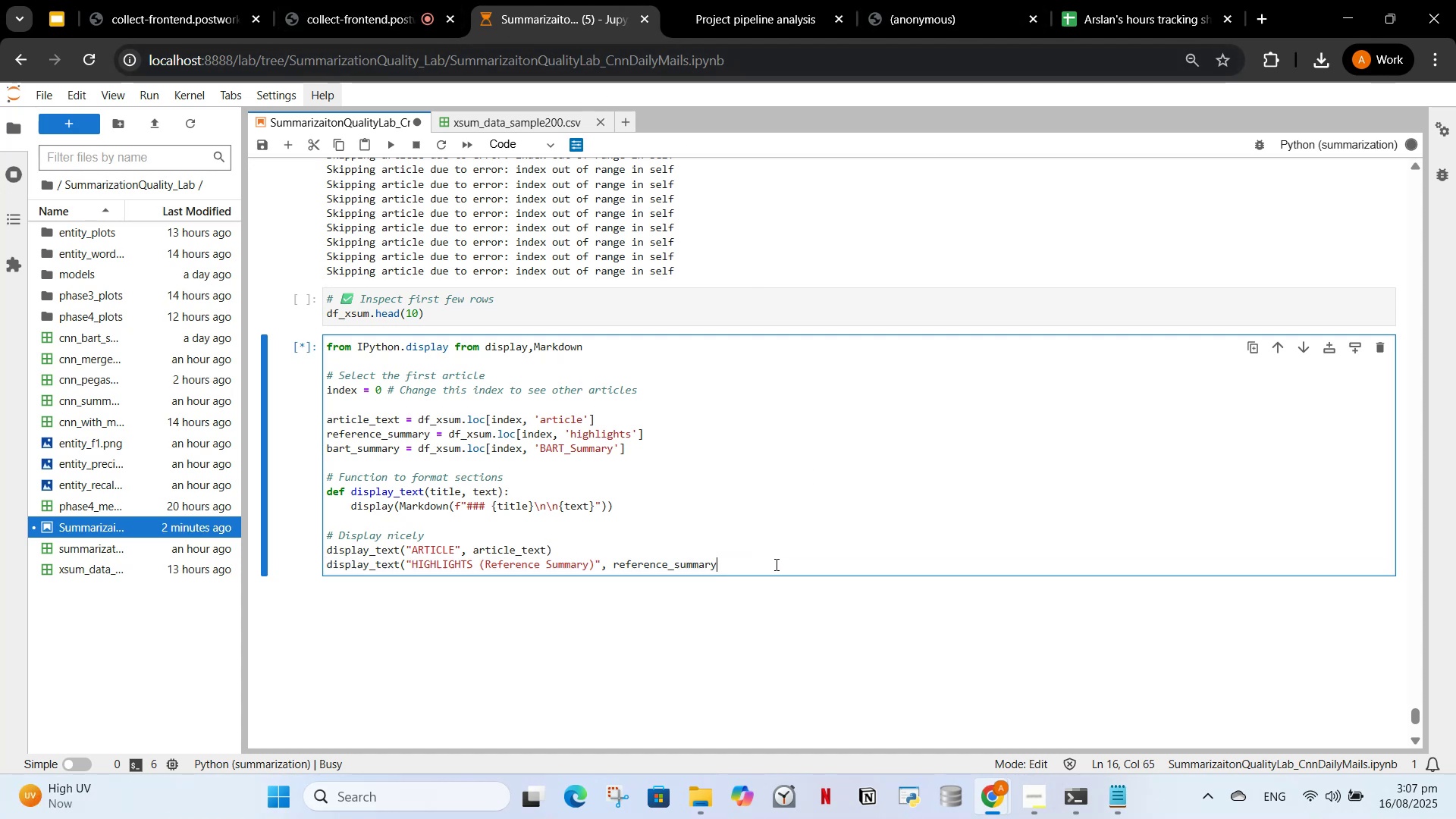 
double_click([775, 564])
 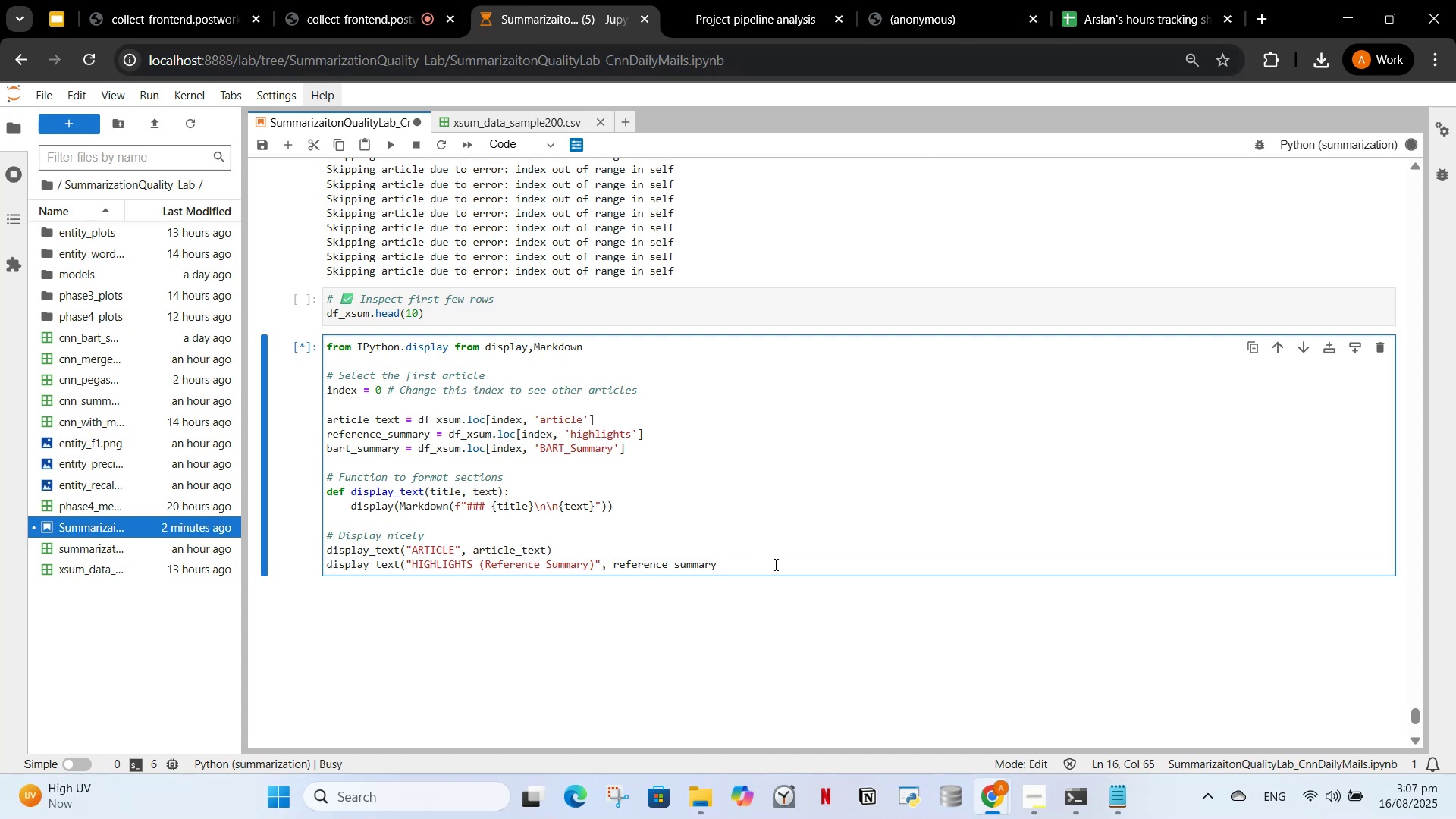 
key(Shift+0)
 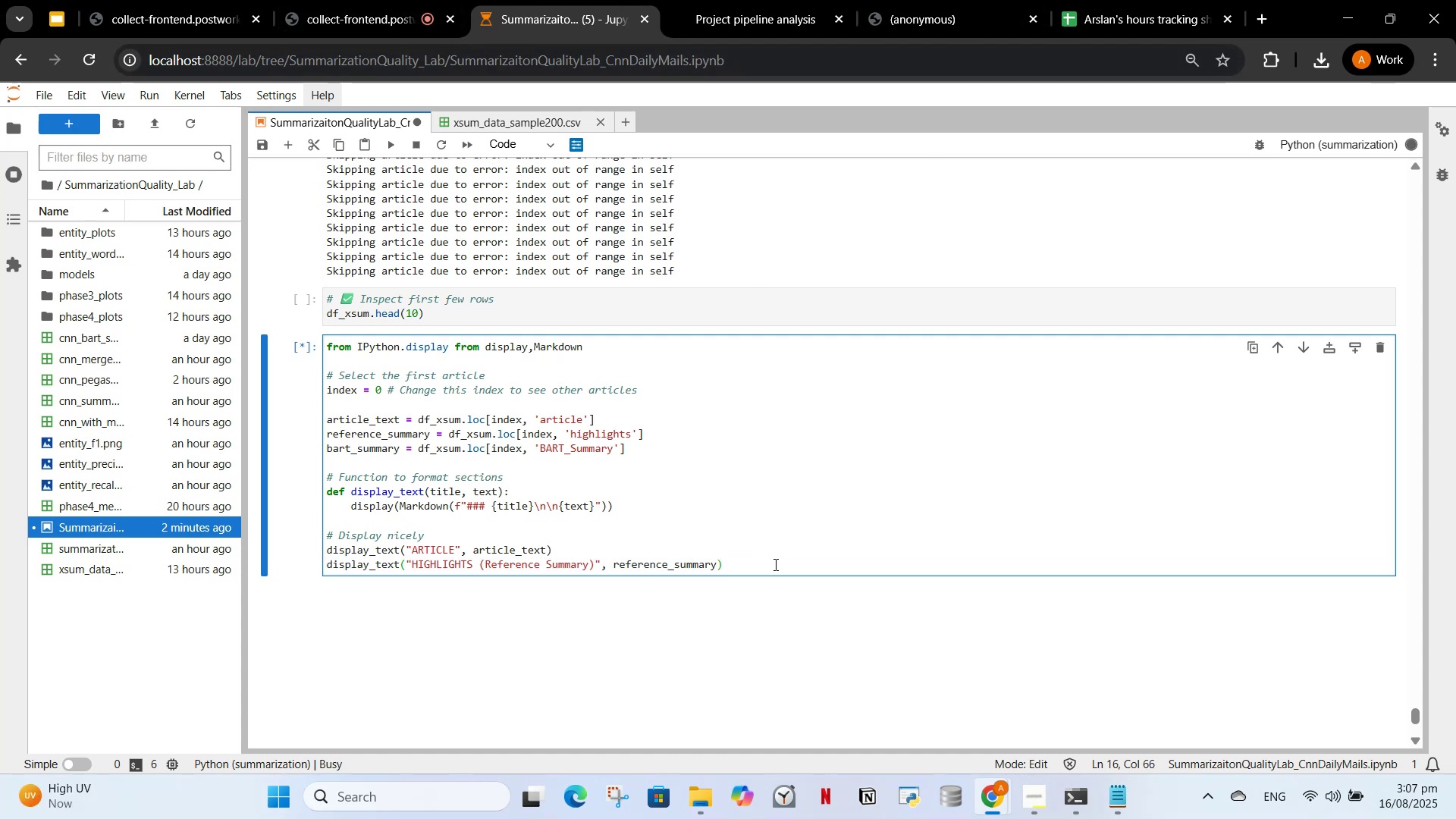 
key(Enter)
 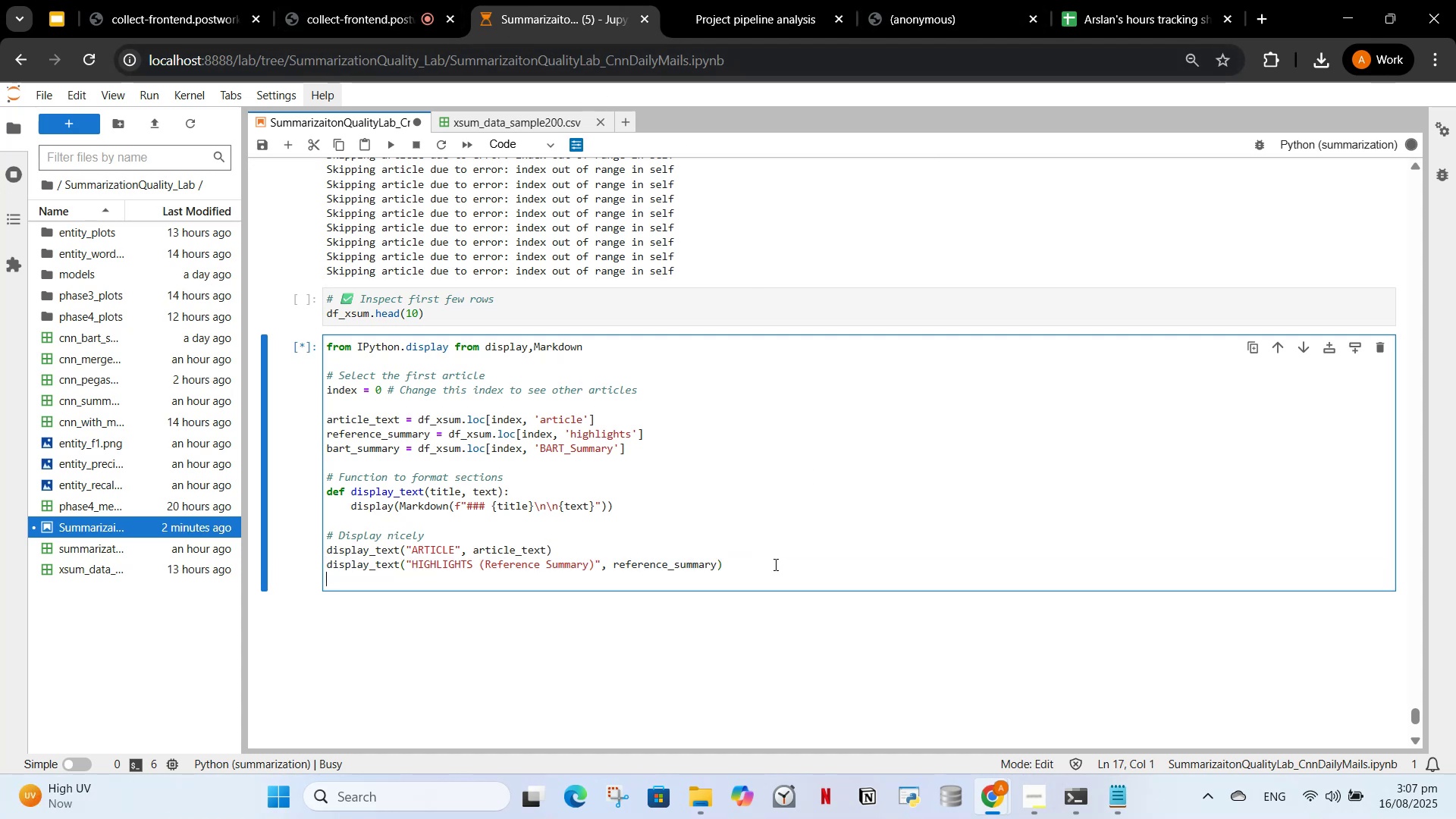 
type(display text("BAART_)
key(Backspace)
type(\)
key(Backspace)
key(Backspace)
key(Backspace)
key(Backspace)
type(RT SUMMARY", bart_summary)
 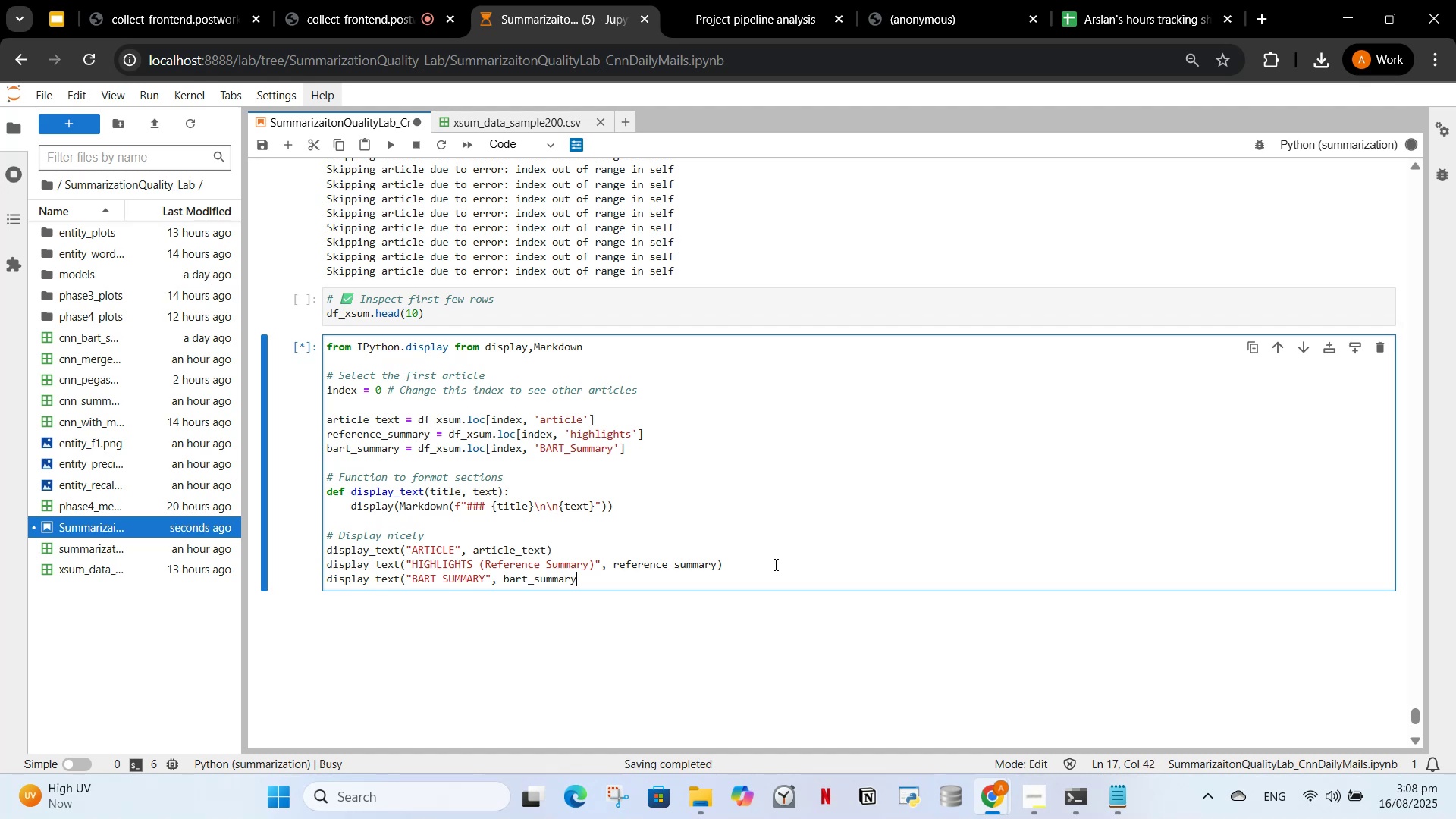 
scroll: coordinate [899, 568], scroll_direction: up, amount: 3.0
 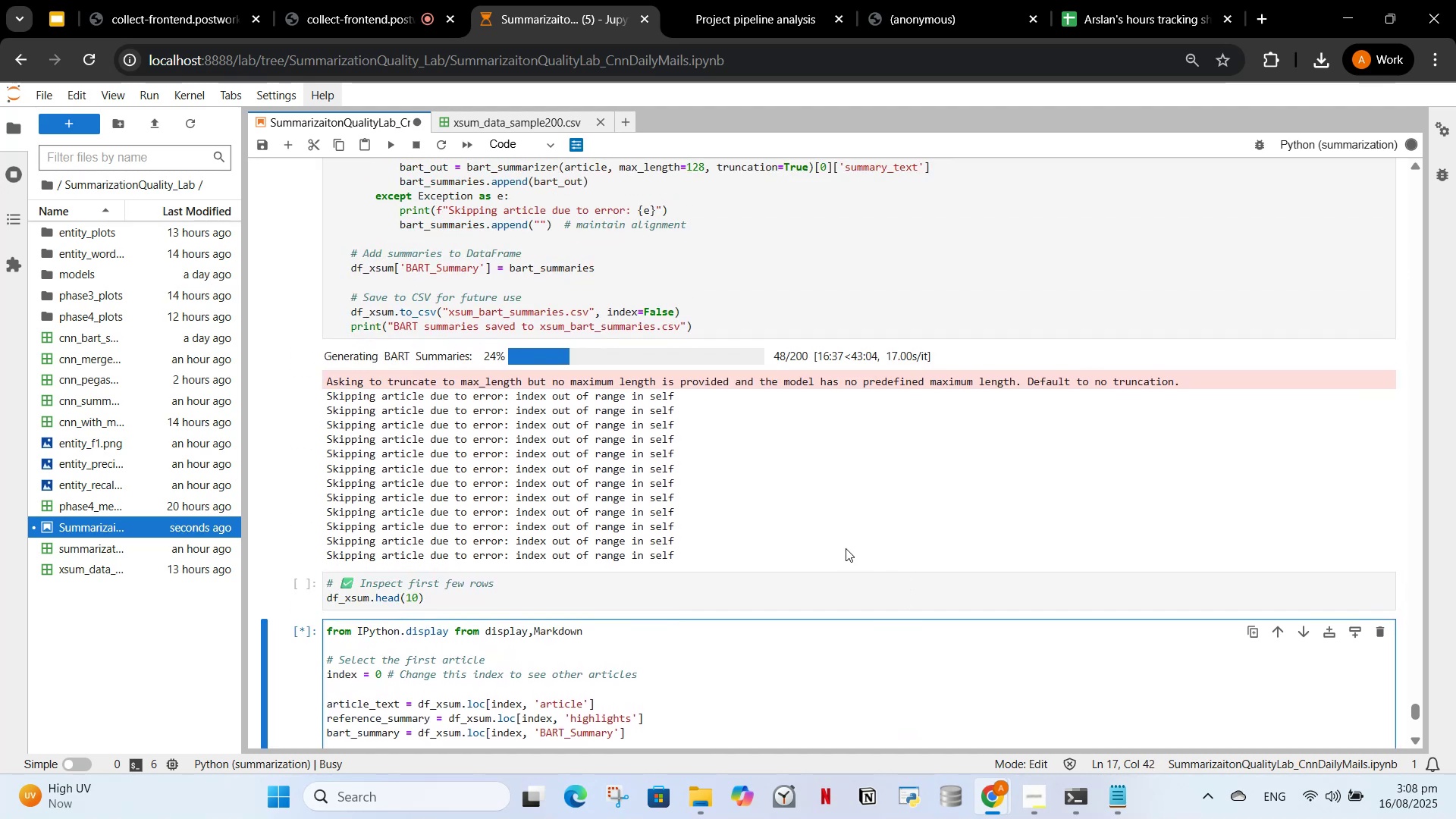 
scroll: coordinate [837, 533], scroll_direction: down, amount: 5.0
 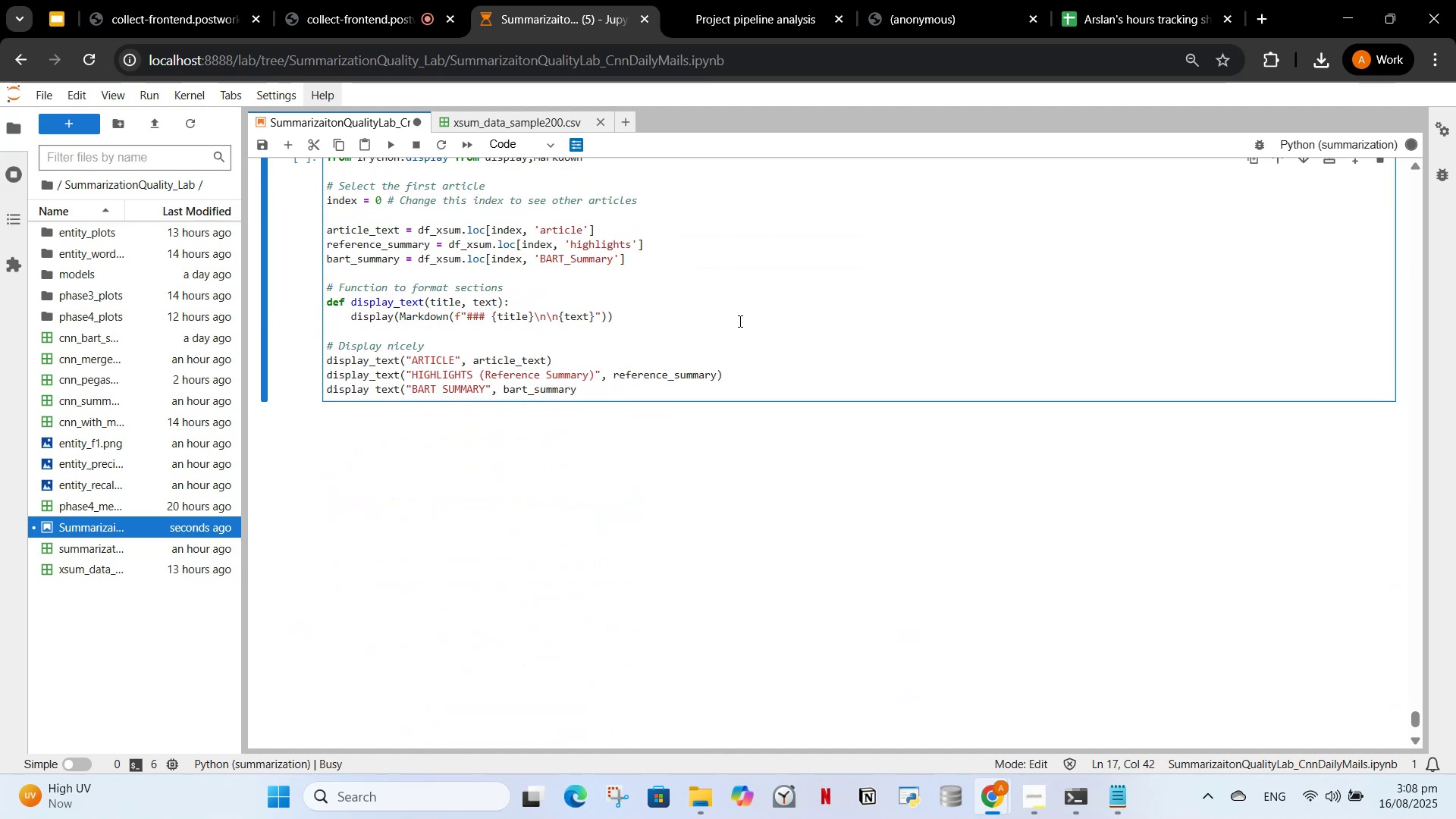 
key(Shift+0)
 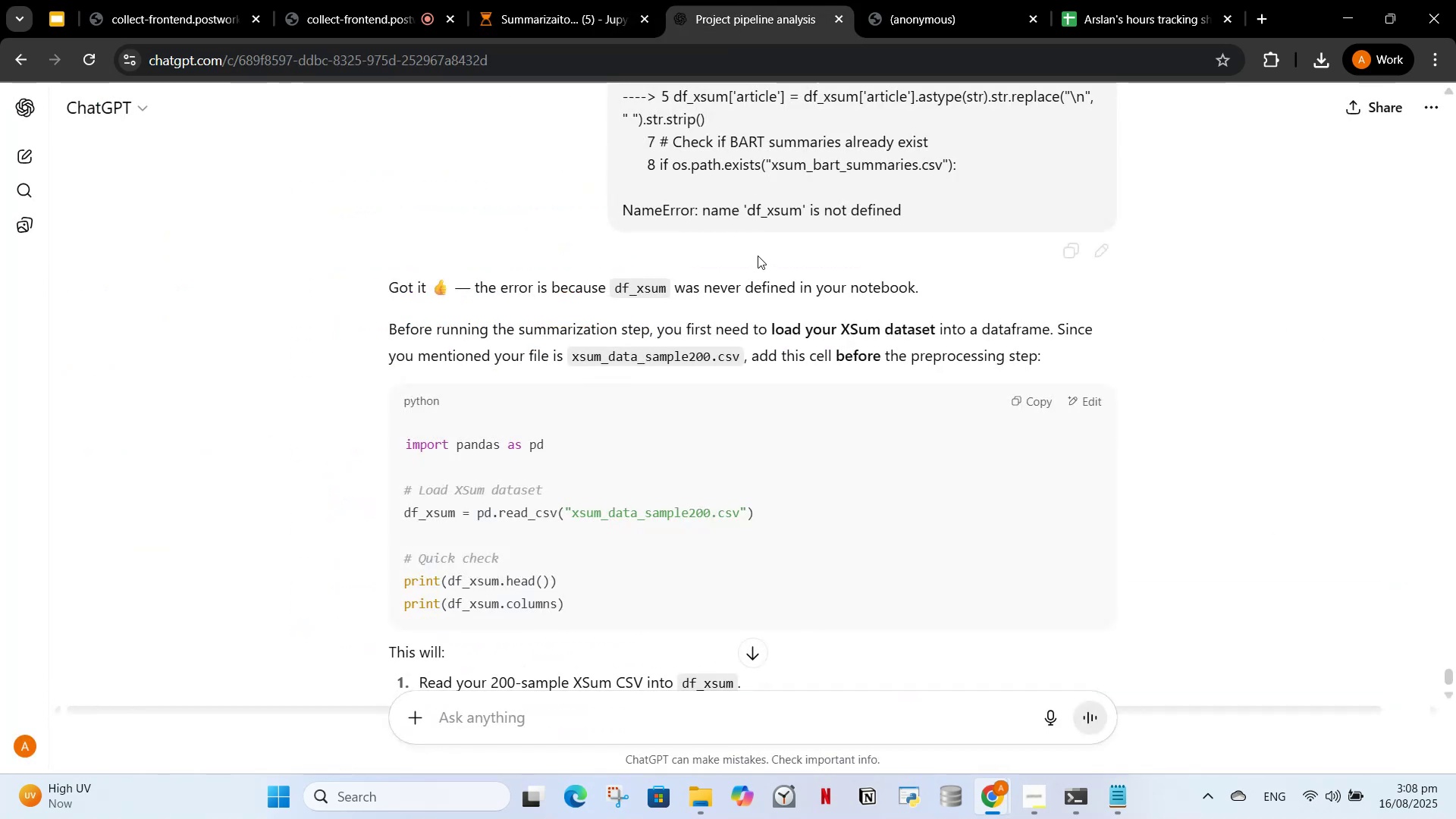 
left_click([541, 0])
 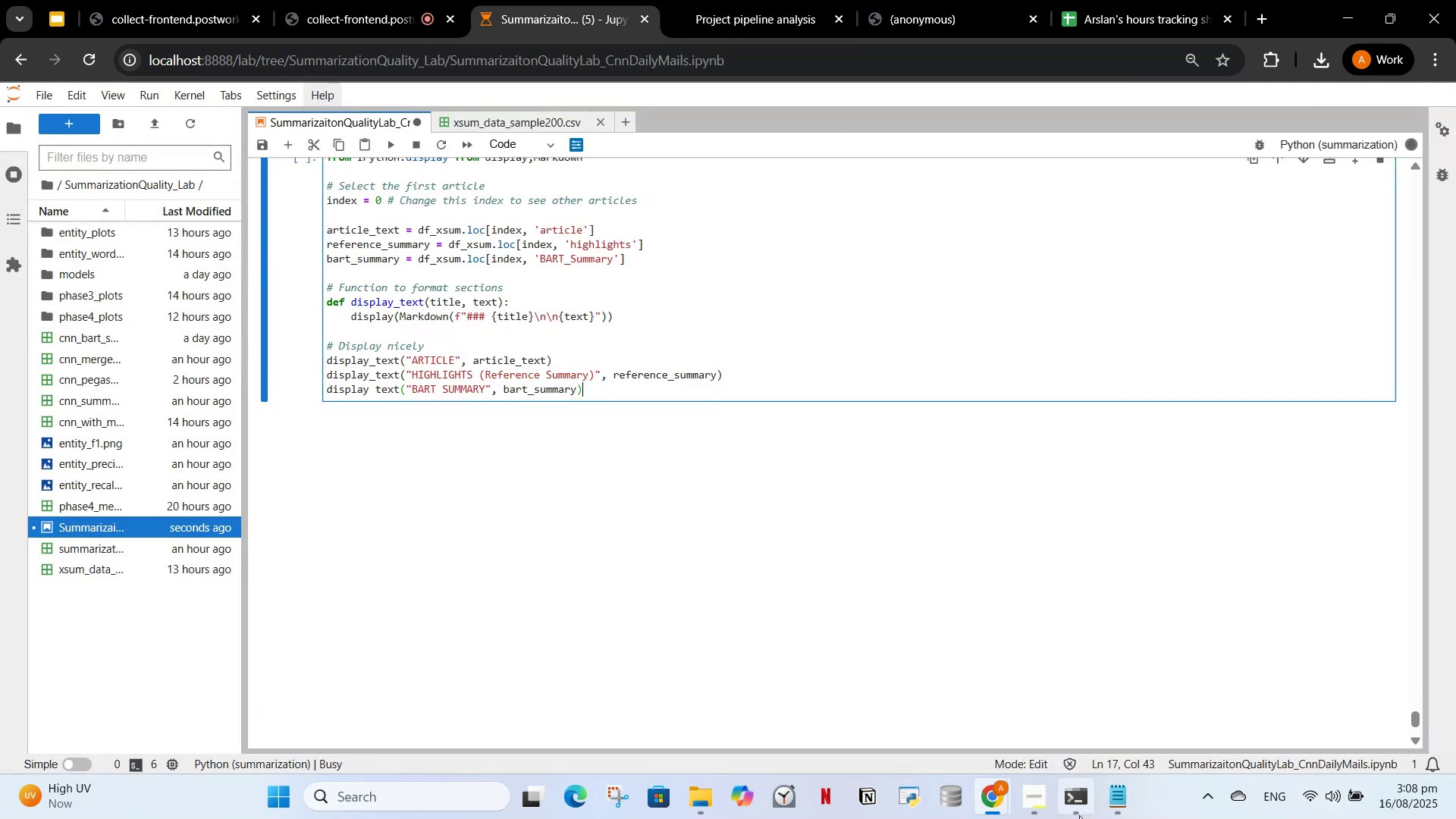 
left_click([1111, 803])
 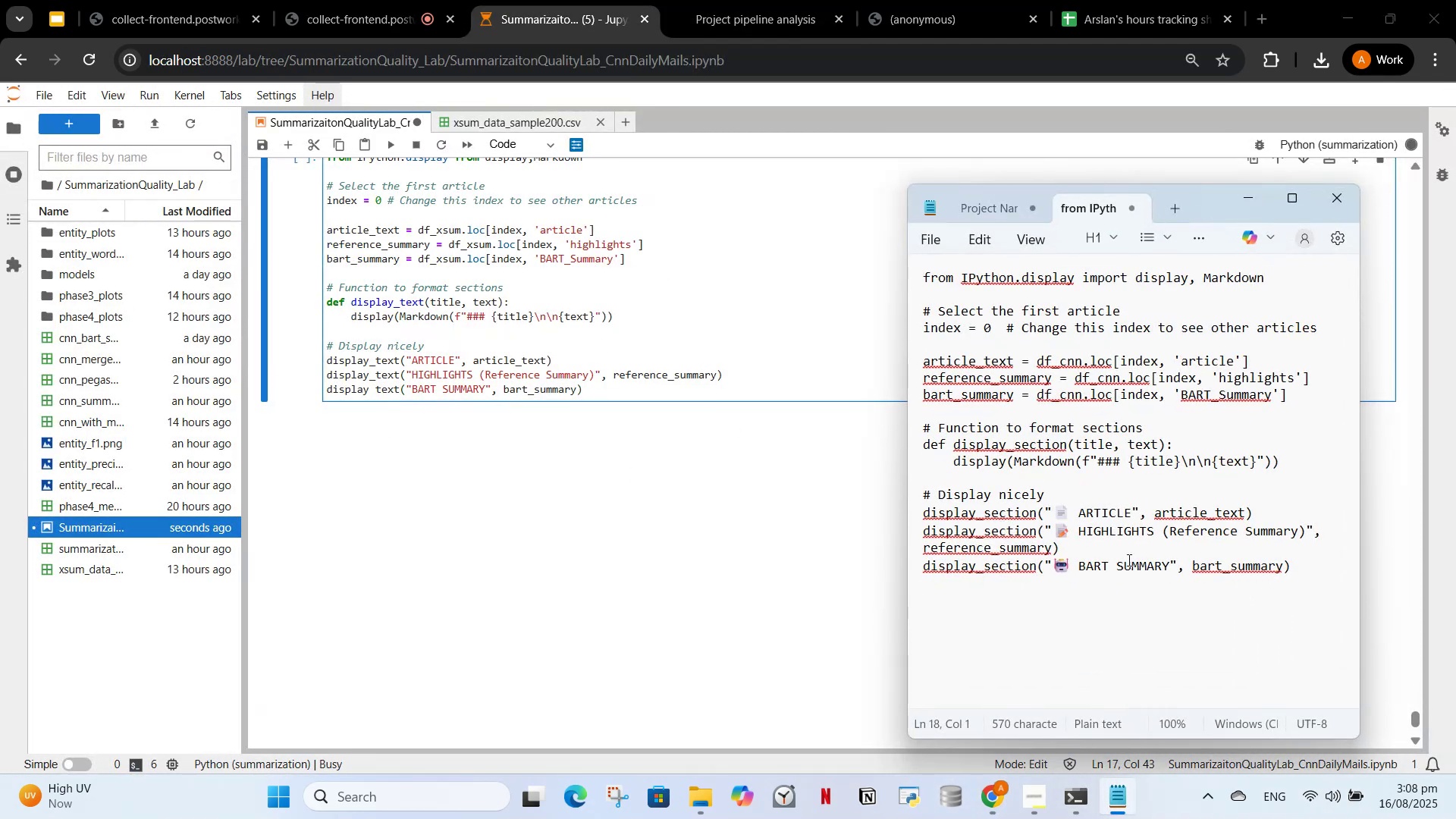 
wait(5.84)
 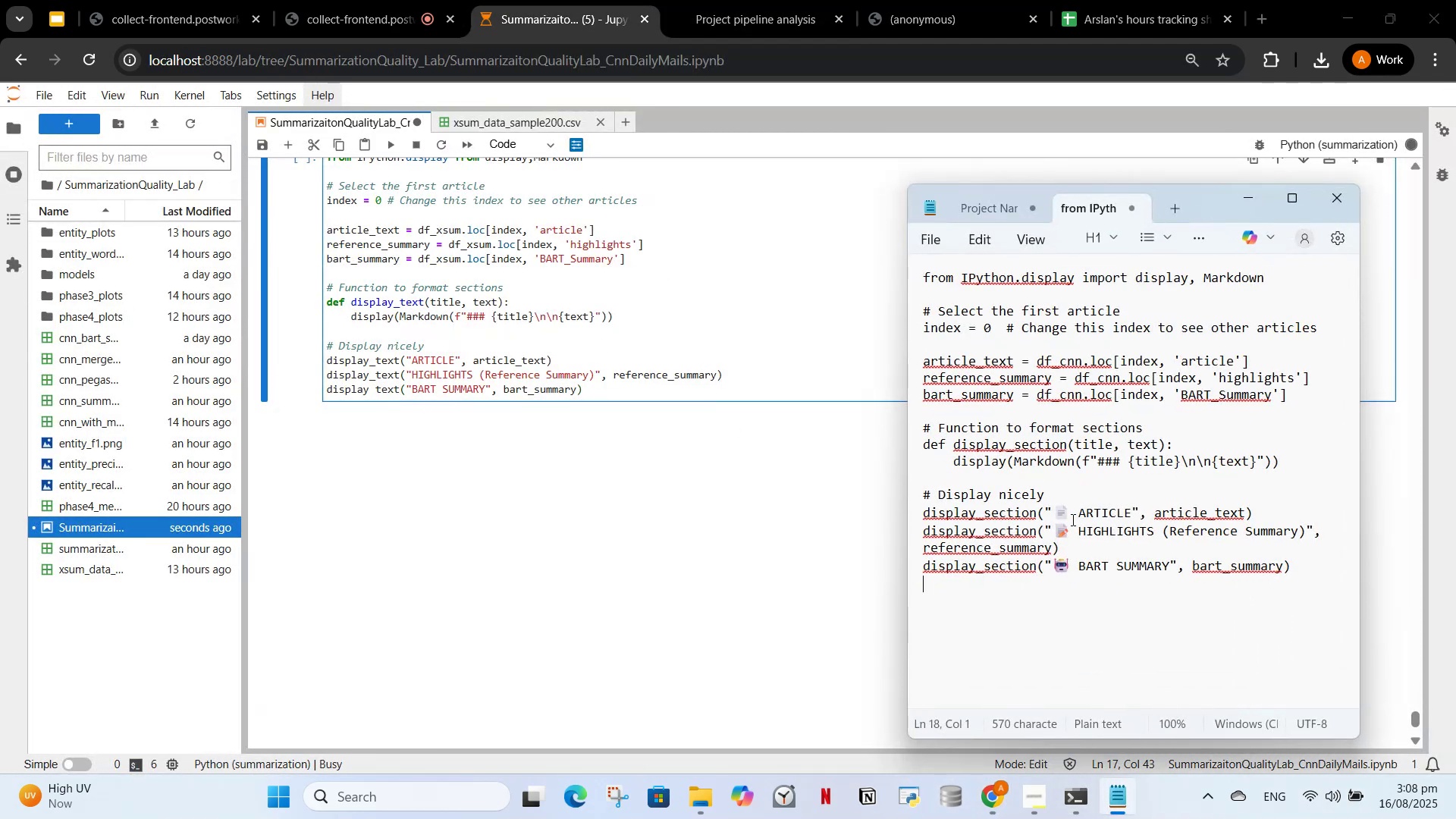 
left_click_drag(start_coordinate=[1064, 518], to_coordinate=[1052, 513])
 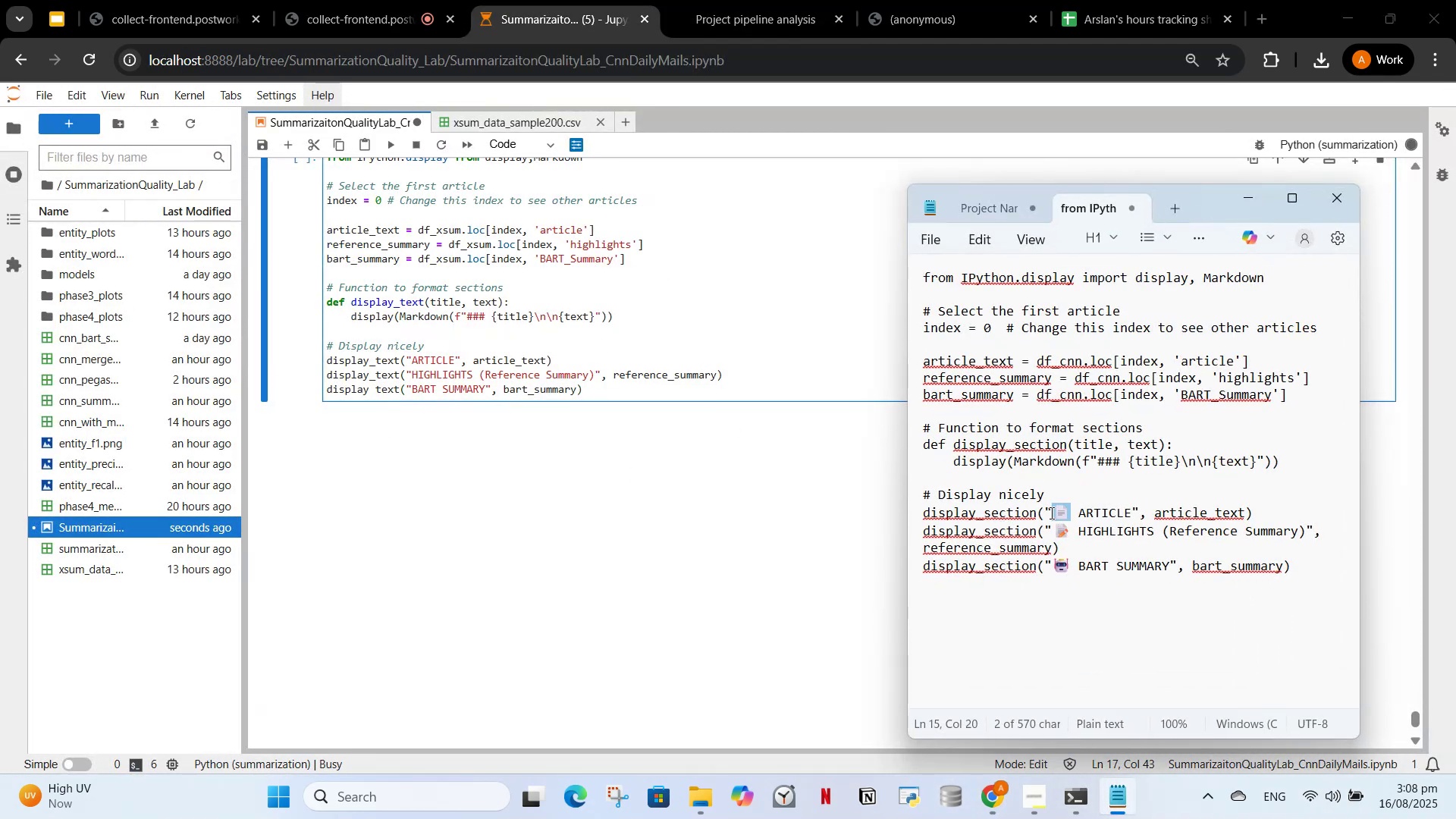 
key(Control+ControlLeft)
 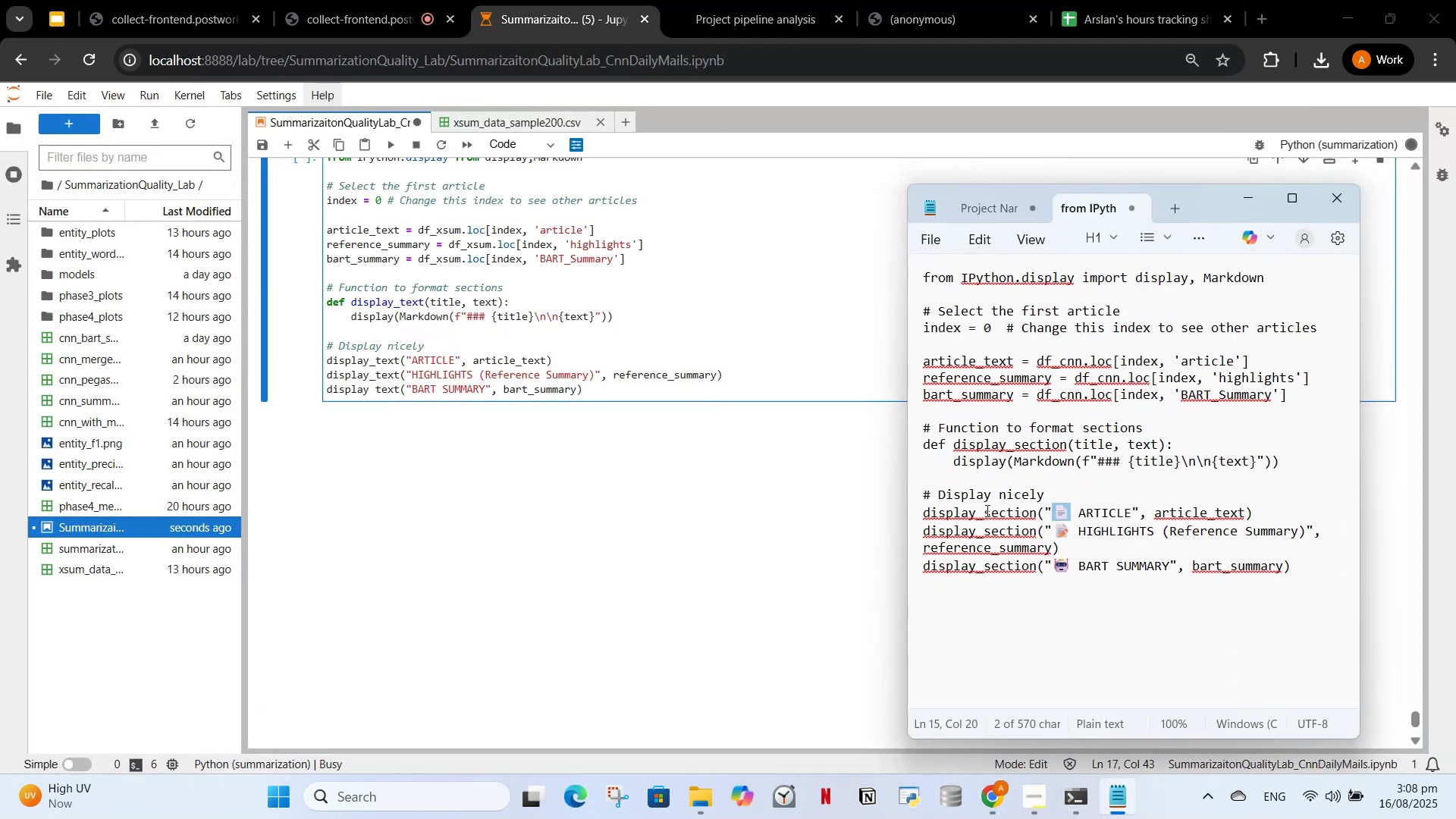 
key(Control+C)
 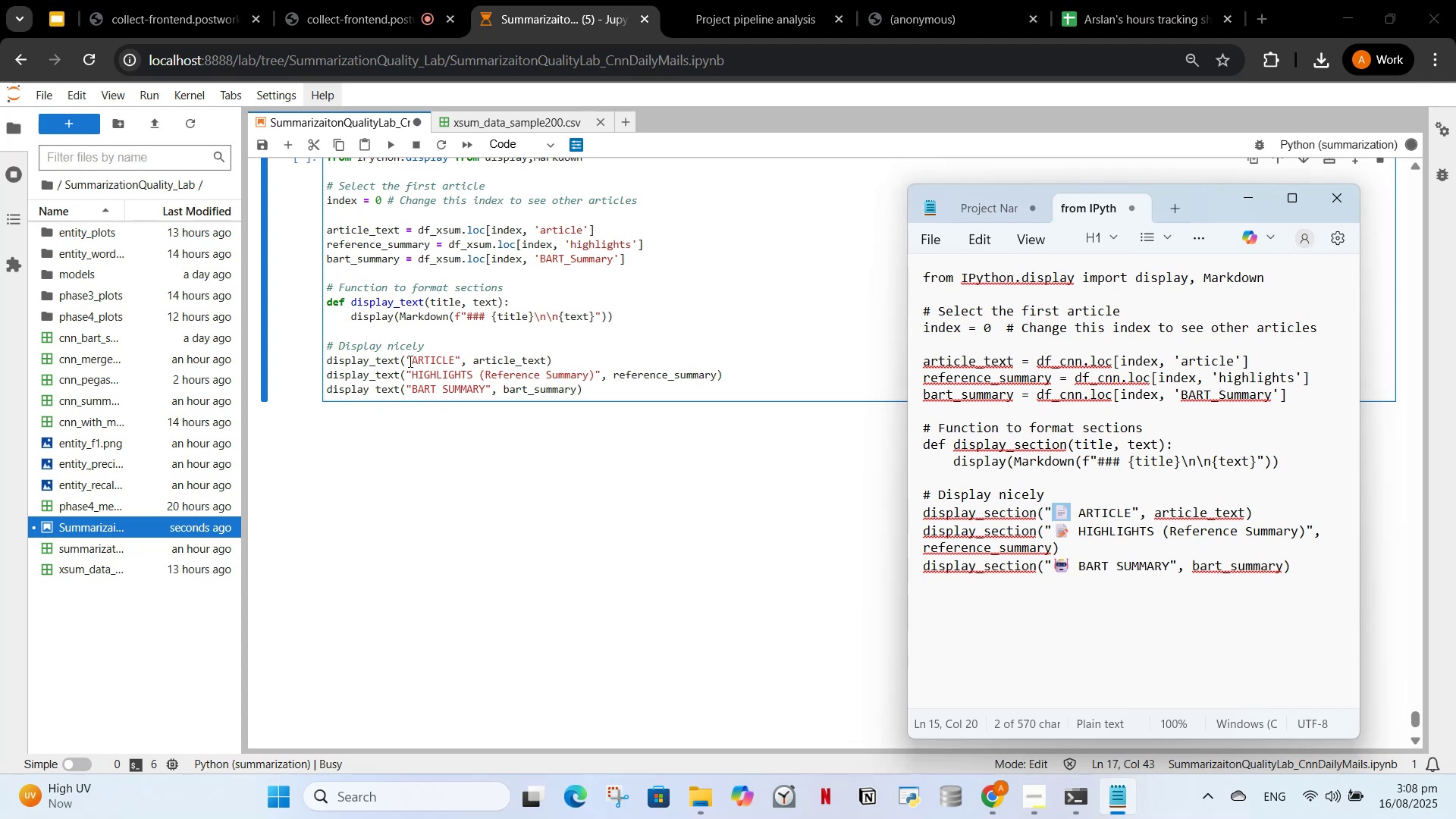 
left_click([409, 361])
 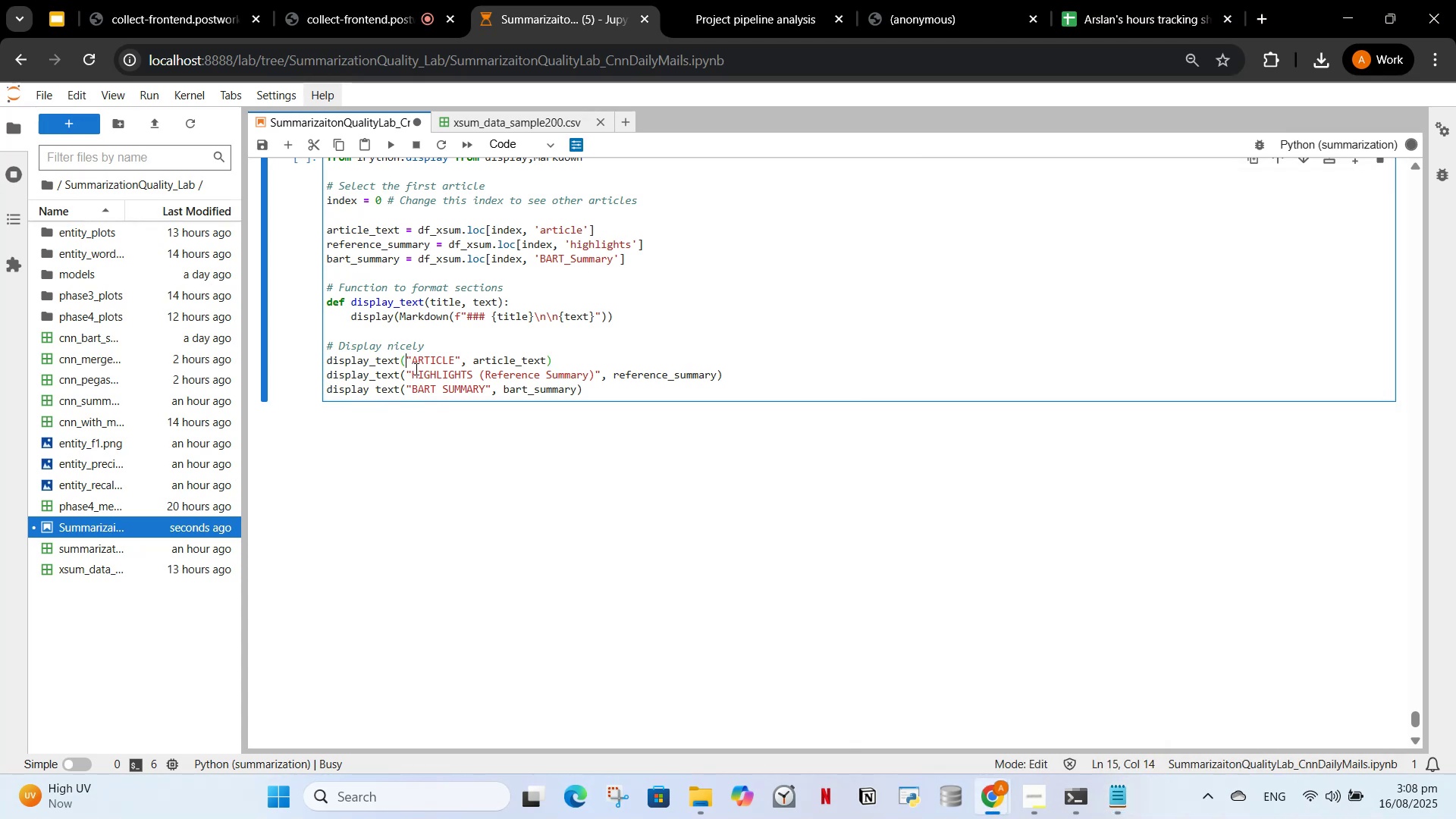 
left_click([409, 360])
 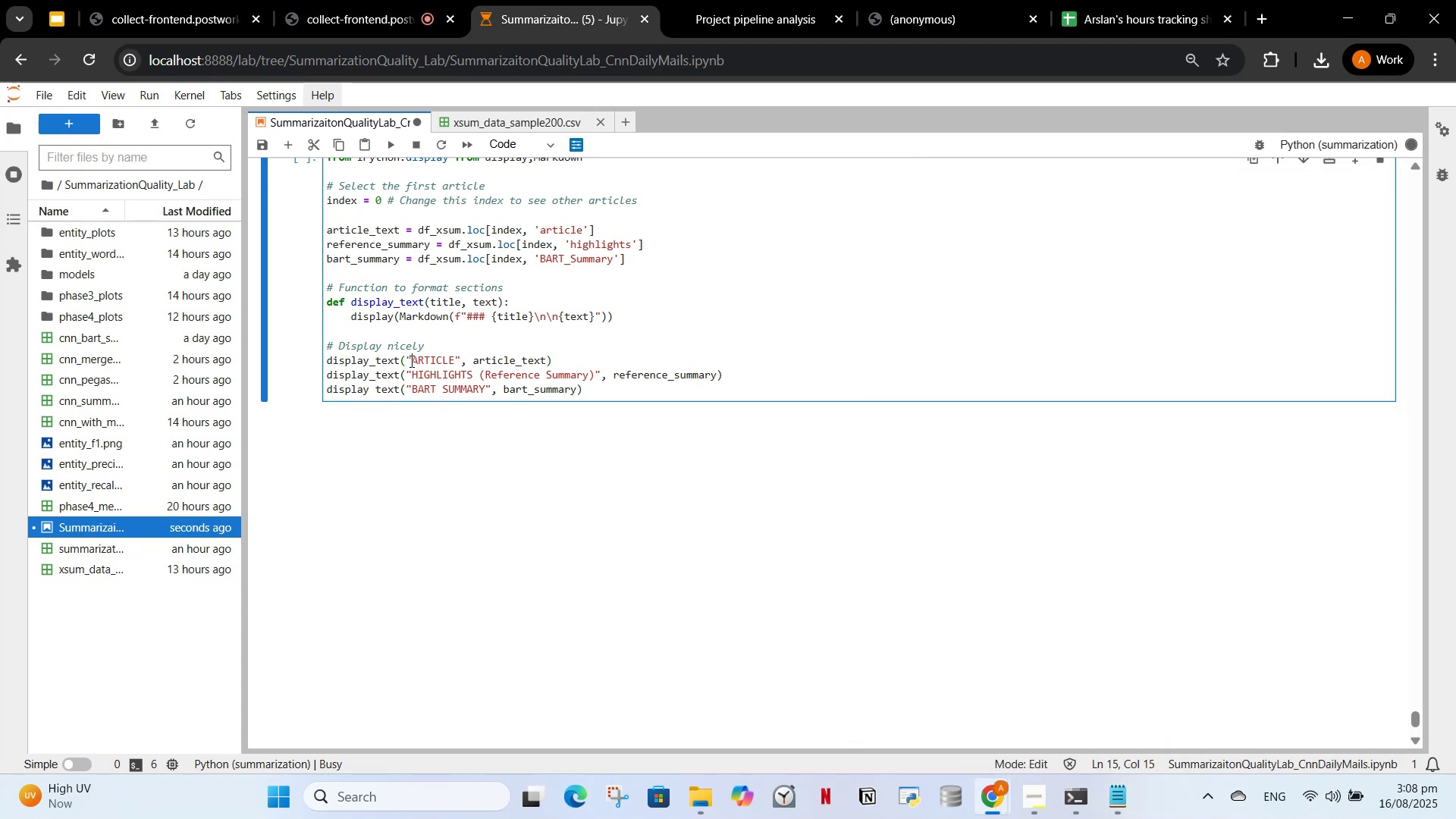 
left_click([410, 361])
 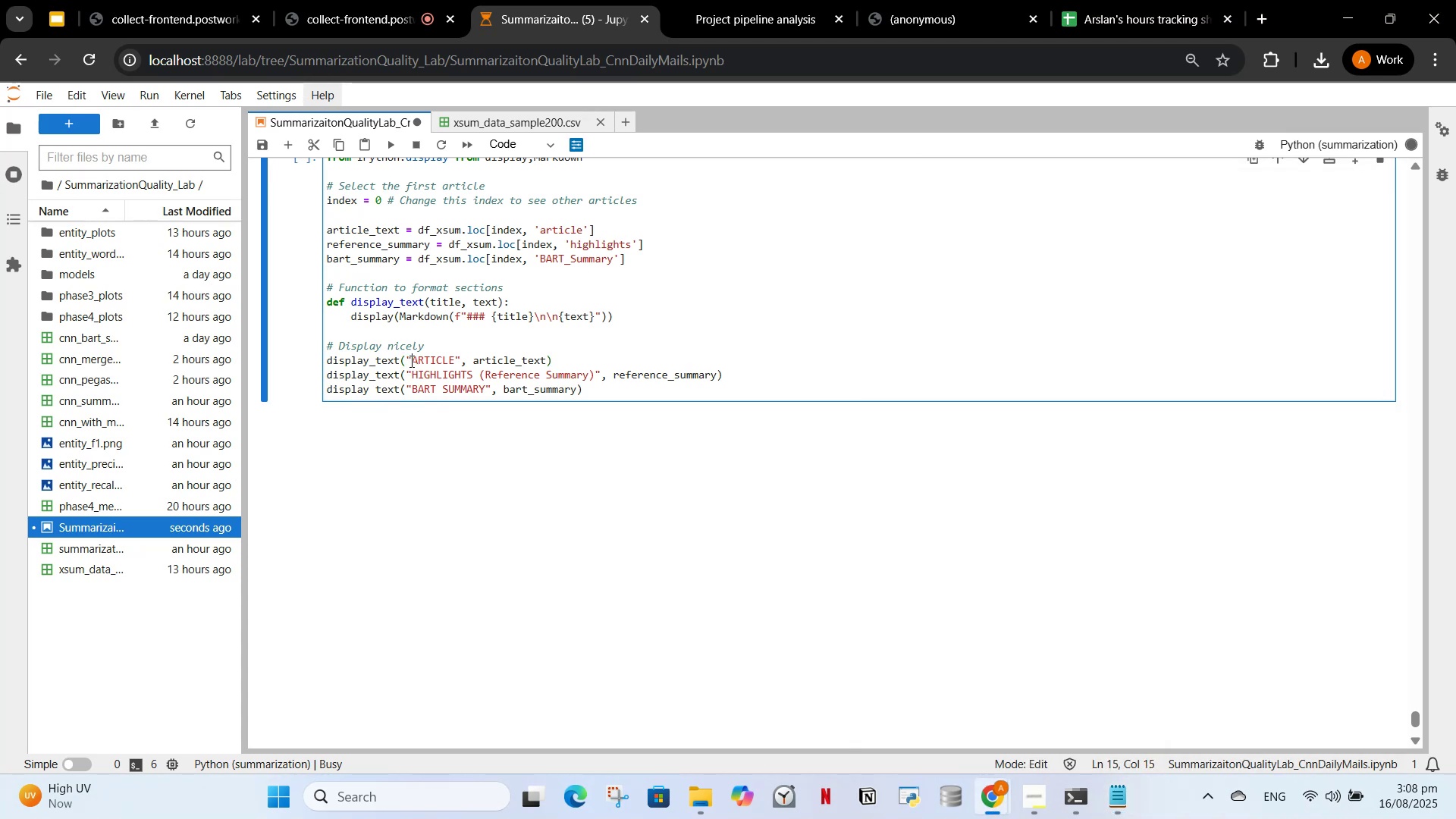 
key(Space)
 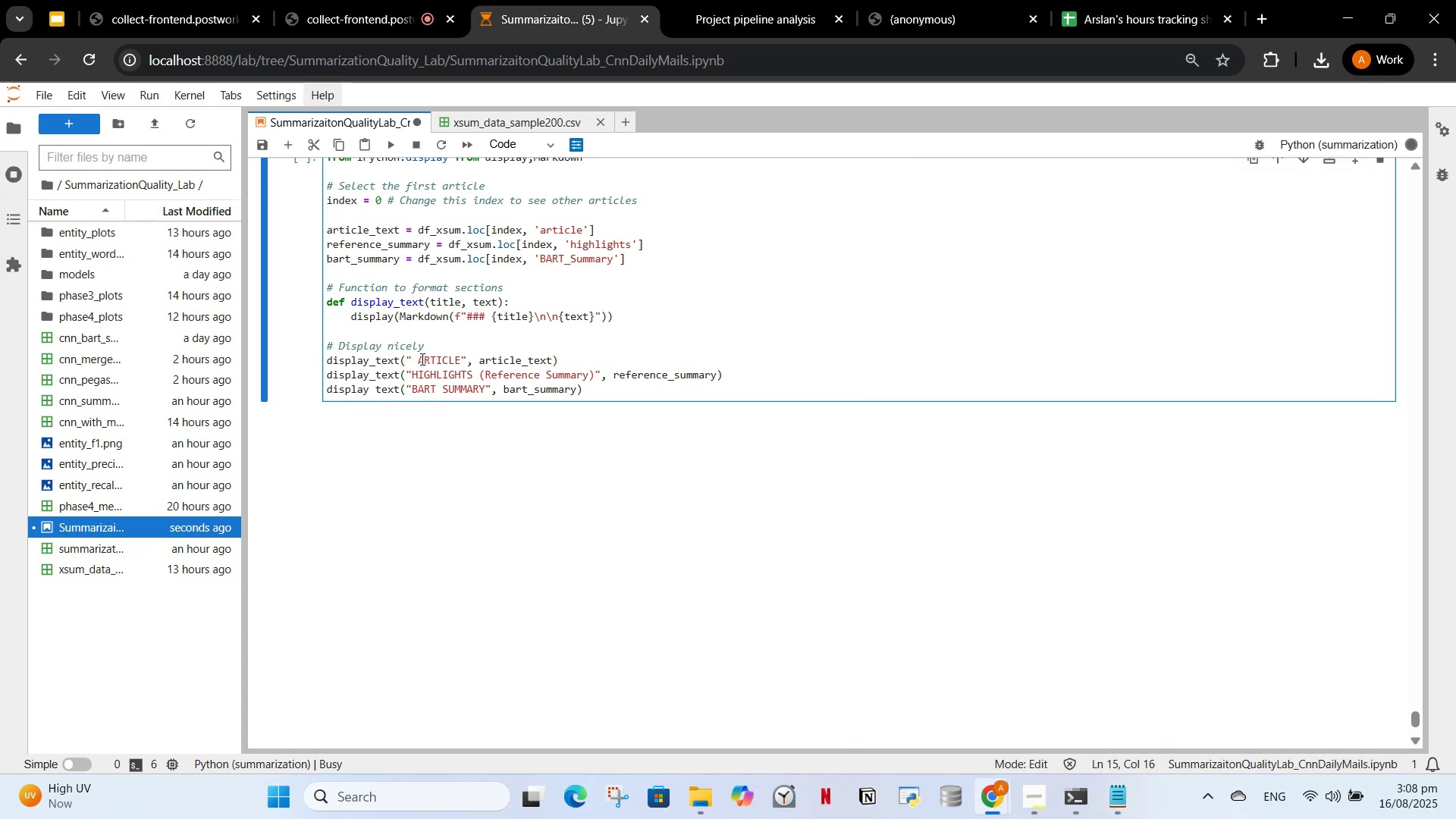 
key(Backspace)
 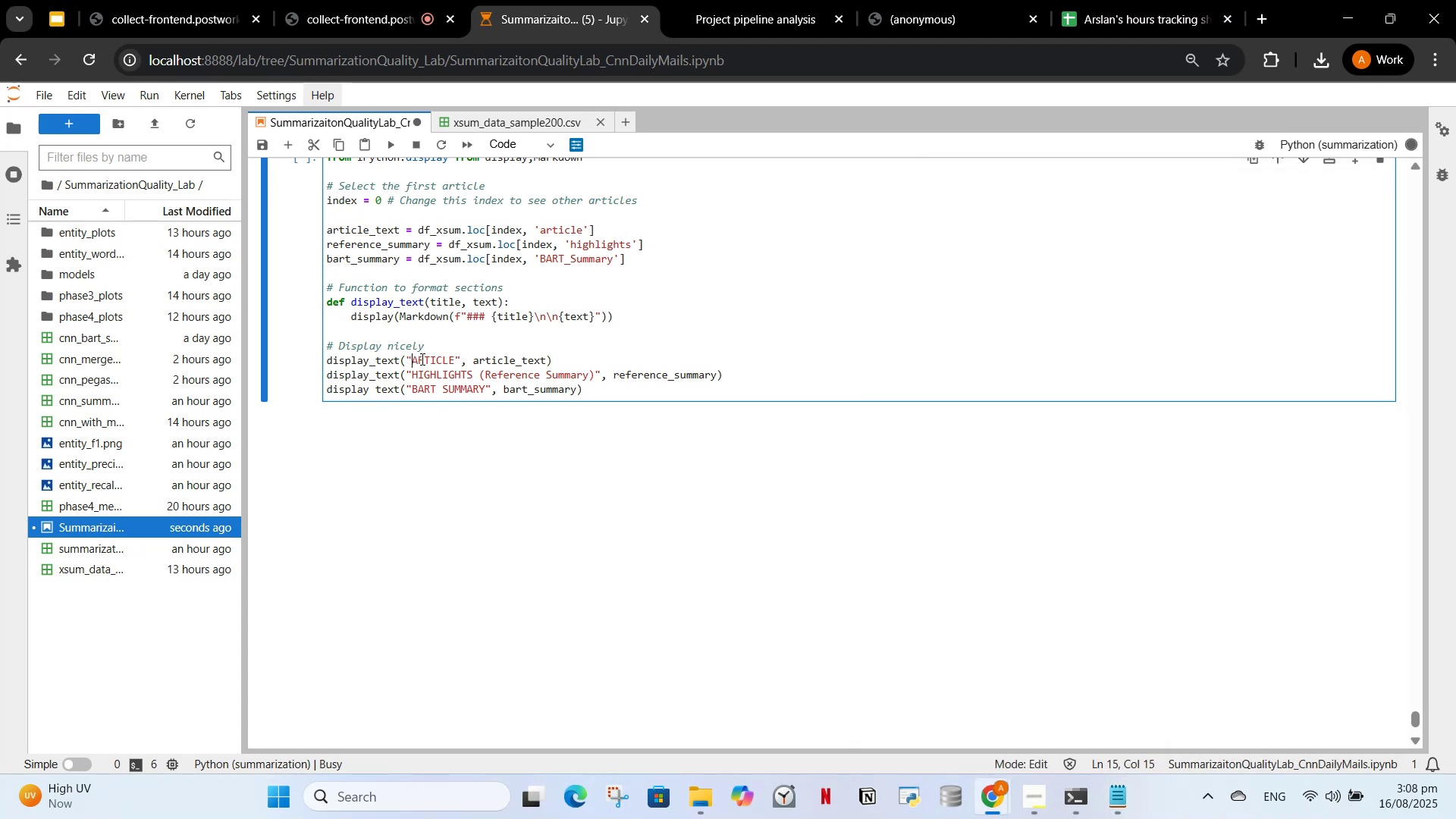 
key(Control+ControlLeft)
 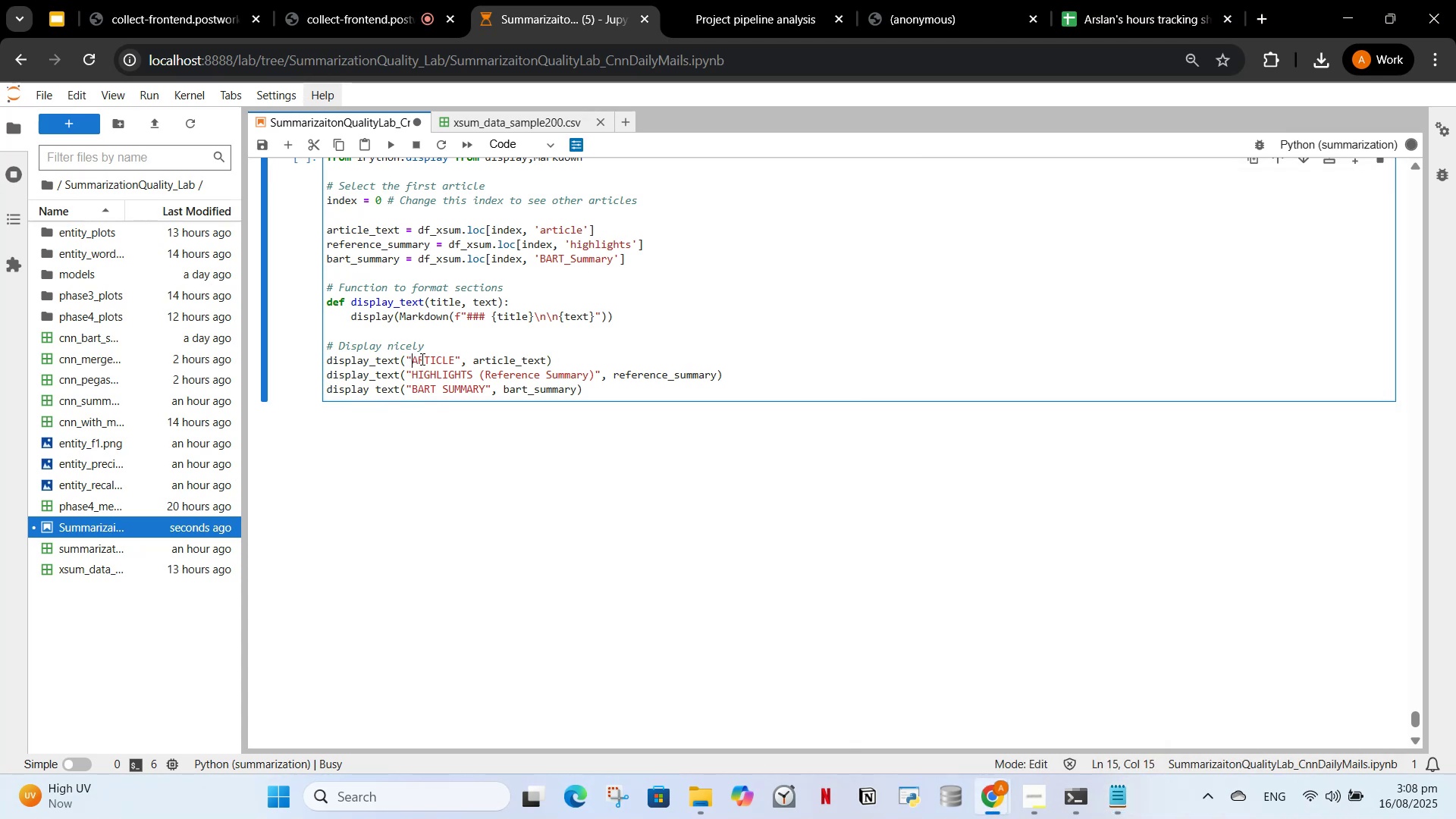 
key(Control+V)
 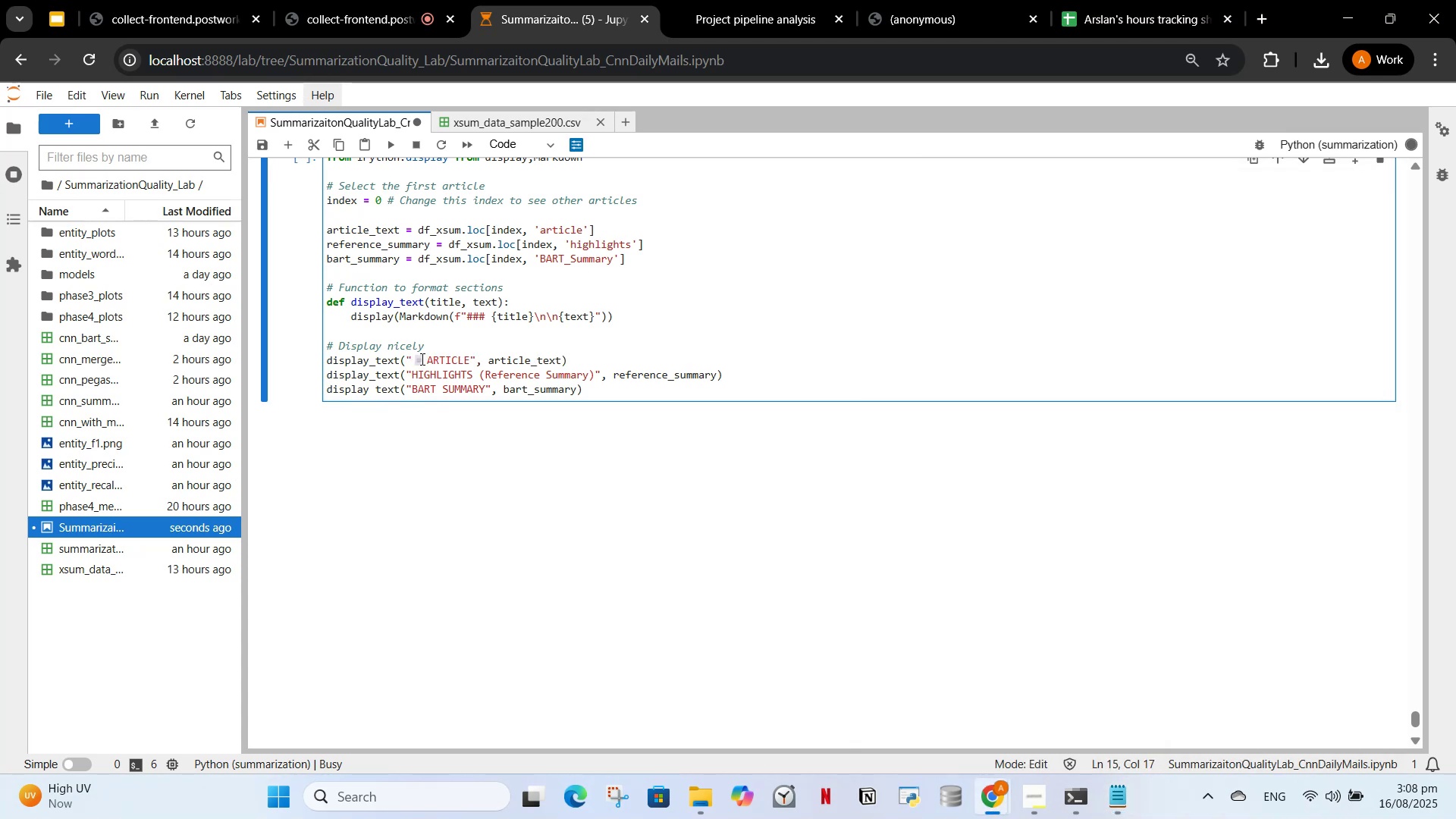 
key(Space)
 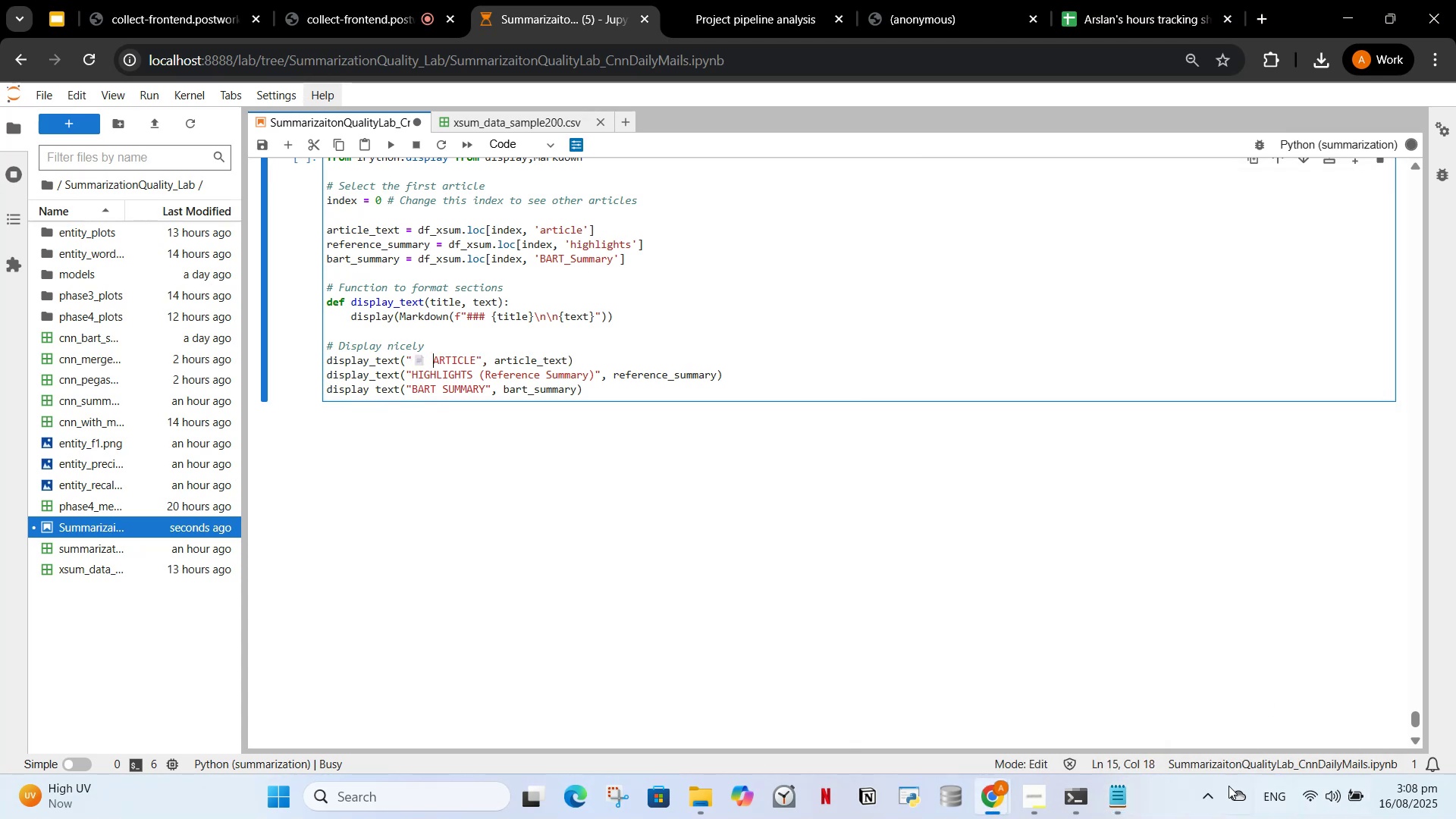 
left_click([1119, 801])
 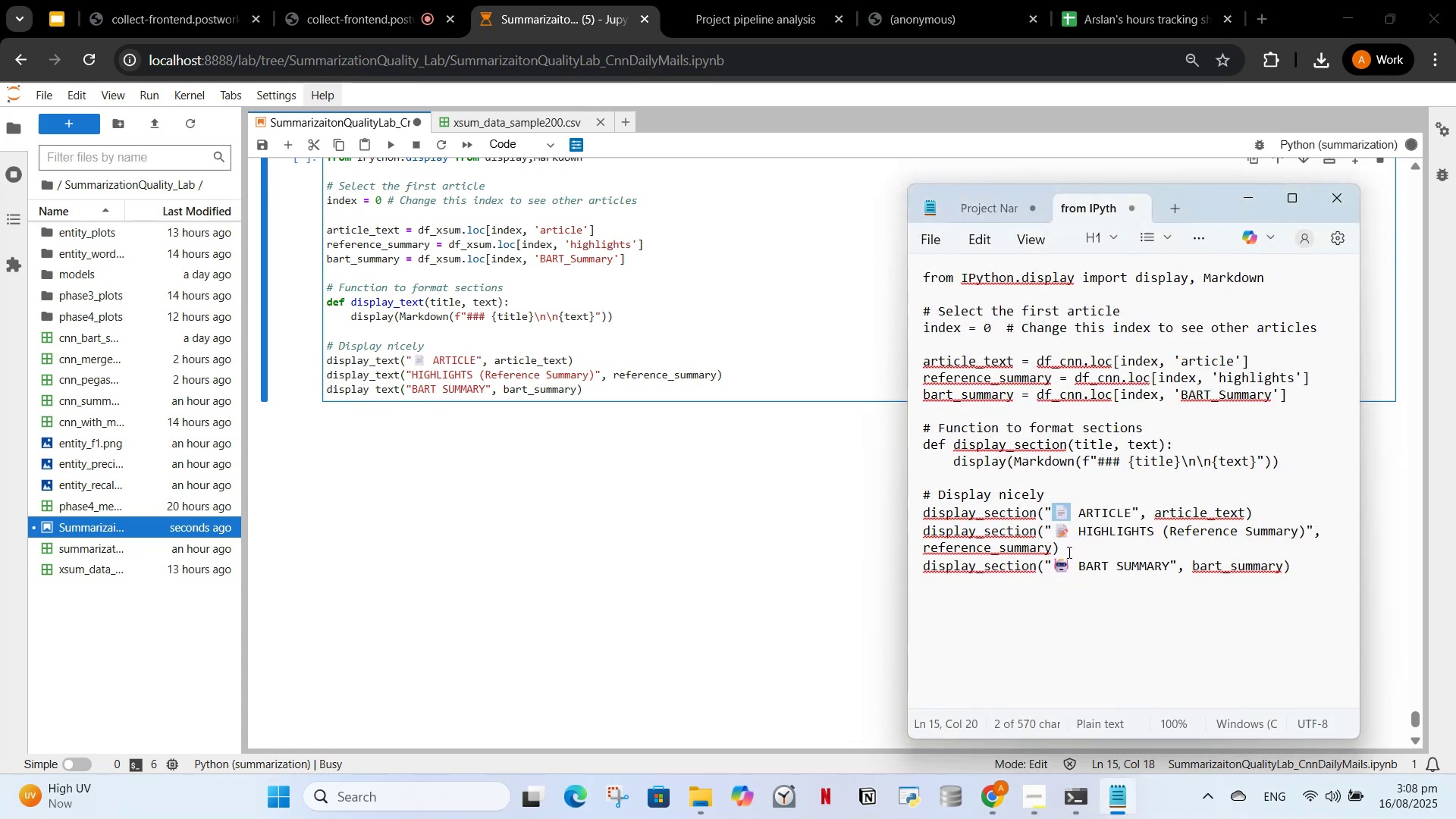 
left_click_drag(start_coordinate=[1070, 536], to_coordinate=[1050, 534])
 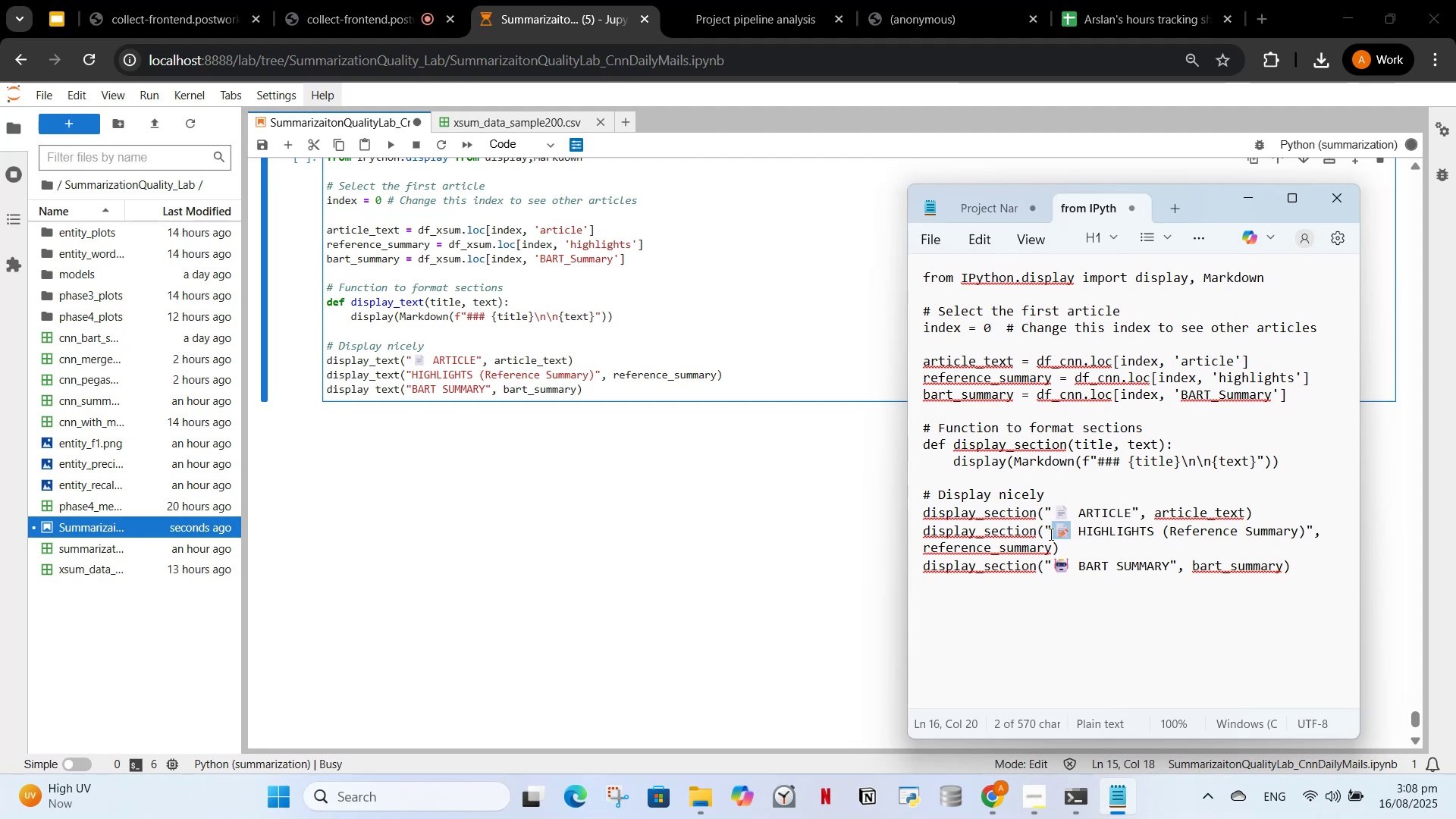 
key(Control+C)
 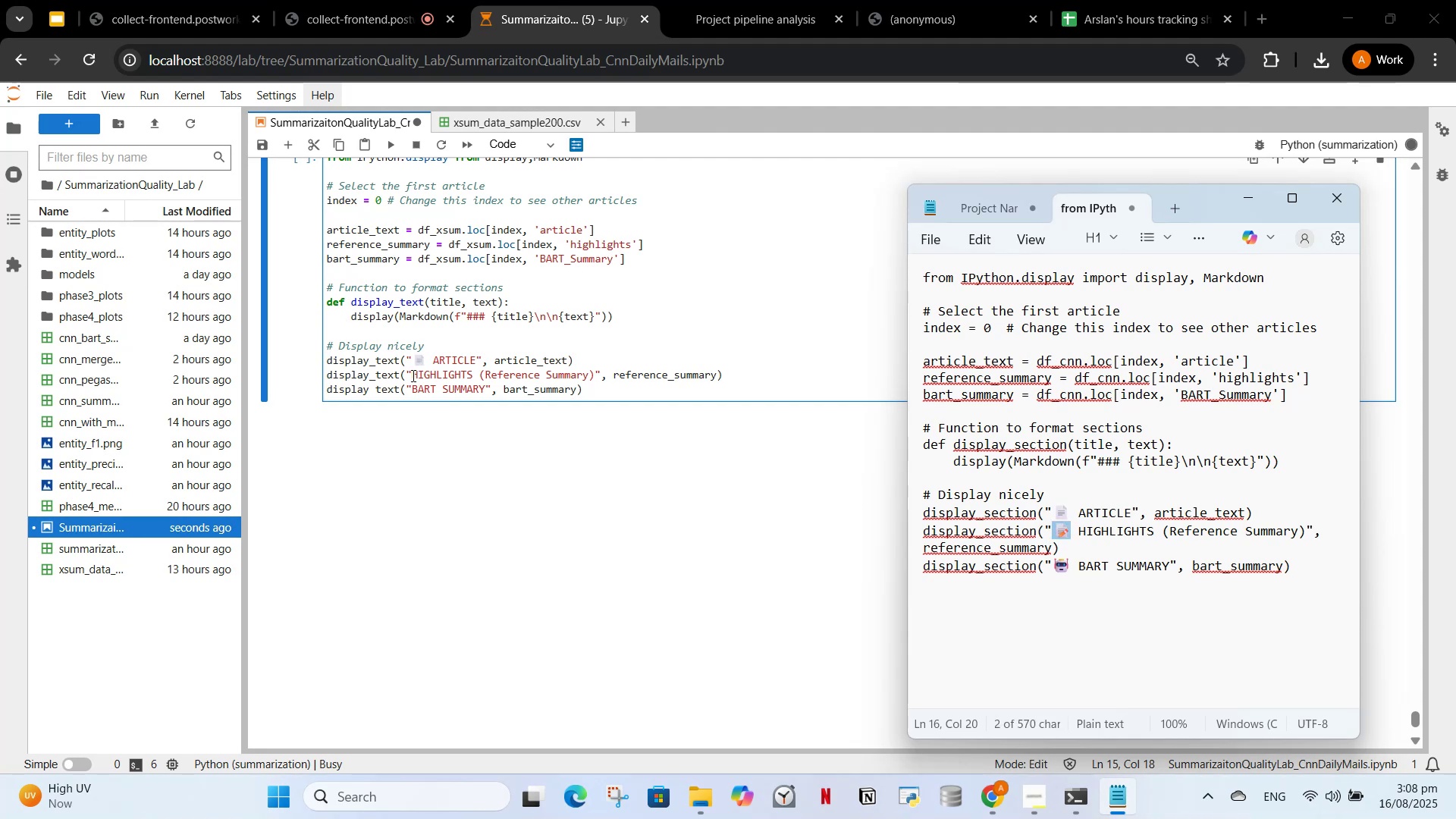 
key(Space)
 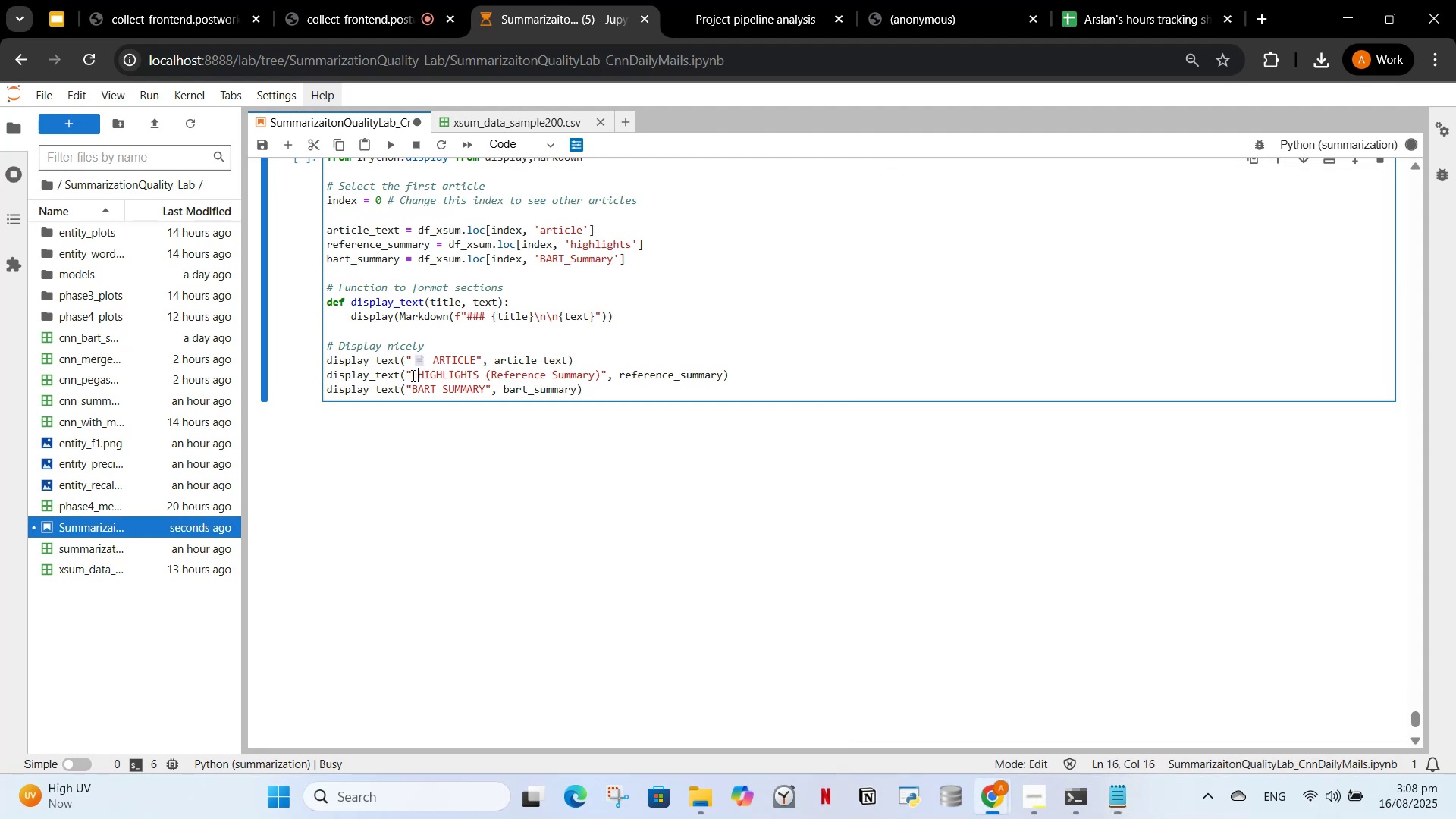 
left_click([412, 375])
 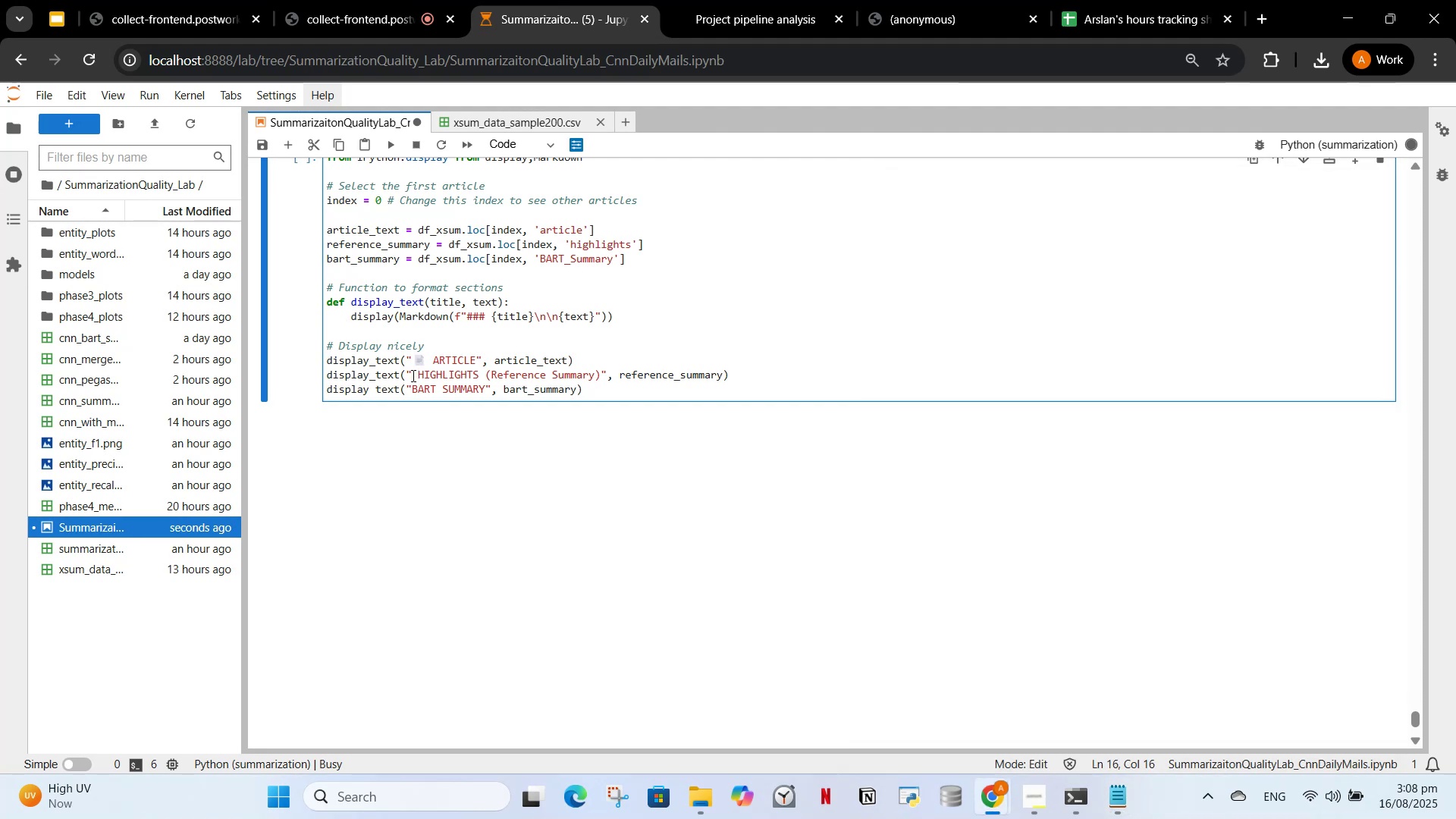 
key(Backspace)
 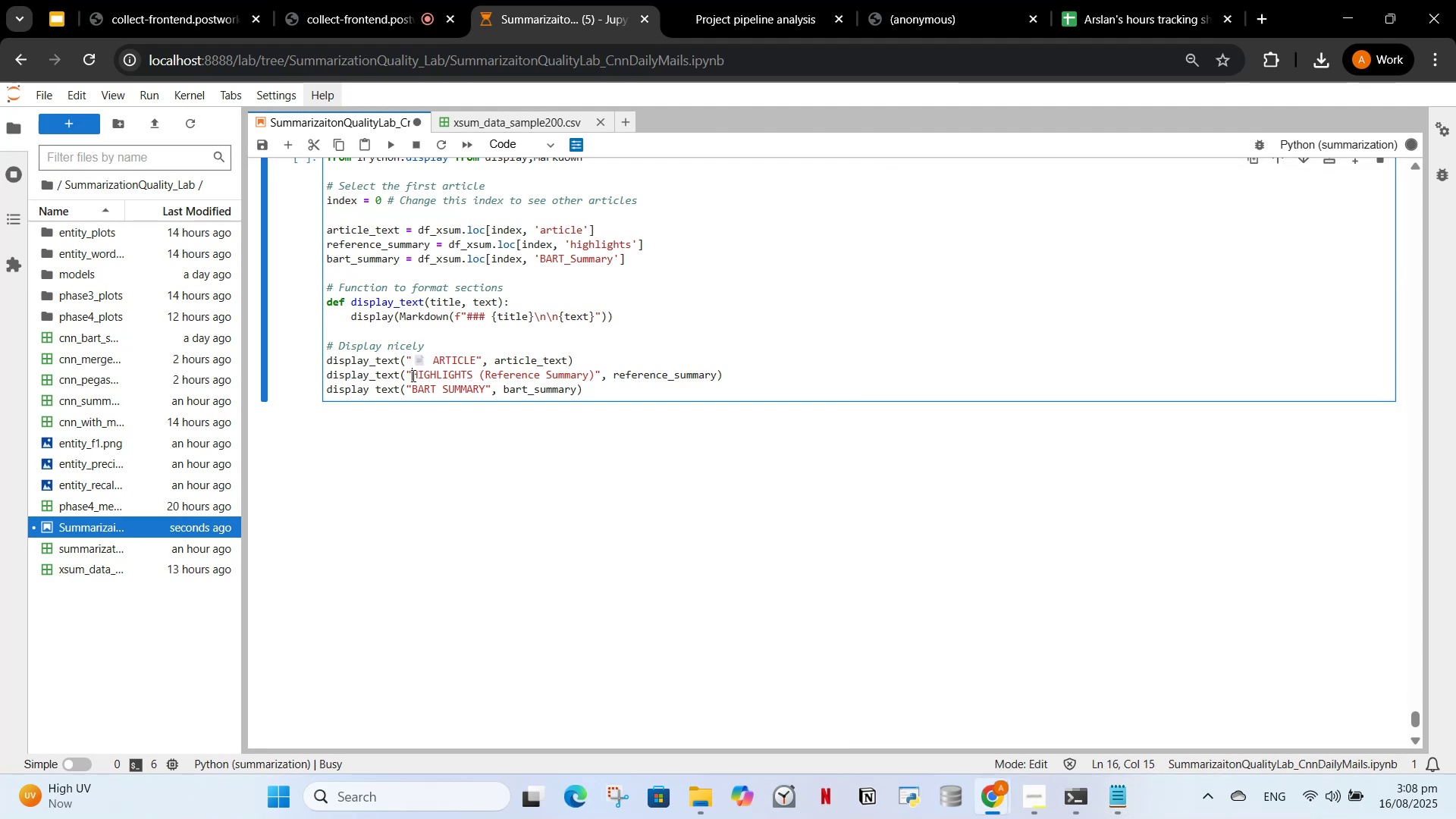 
key(Control+ControlLeft)
 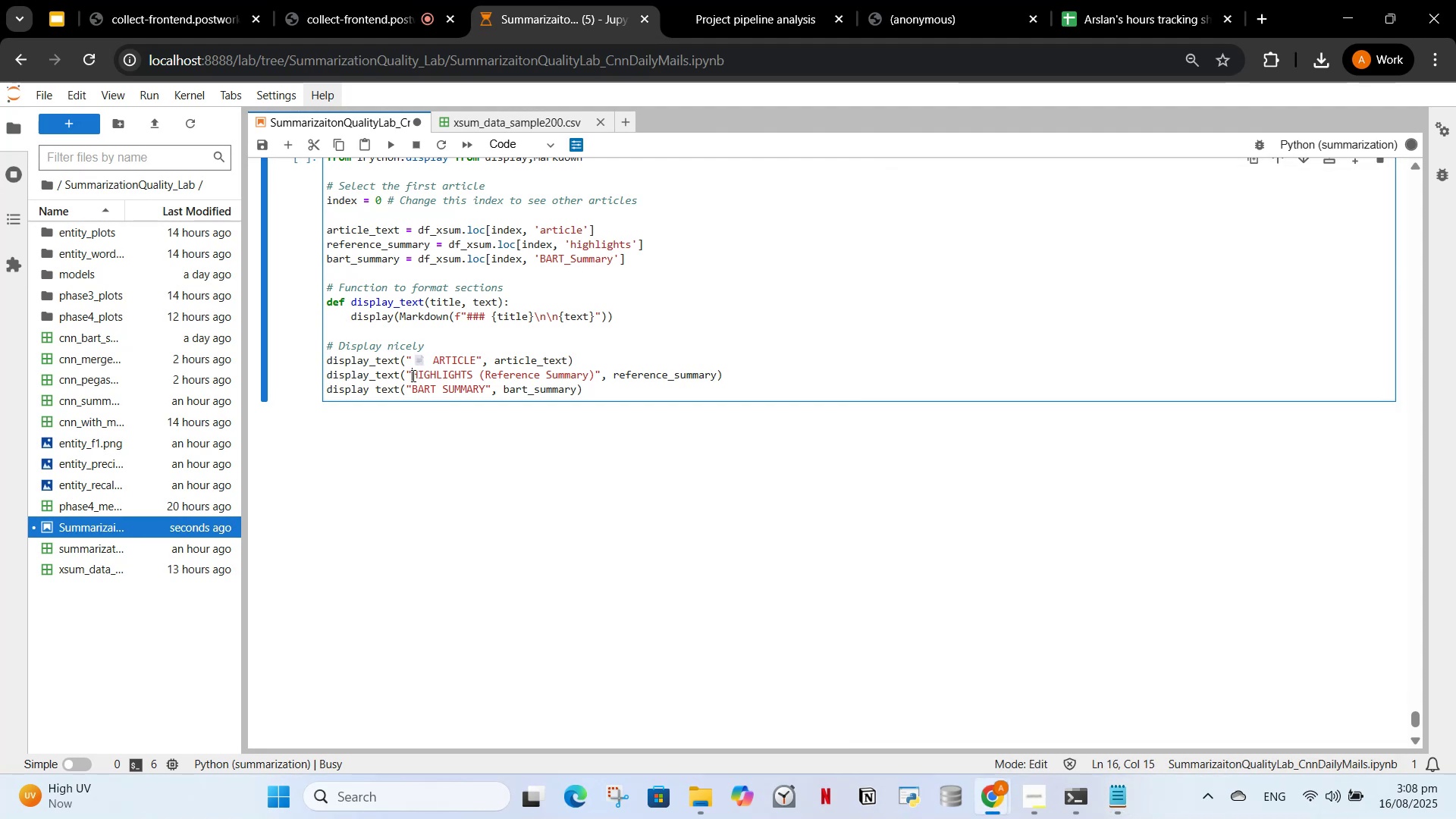 
key(Control+V)
 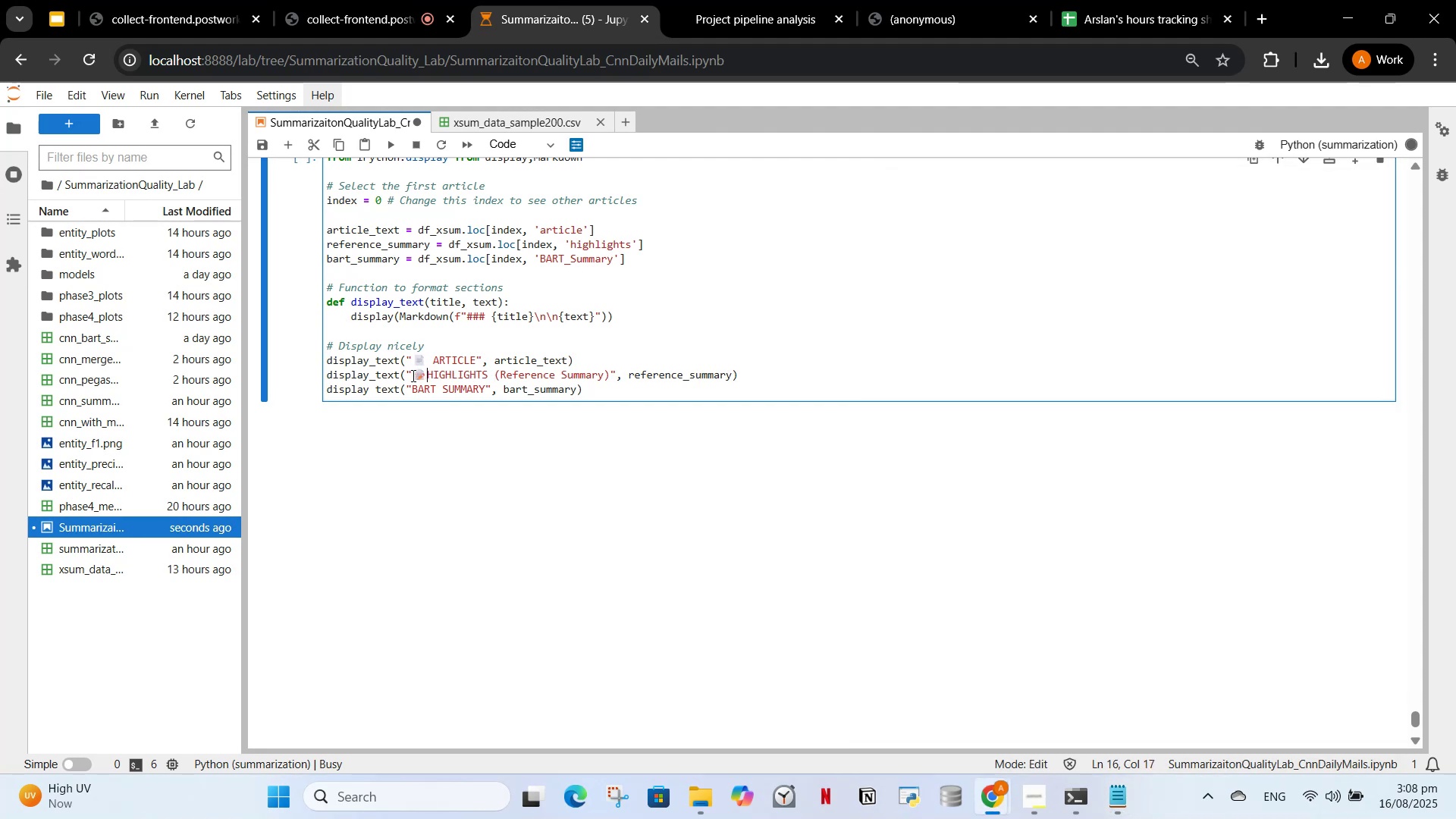 
key(Space)
 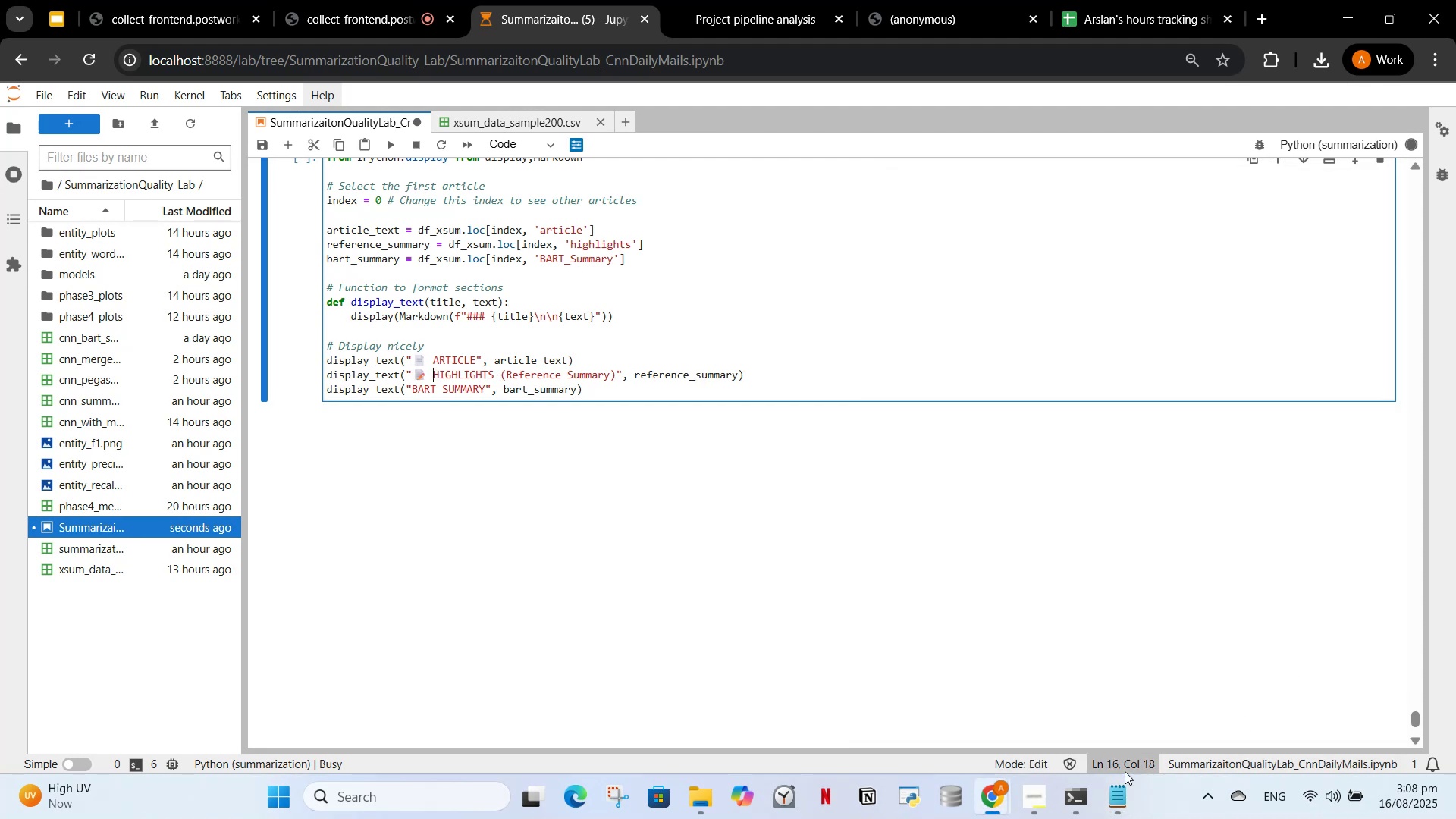 
left_click([1116, 799])
 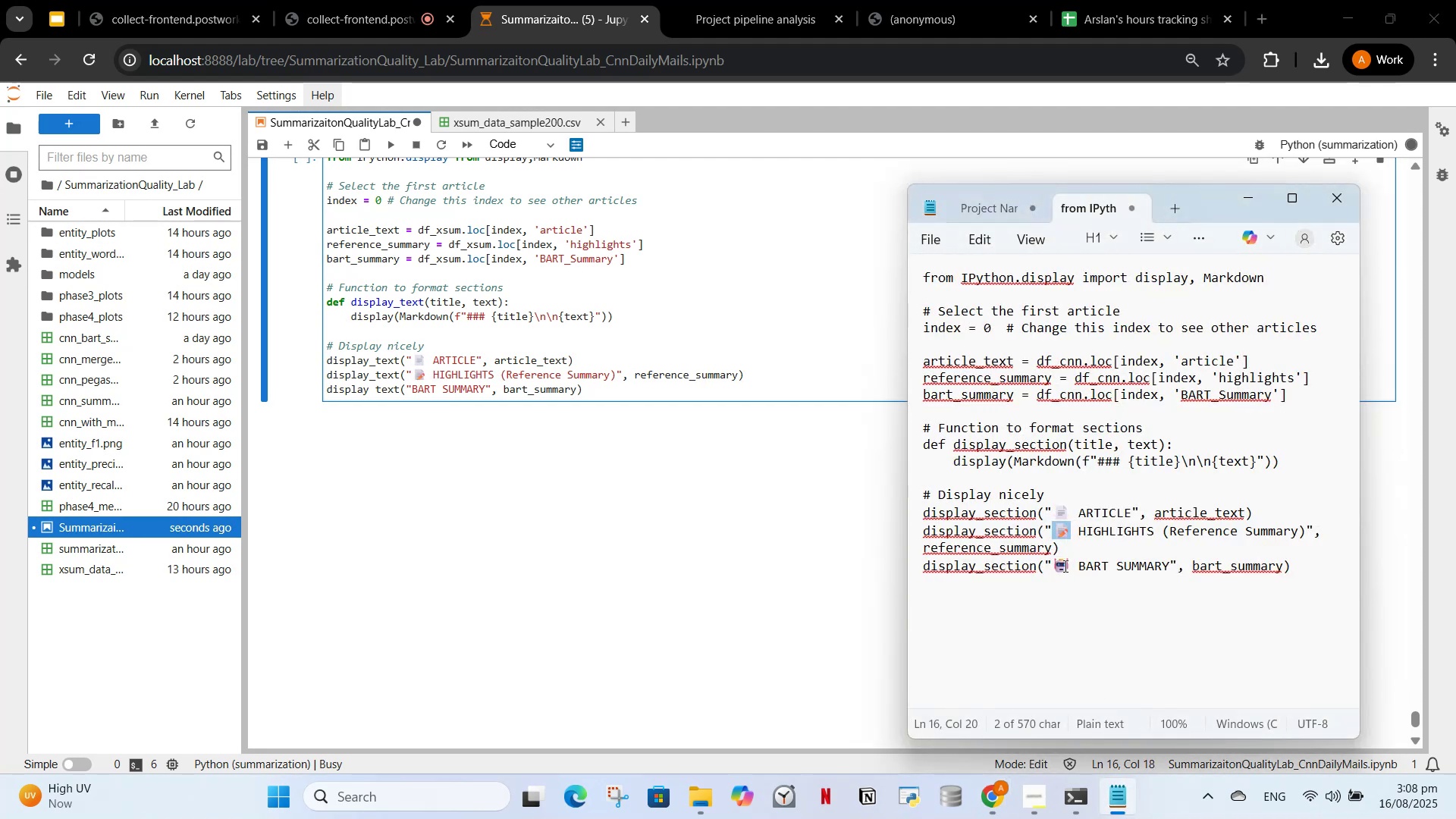 
left_click_drag(start_coordinate=[1067, 566], to_coordinate=[1050, 565])
 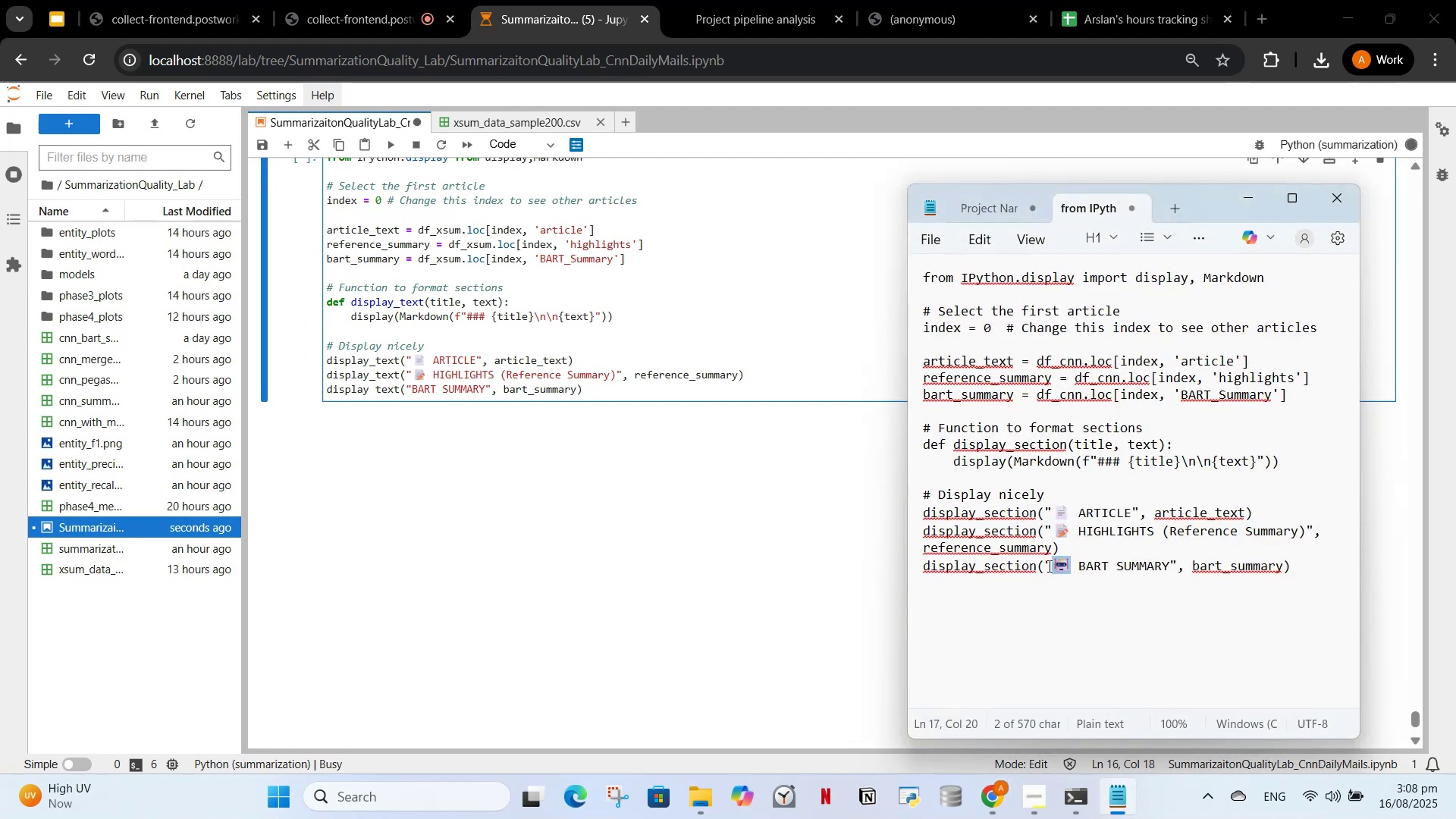 
key(Control+ControlLeft)
 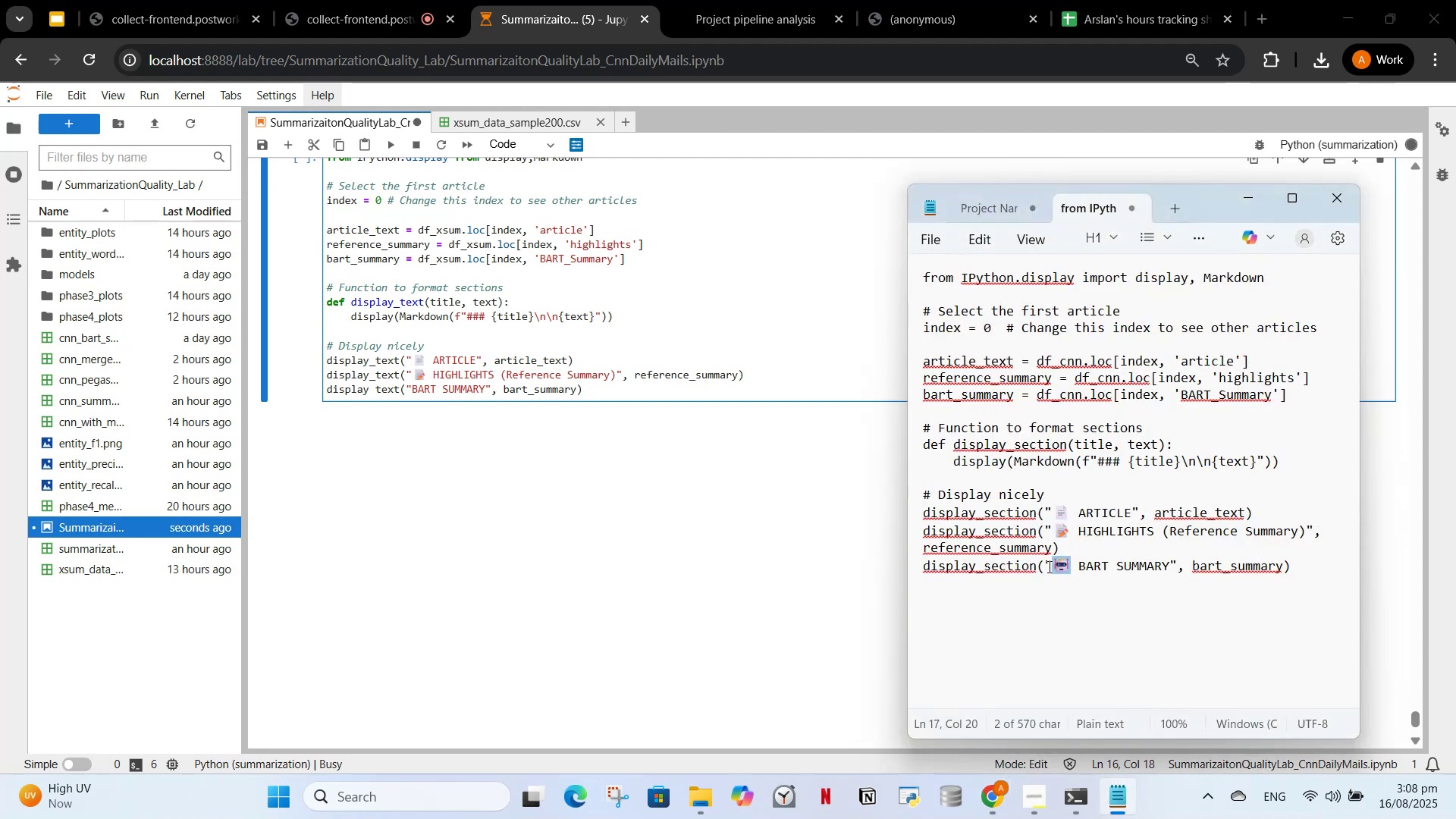 
key(Control+C)
 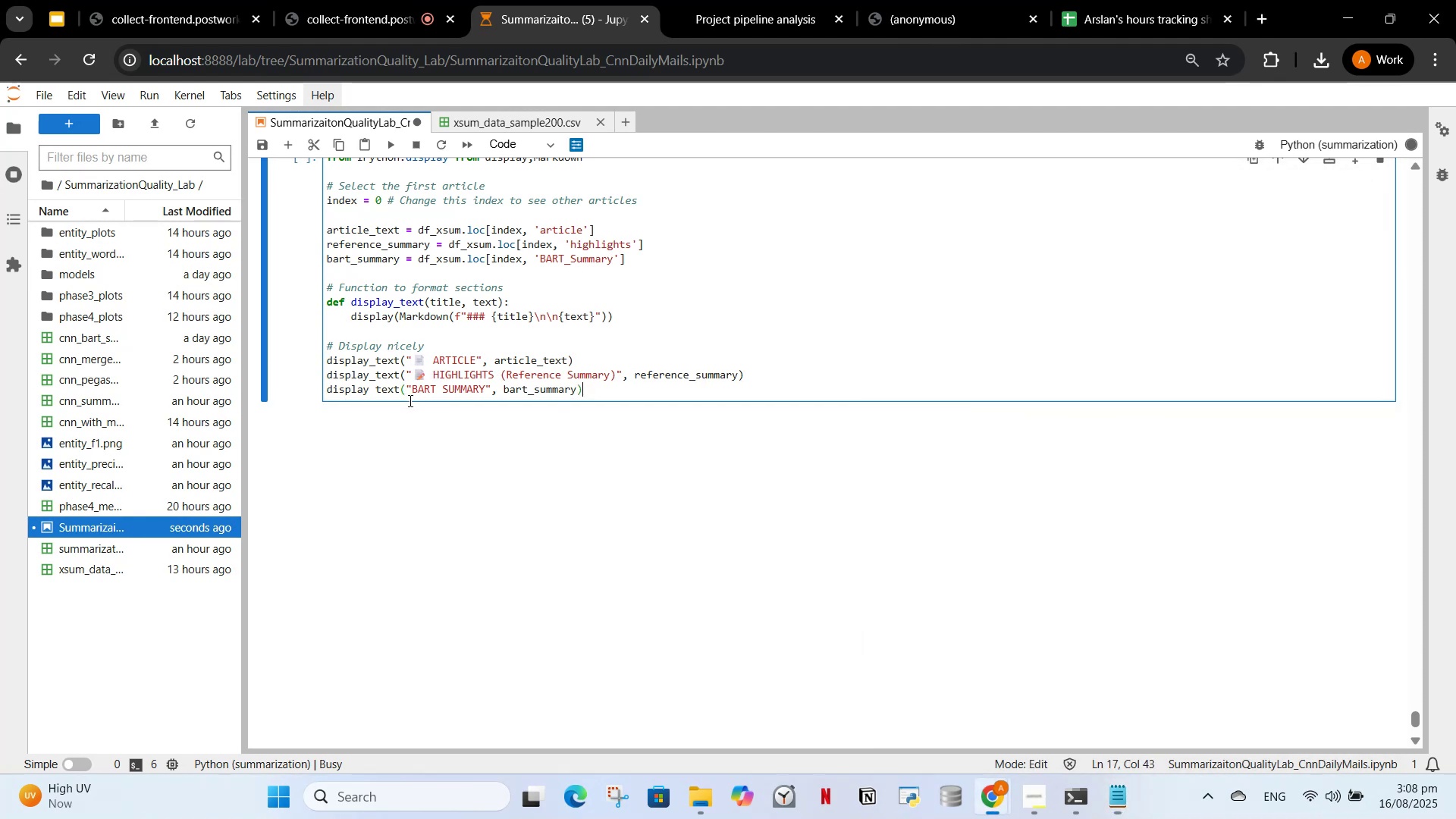 
double_click([410, 391])
 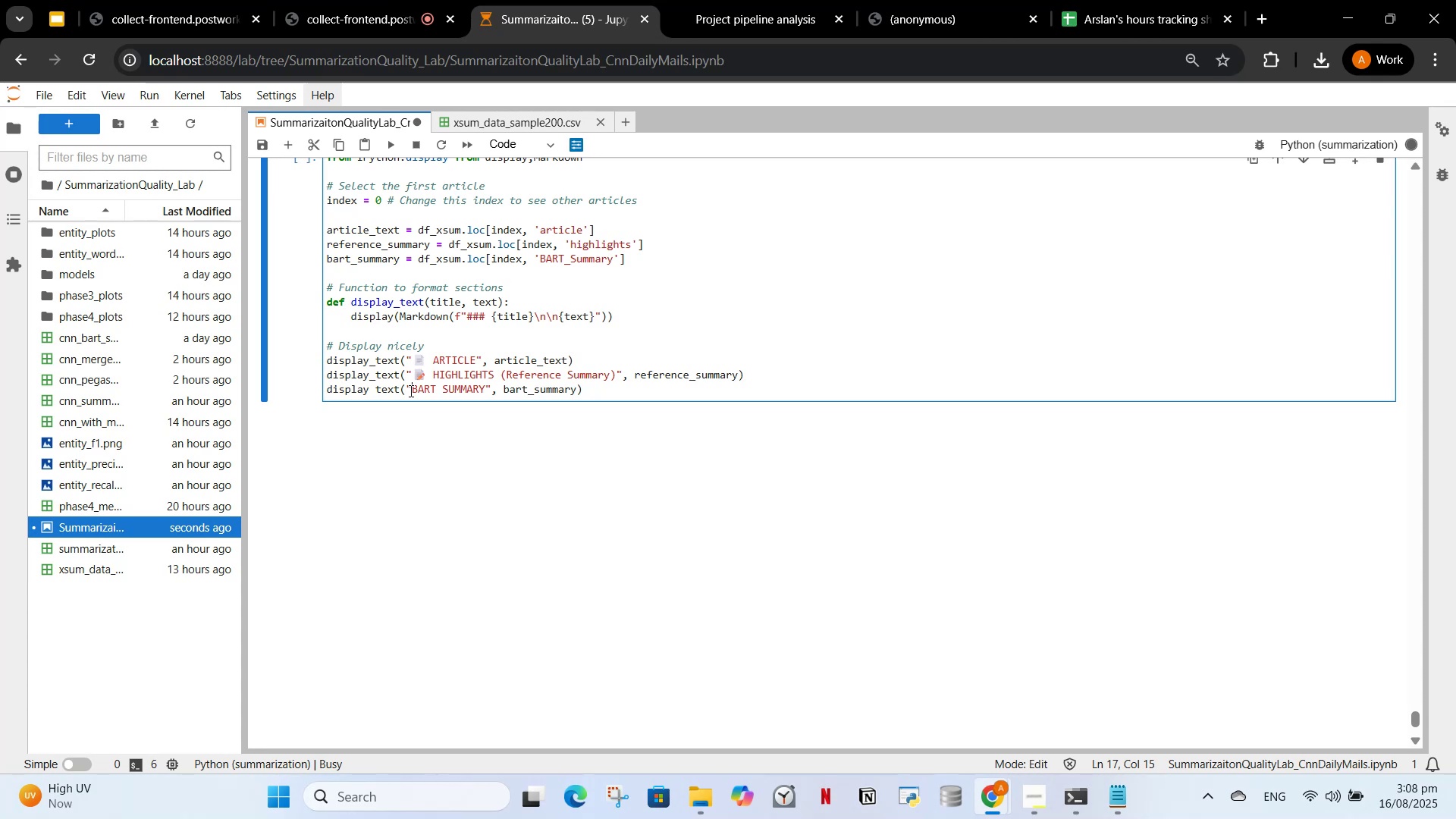 
key(Space)
 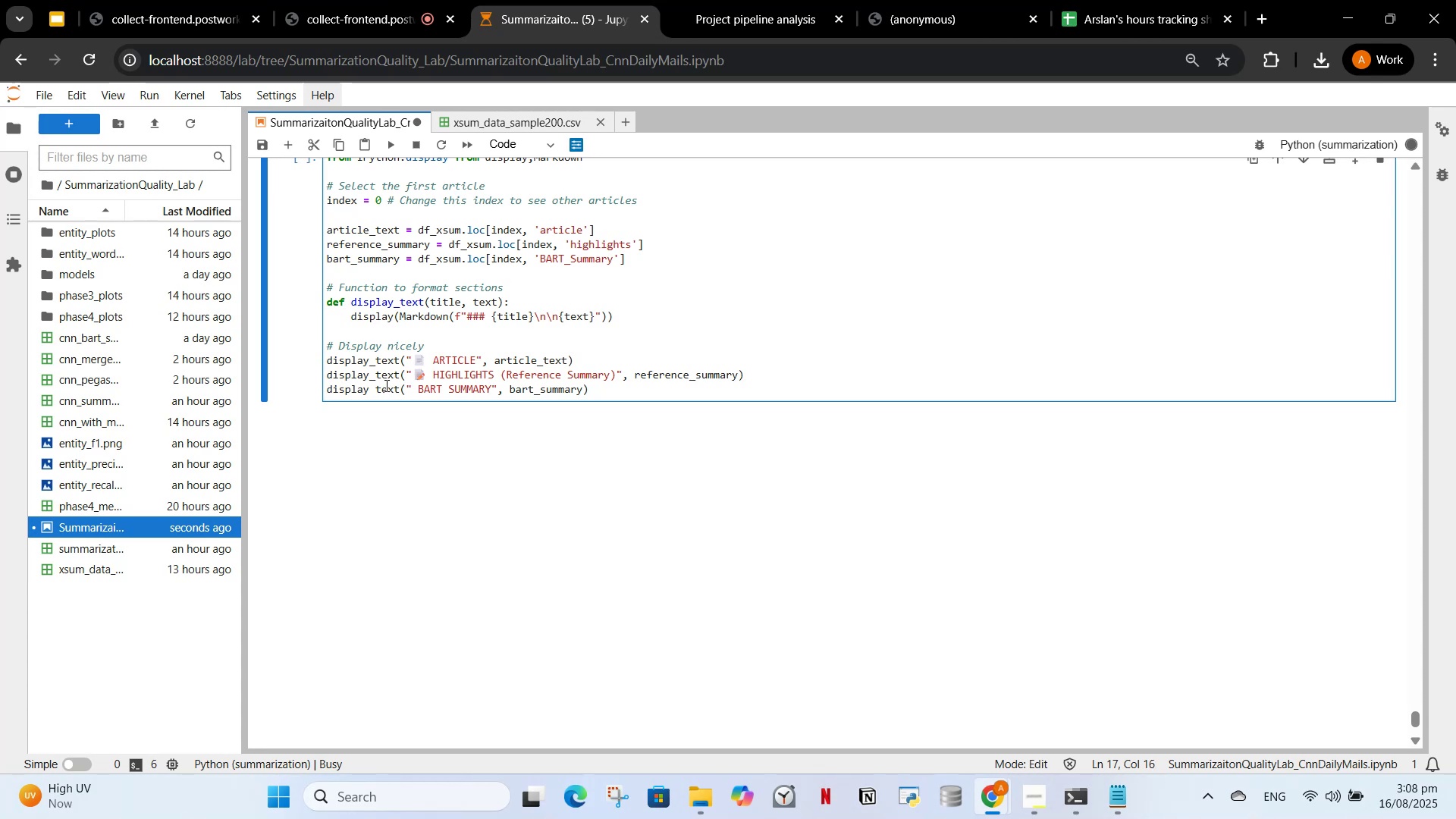 
key(Backspace)
 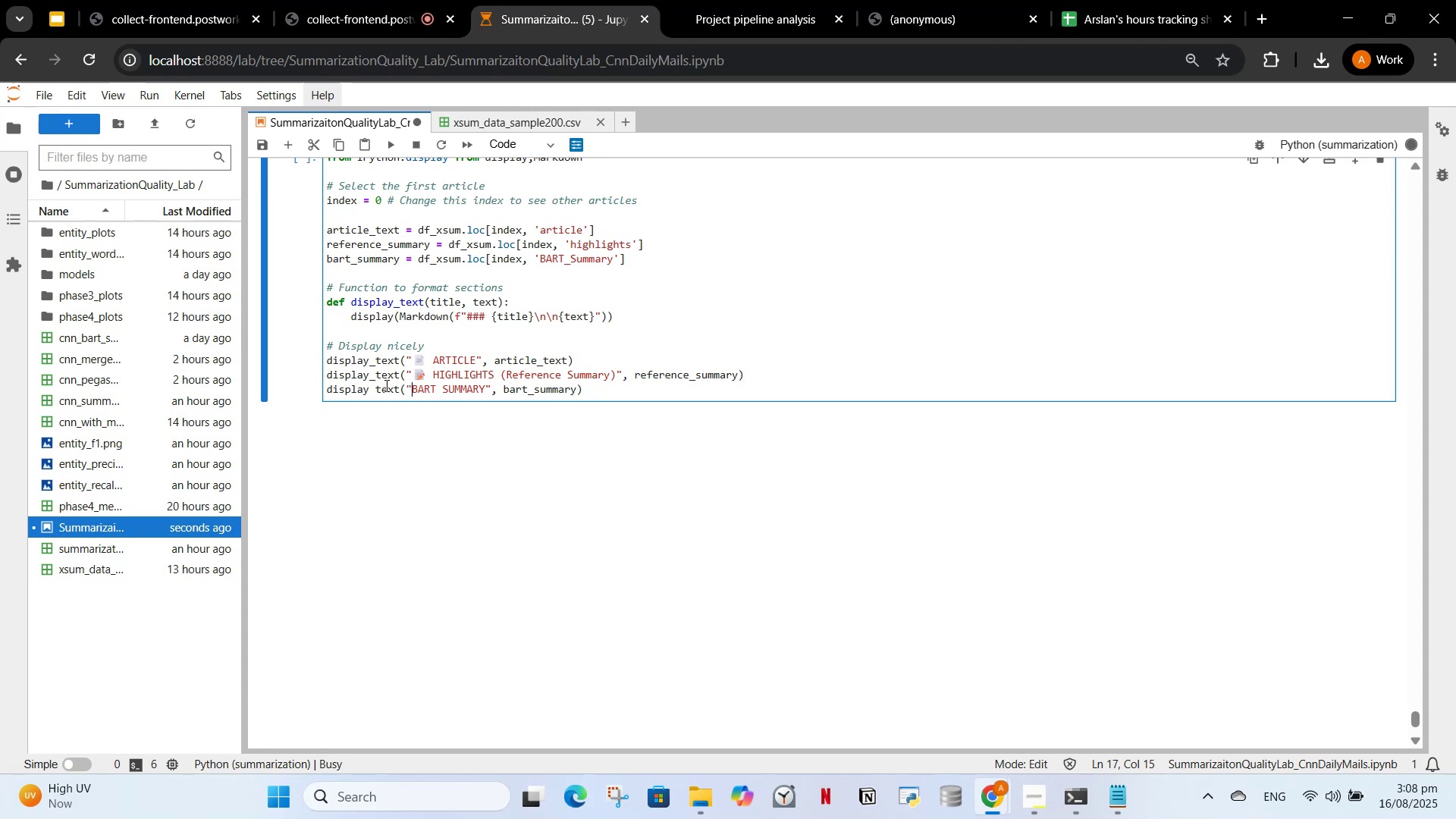 
key(Control+V)
 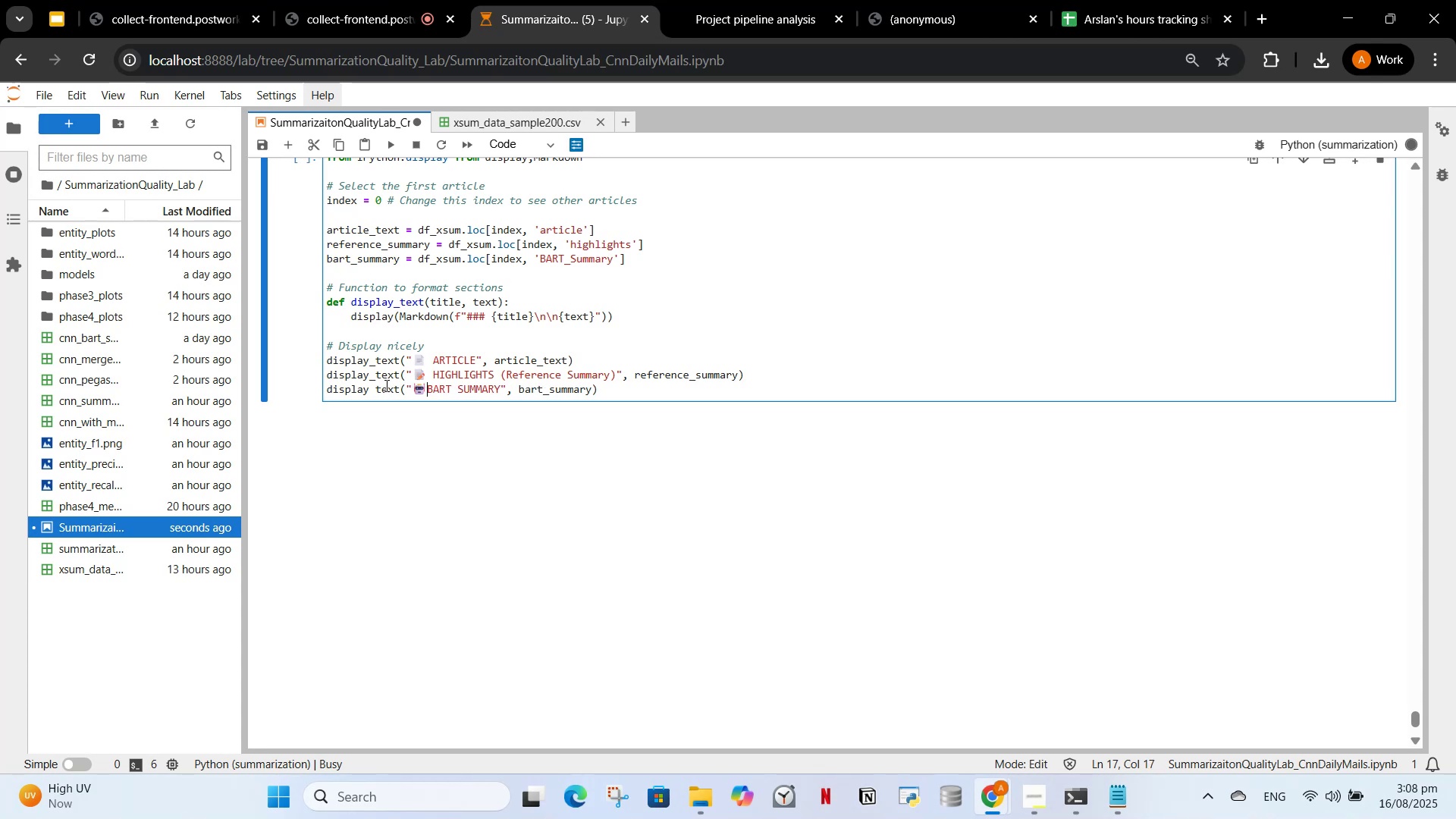 
key(Space)
 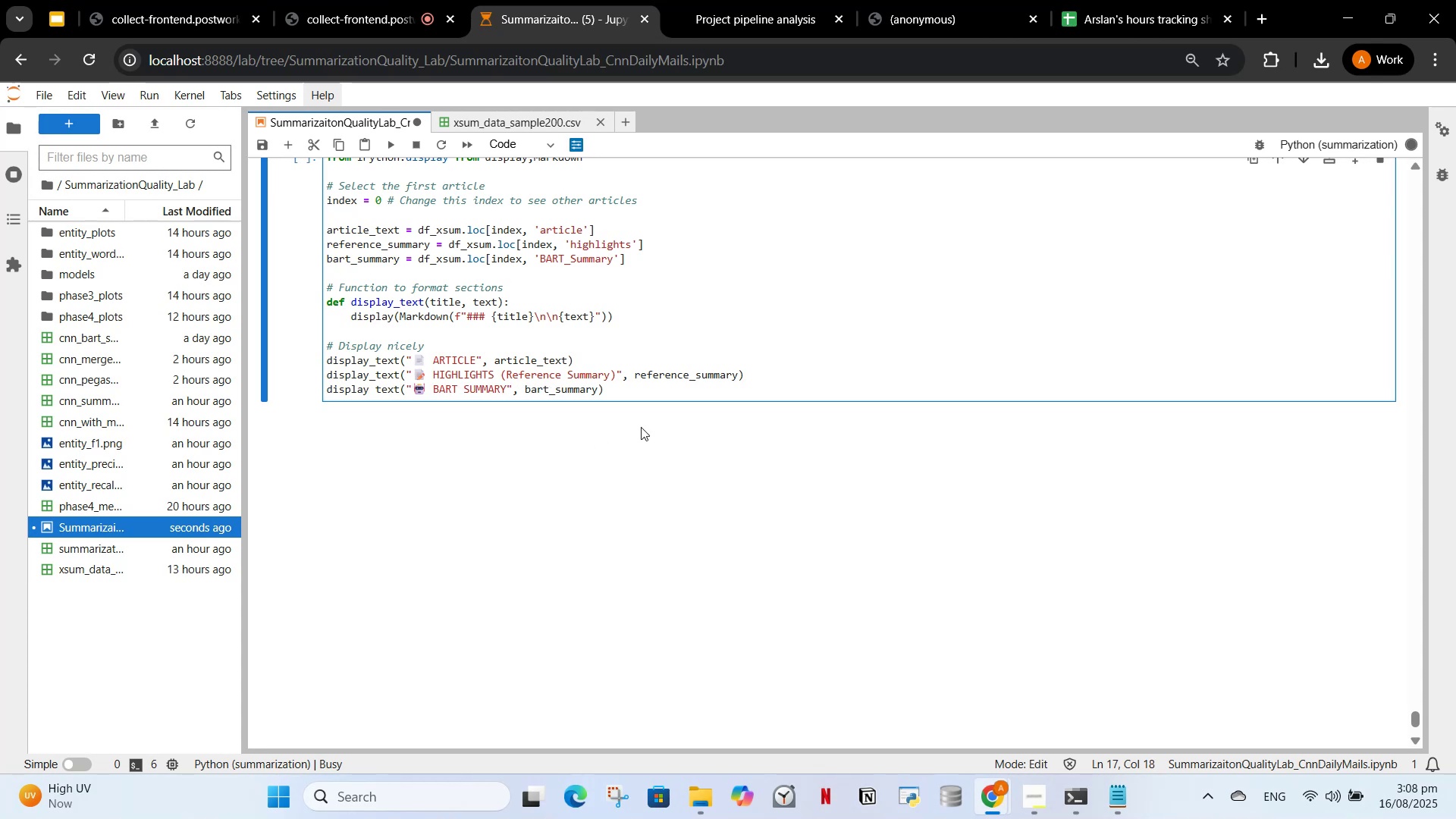 
left_click_drag(start_coordinate=[631, 388], to_coordinate=[631, 384])
 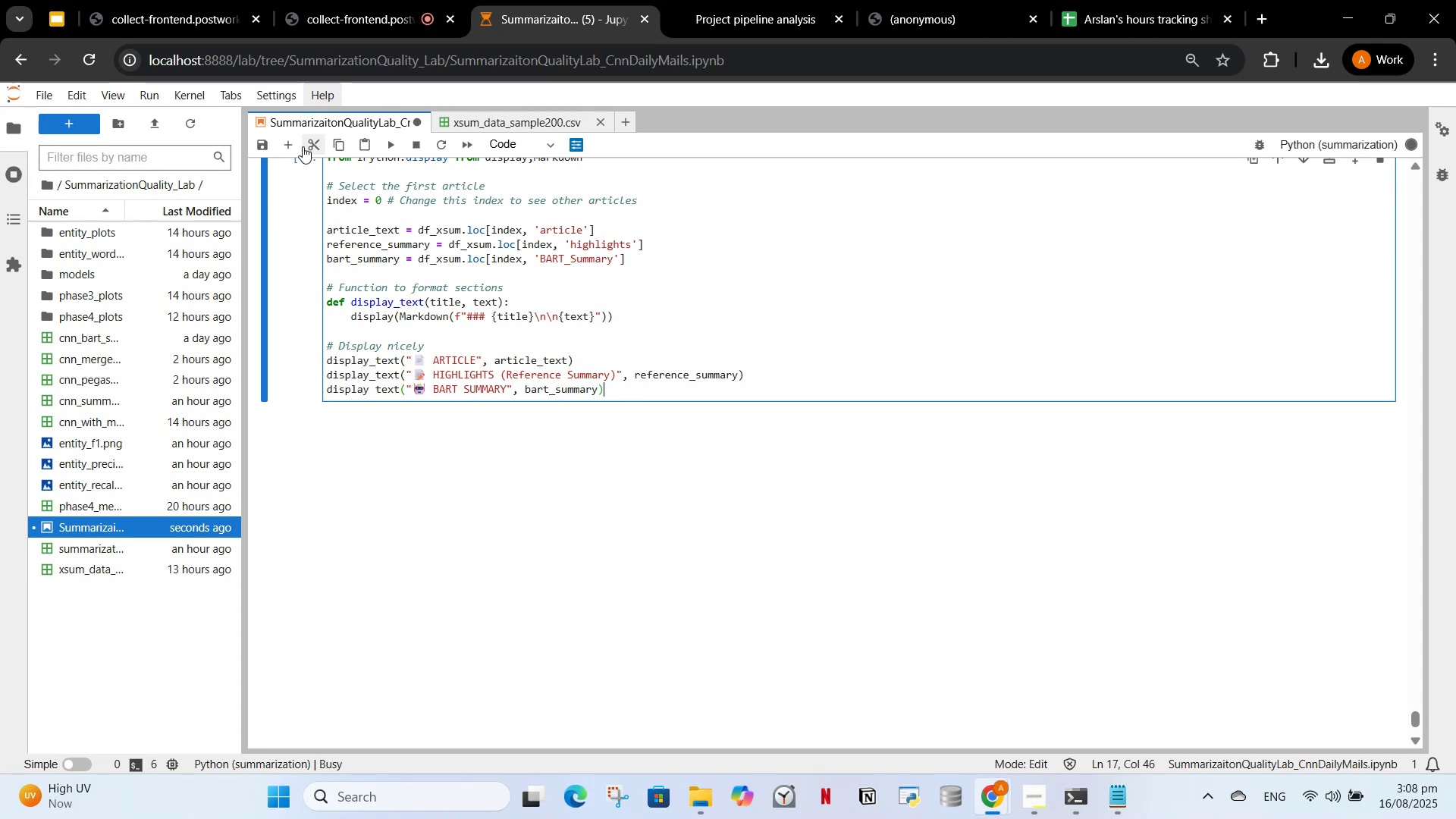 
left_click([291, 146])
 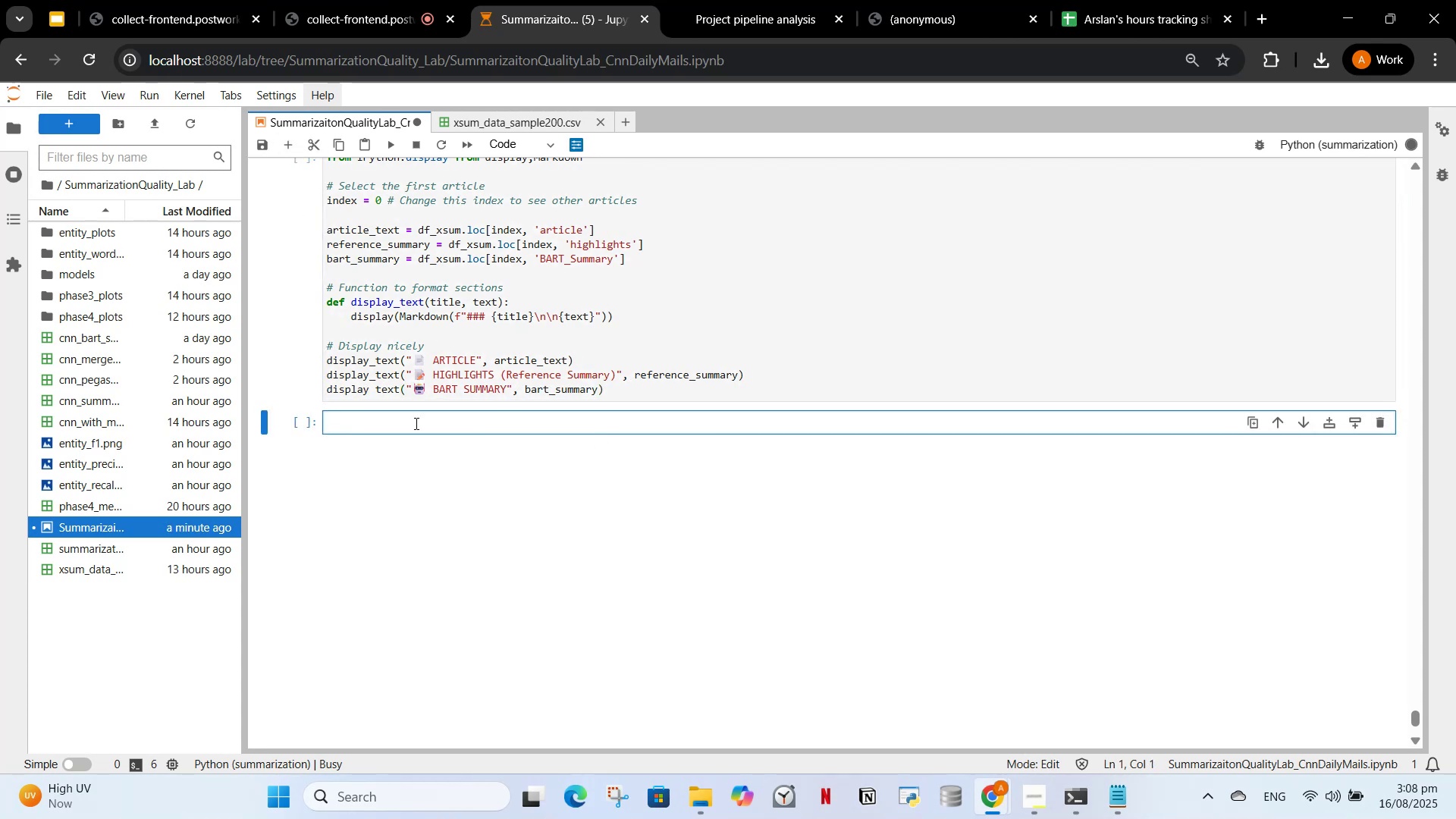 
left_click([415, 423])
 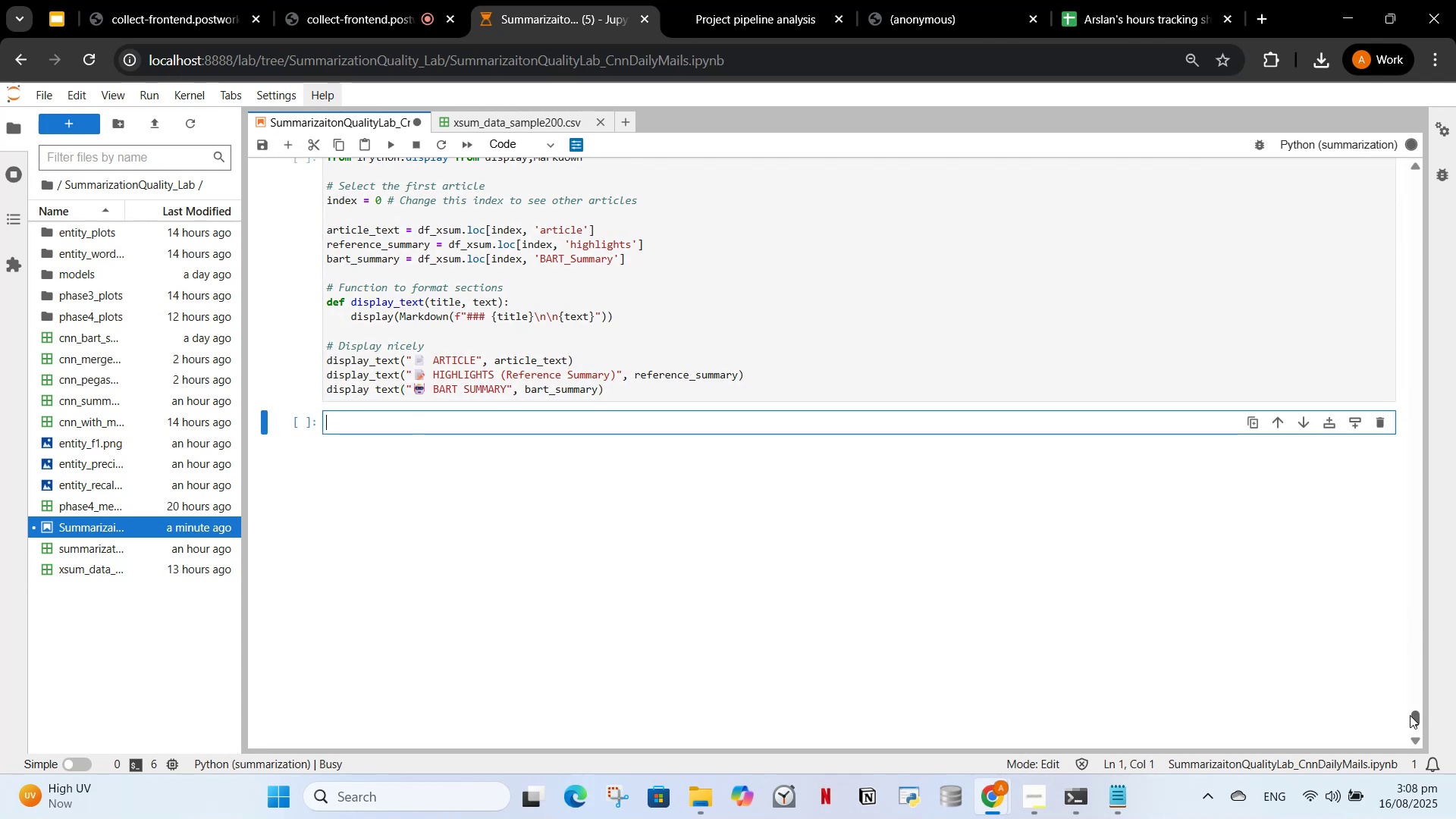 
left_click_drag(start_coordinate=[1414, 717], to_coordinate=[1451, 317])
 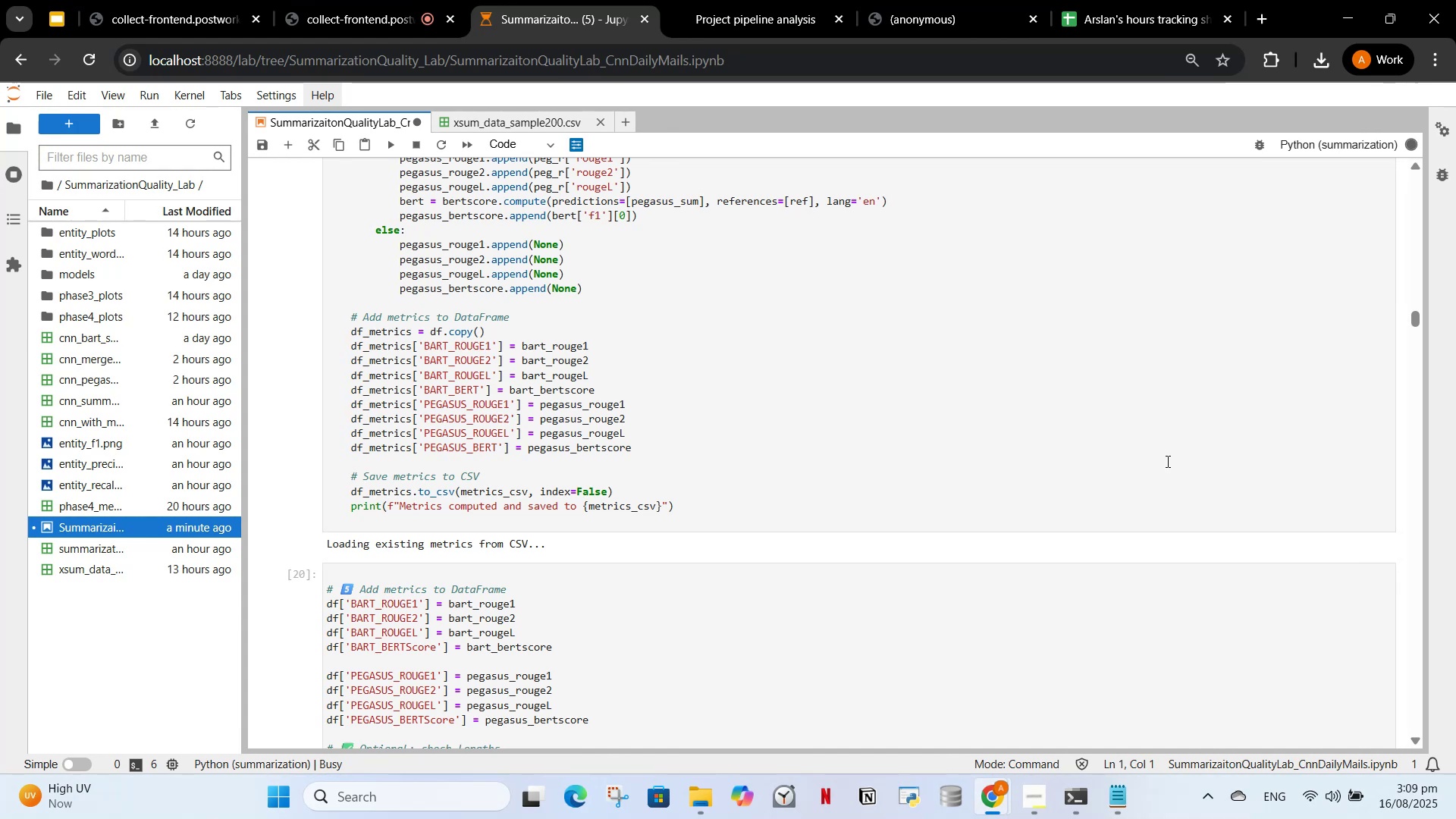 
scroll: coordinate [594, 450], scroll_direction: up, amount: 65.0
 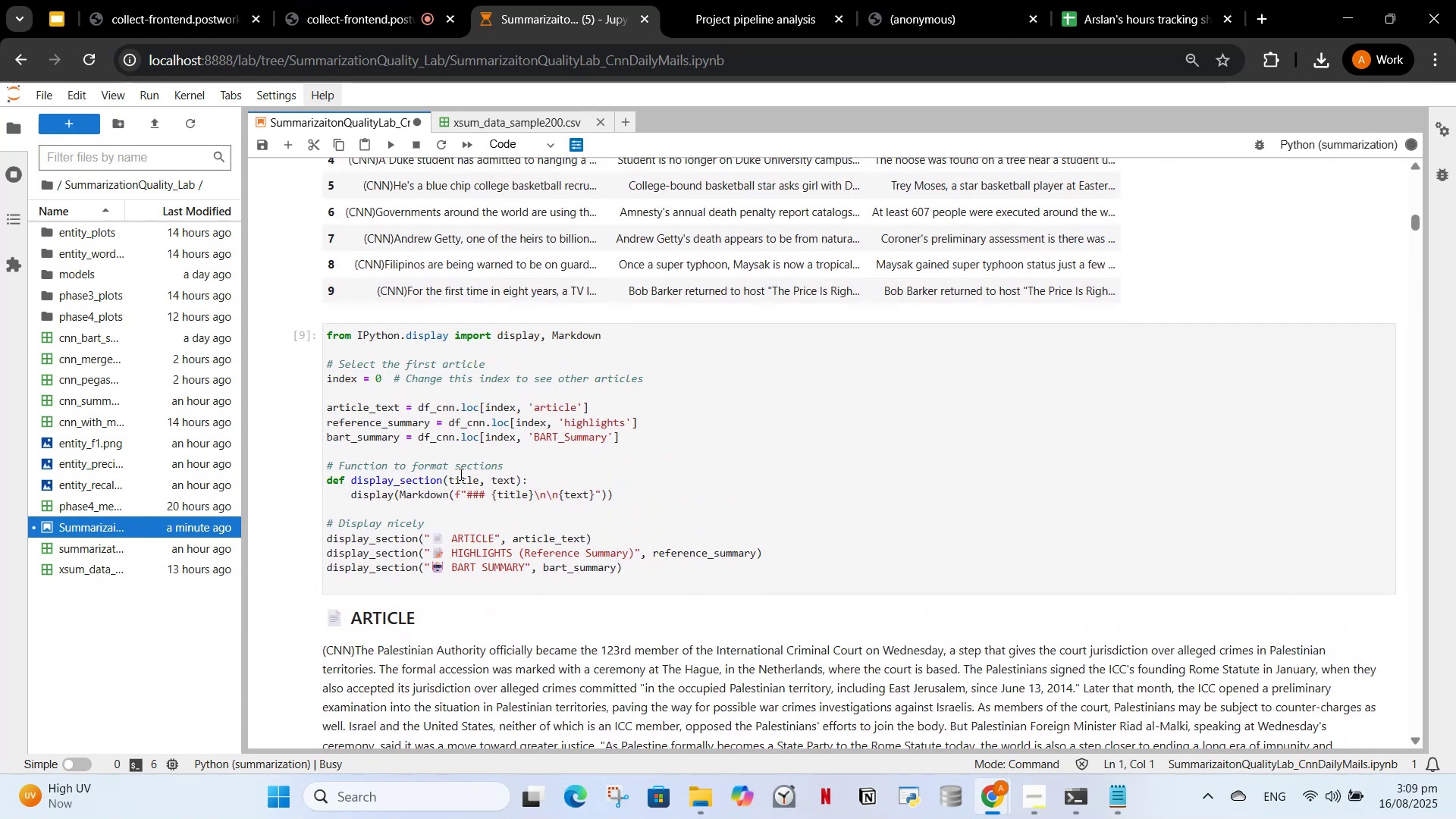 
left_click([463, 472])
 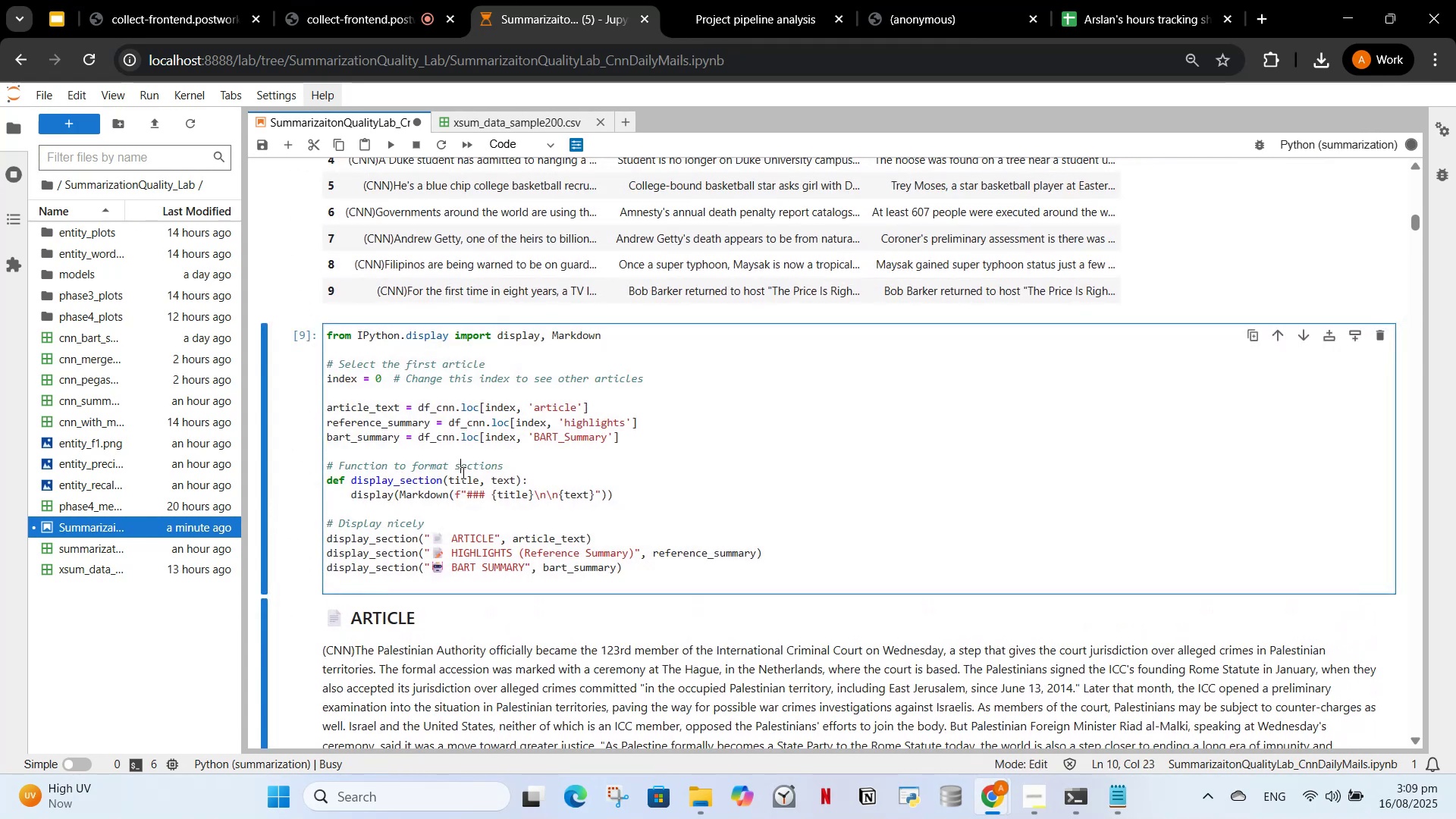 
scroll: coordinate [462, 428], scroll_direction: down, amount: 11.0
 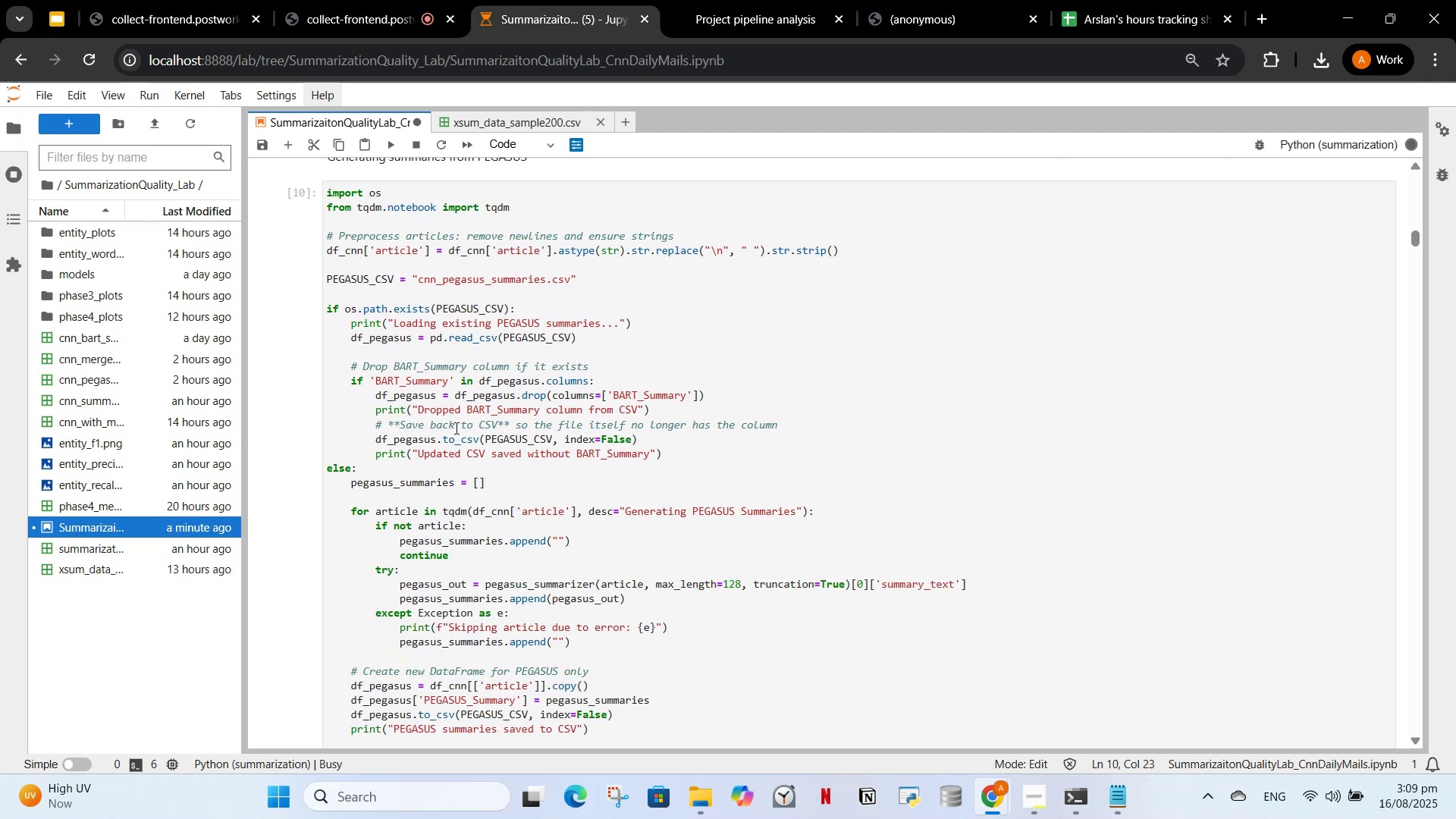 
left_click([455, 428])
 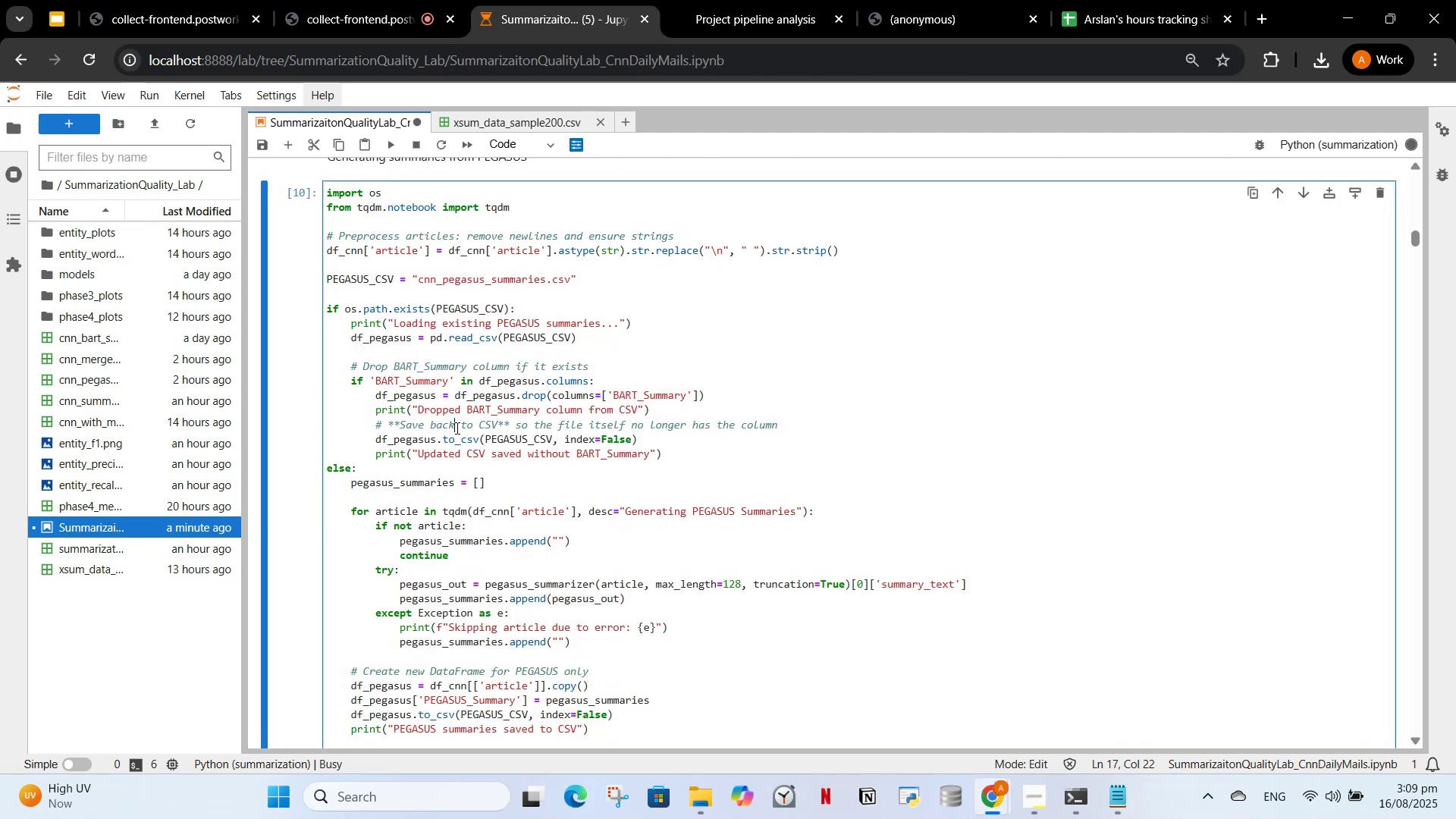 
key(Control+ControlLeft)
 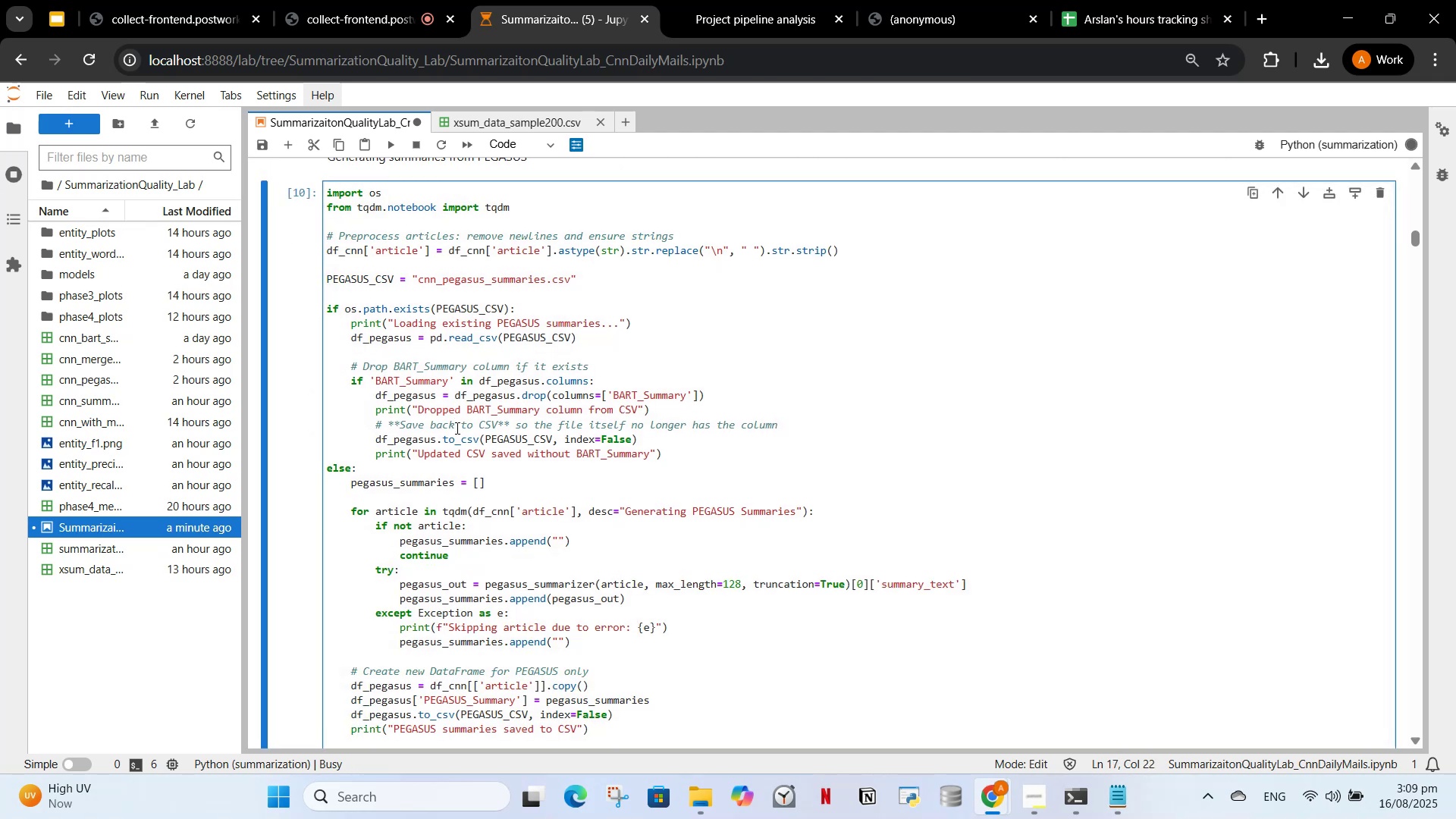 
key(Control+A)
 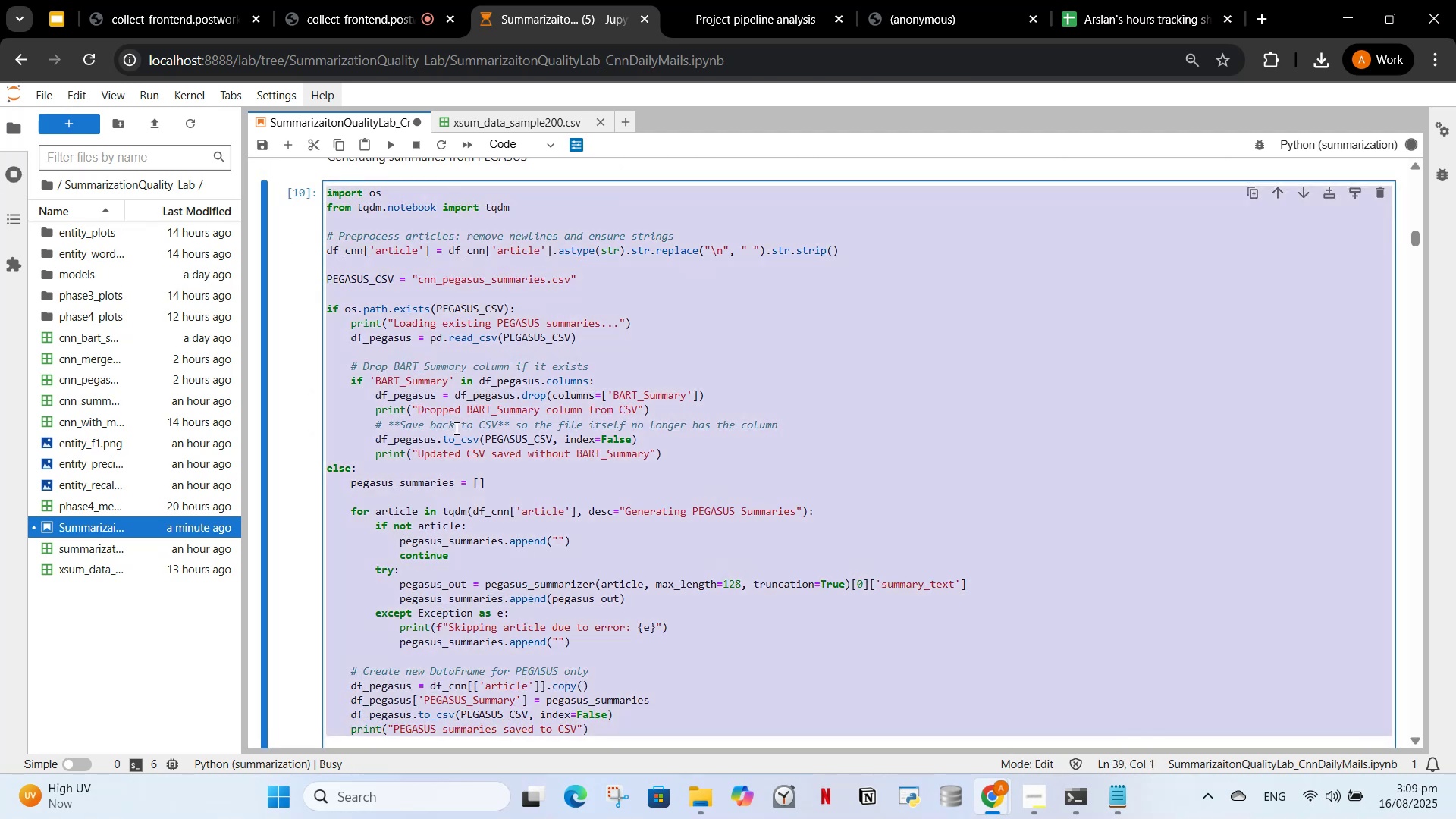 
key(Control+C)
 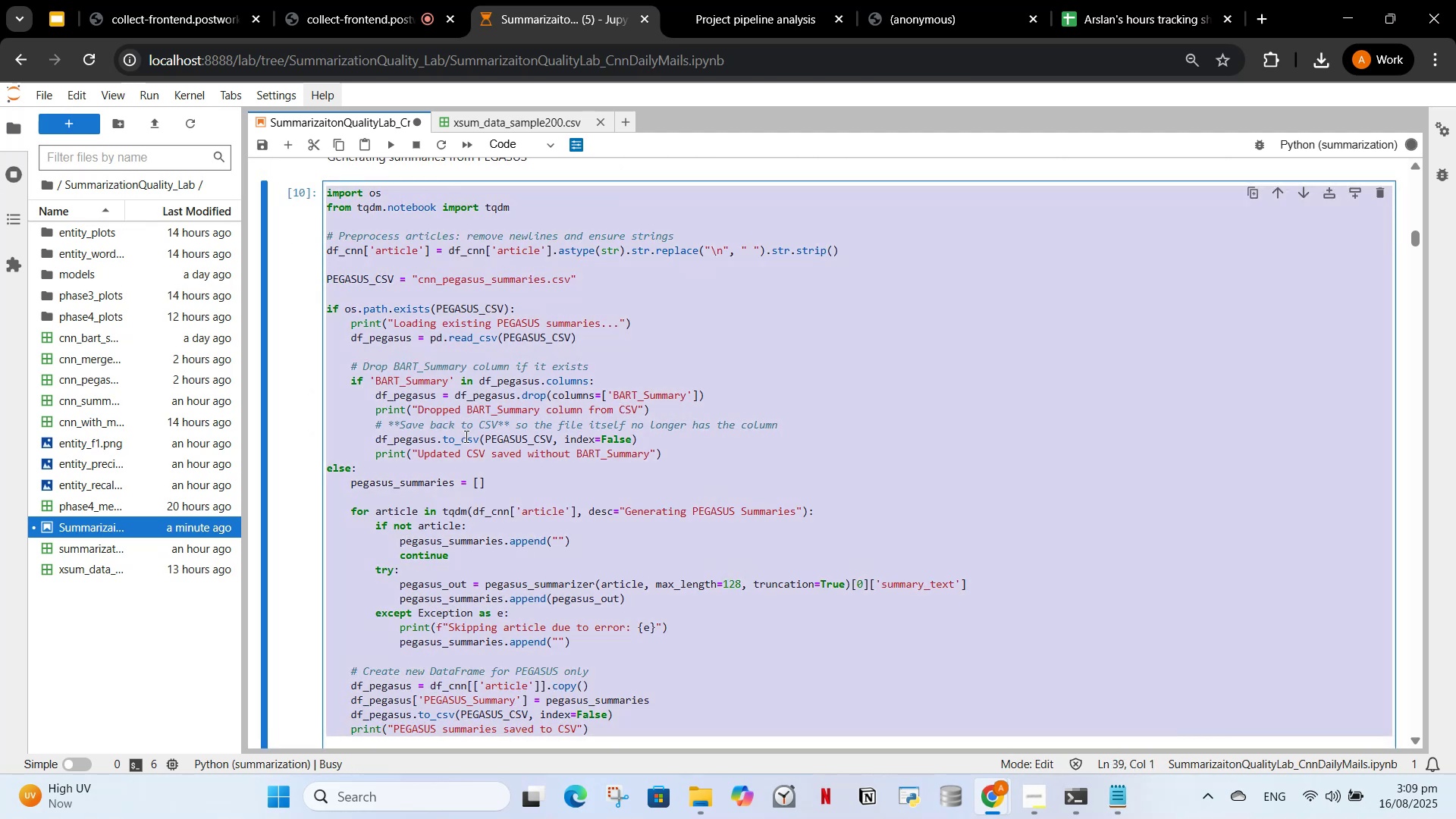 
scroll: coordinate [467, 436], scroll_direction: down, amount: 2.0
 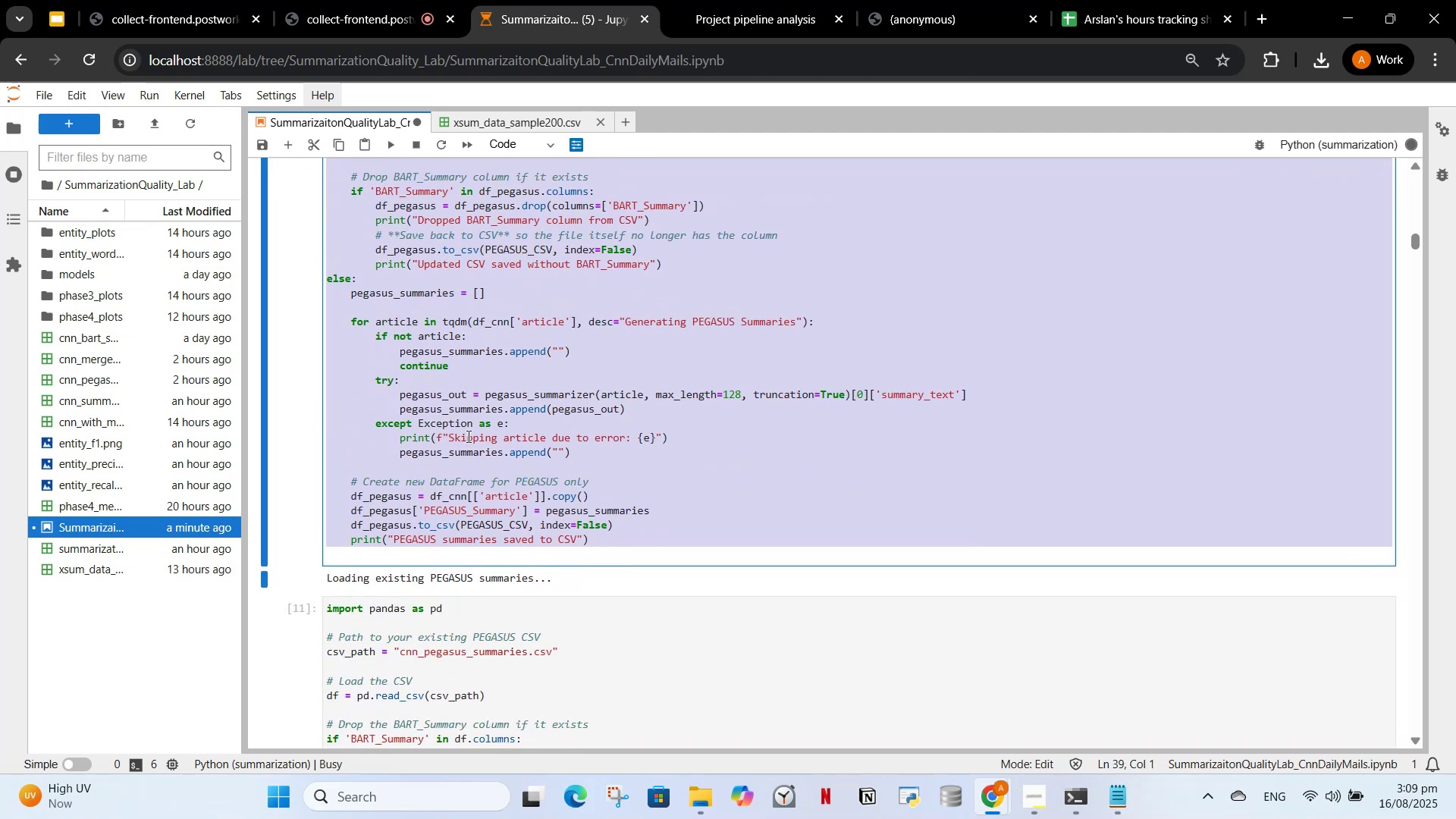 
scroll: coordinate [467, 436], scroll_direction: up, amount: 2.0
 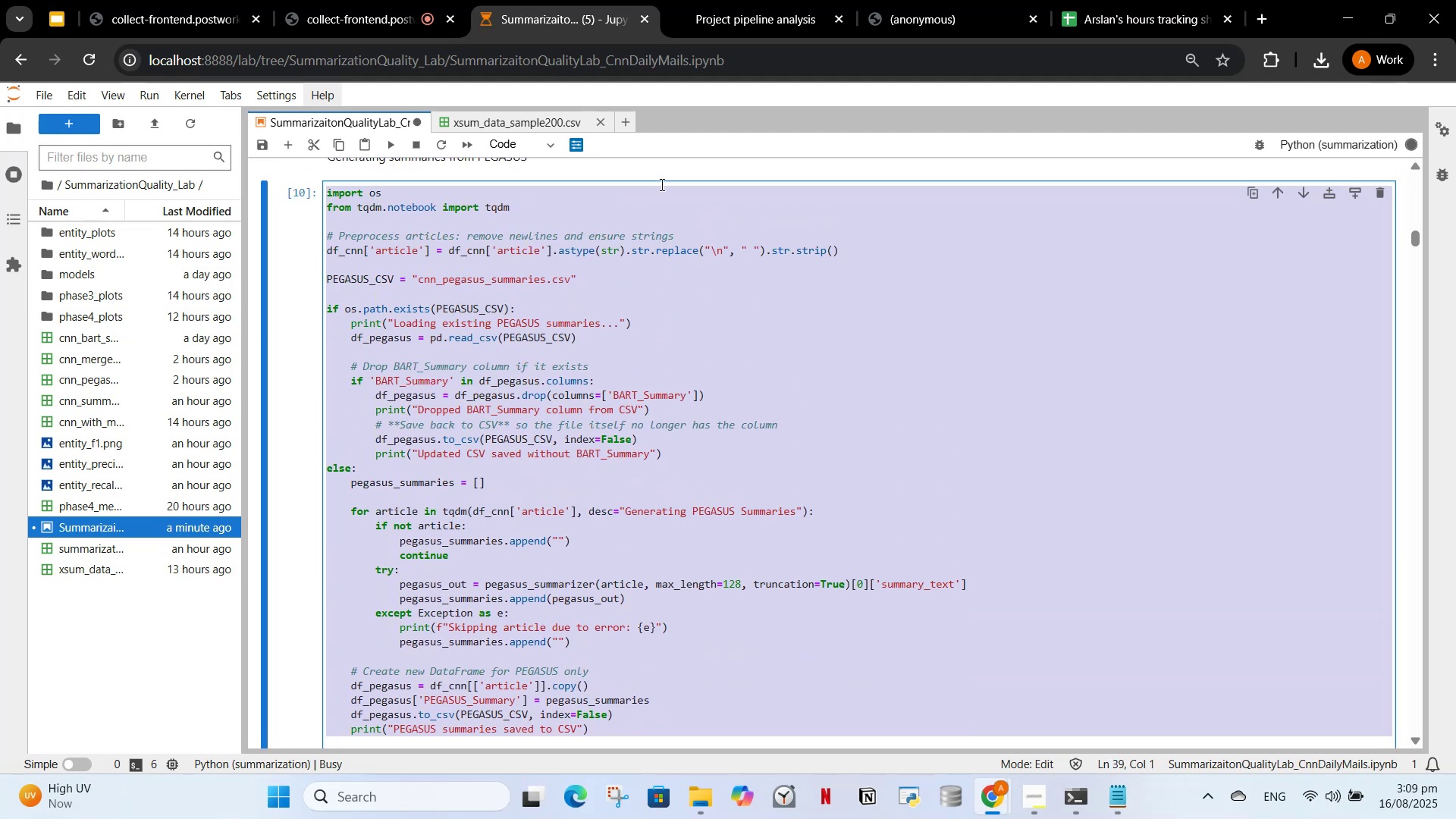 
left_click([739, 13])
 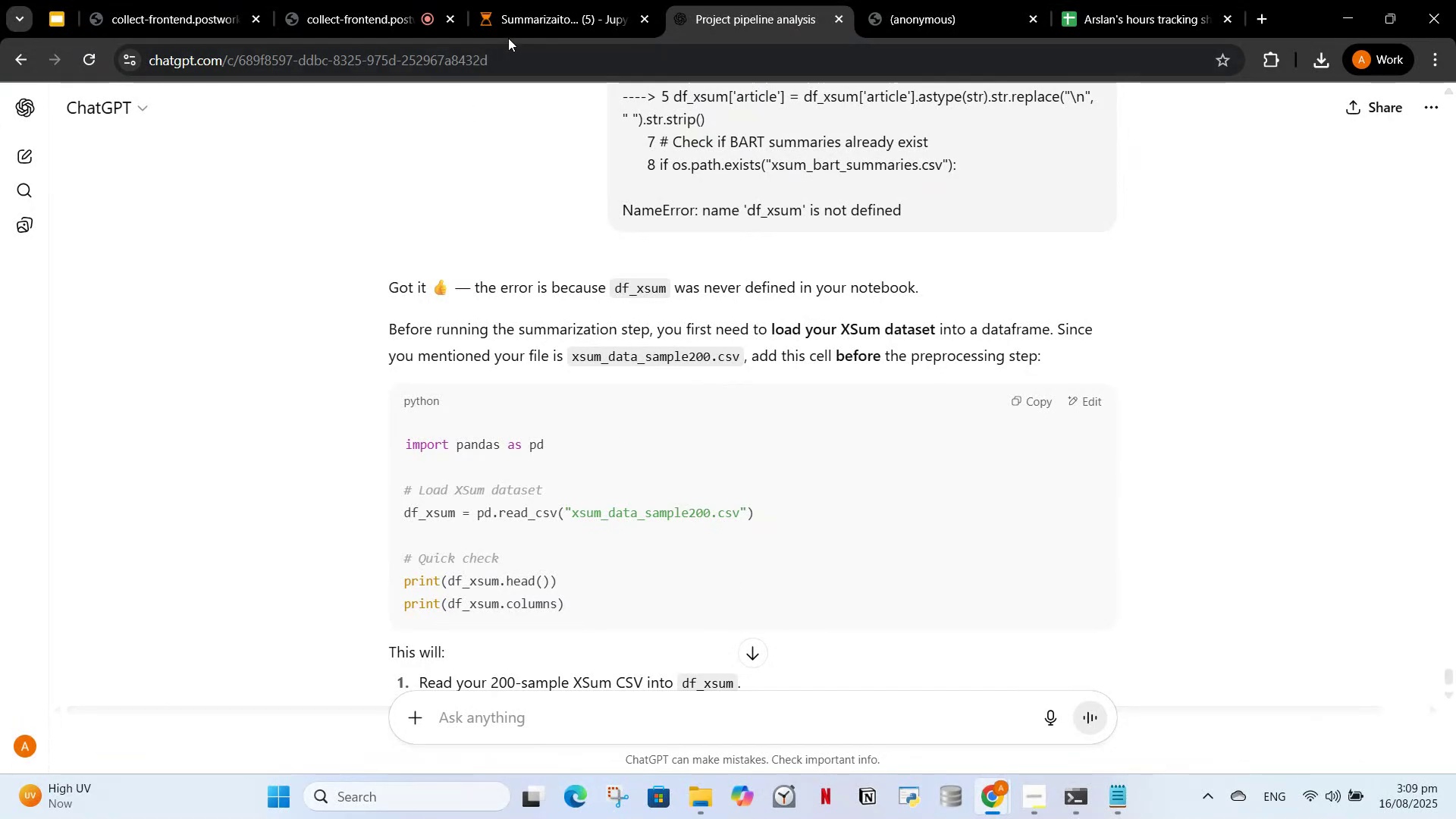 
left_click([501, 0])
 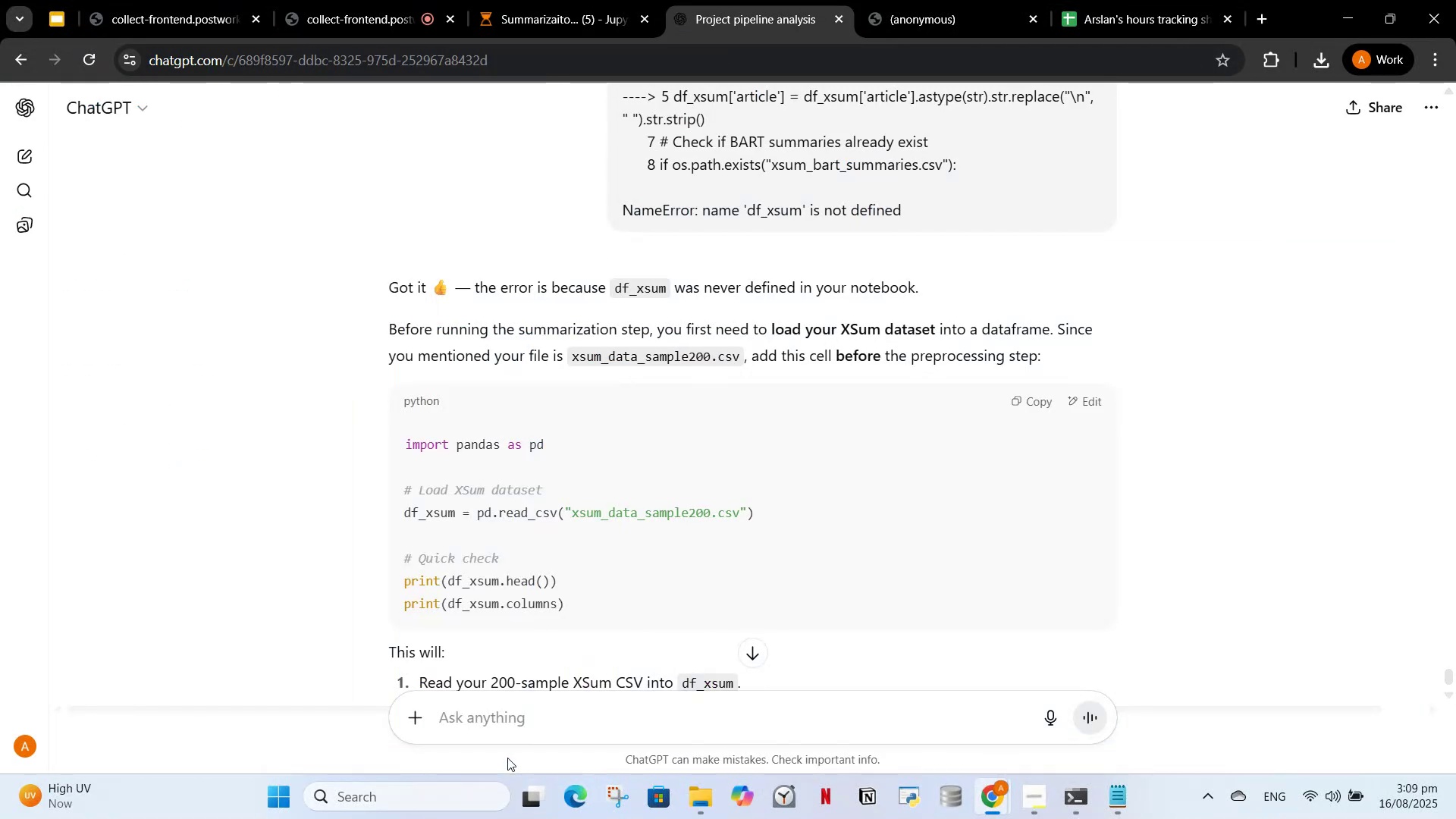 
left_click([520, 708])
 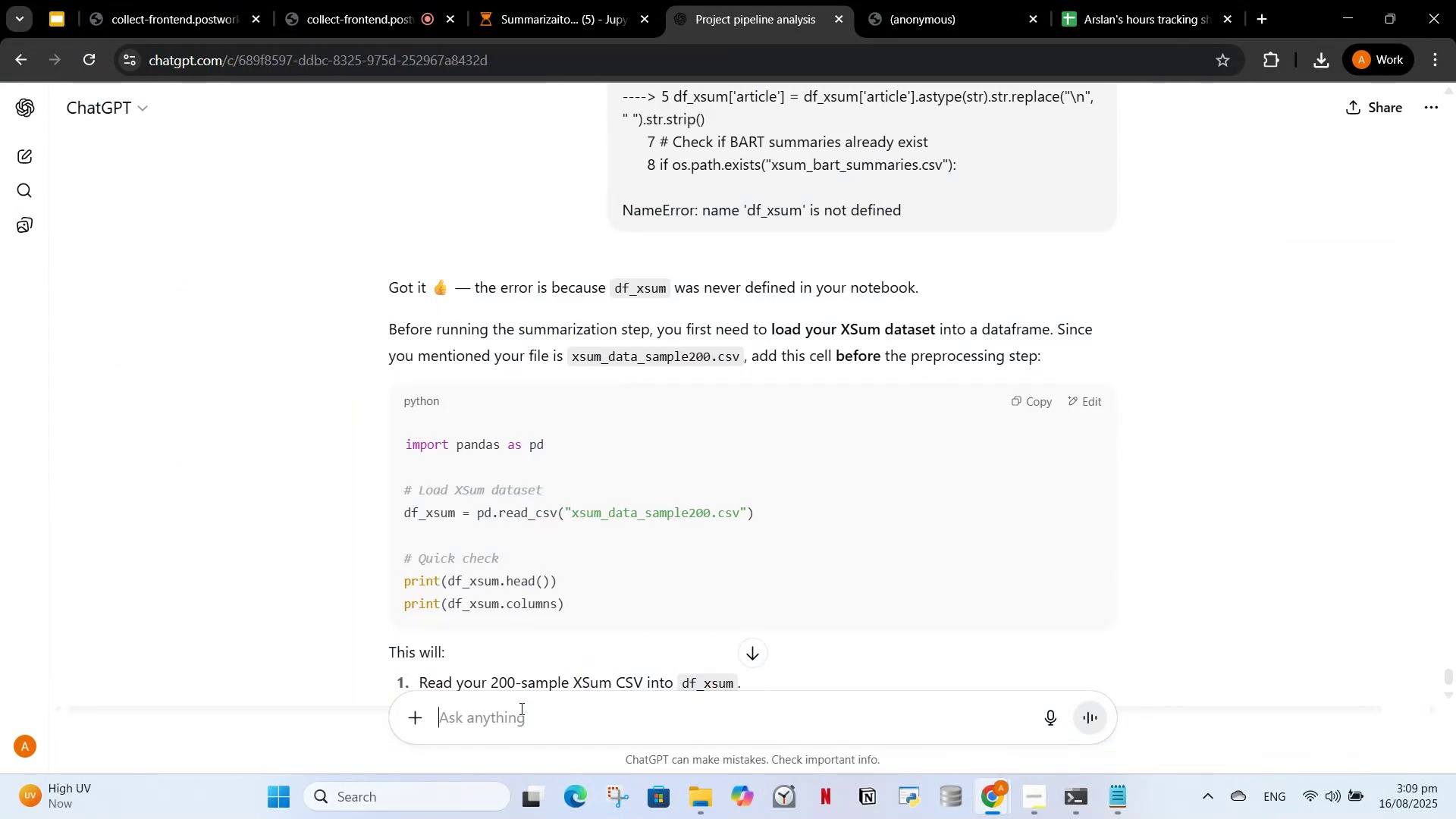 
key(Control+V)
 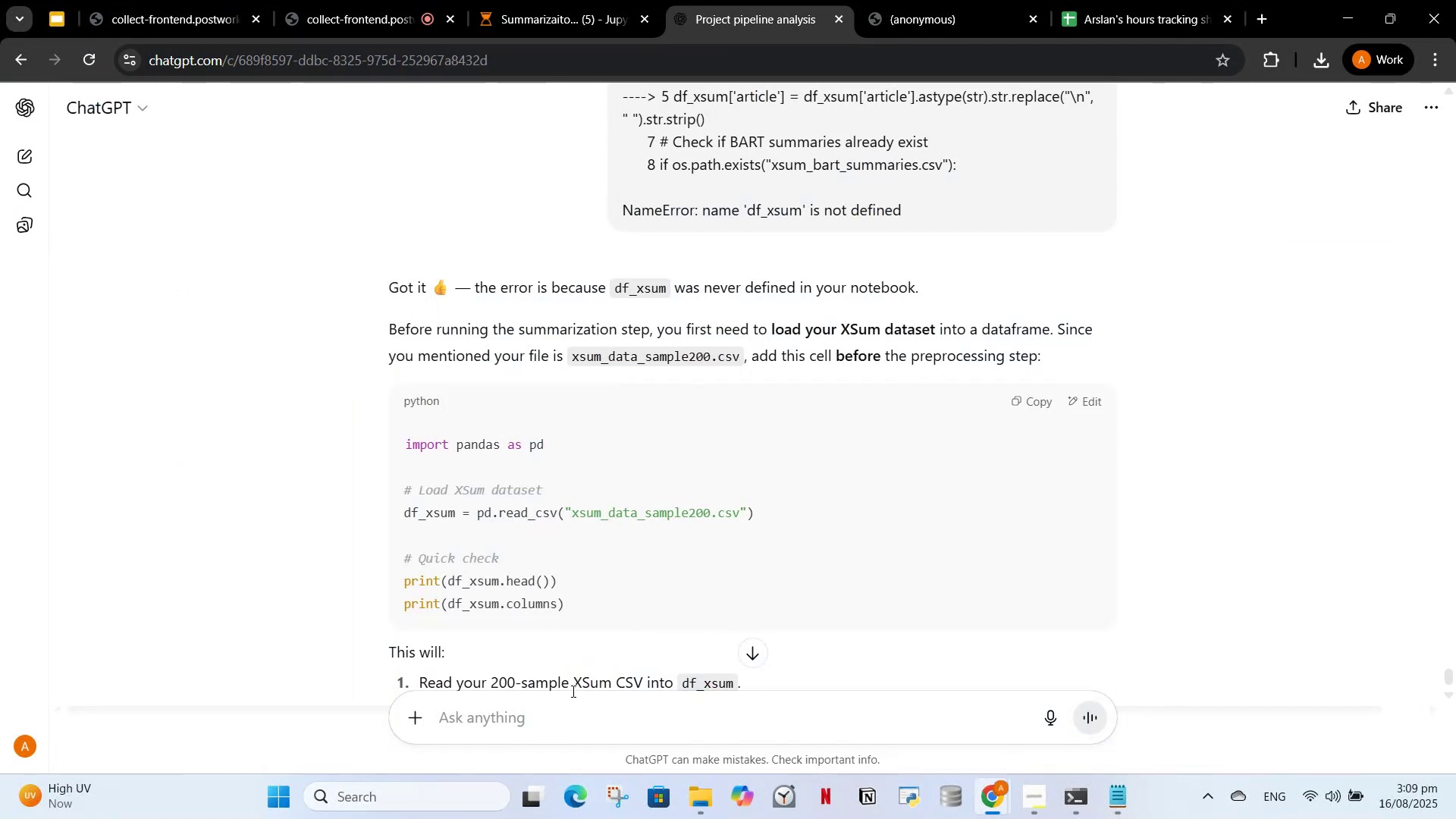 
type(, this is the next cell)
 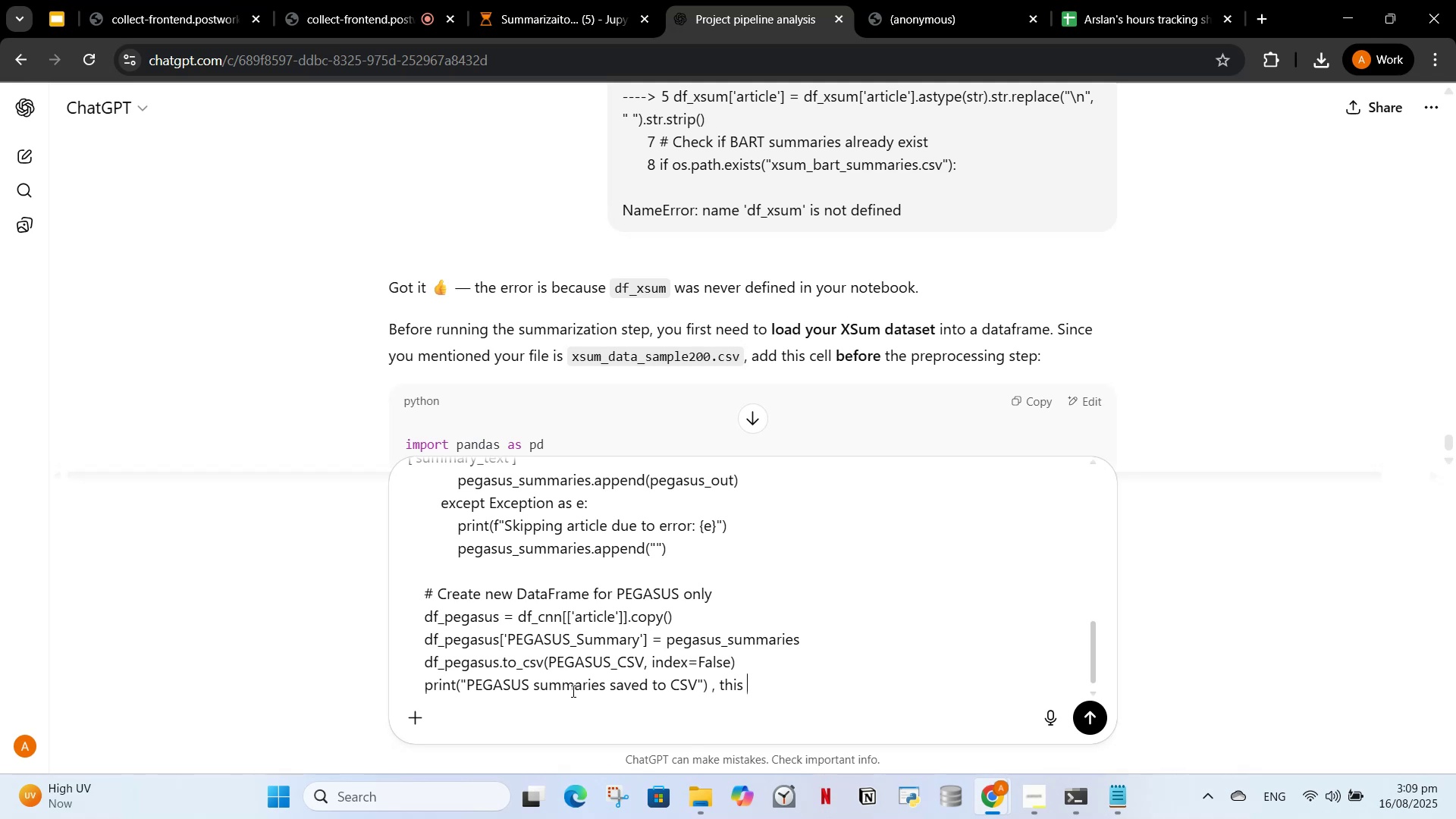 
key(Enter)
 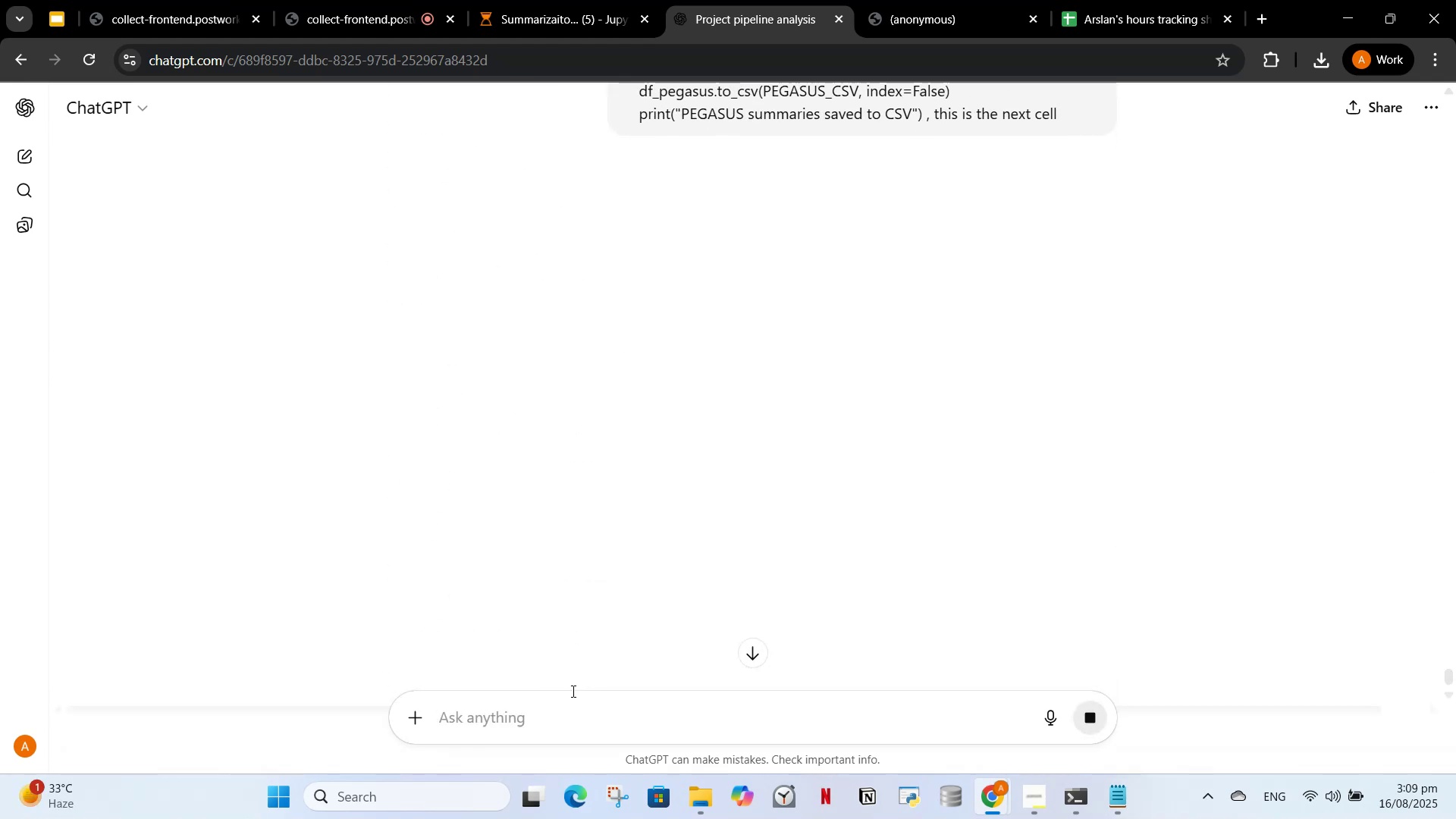 
wait(17.41)
 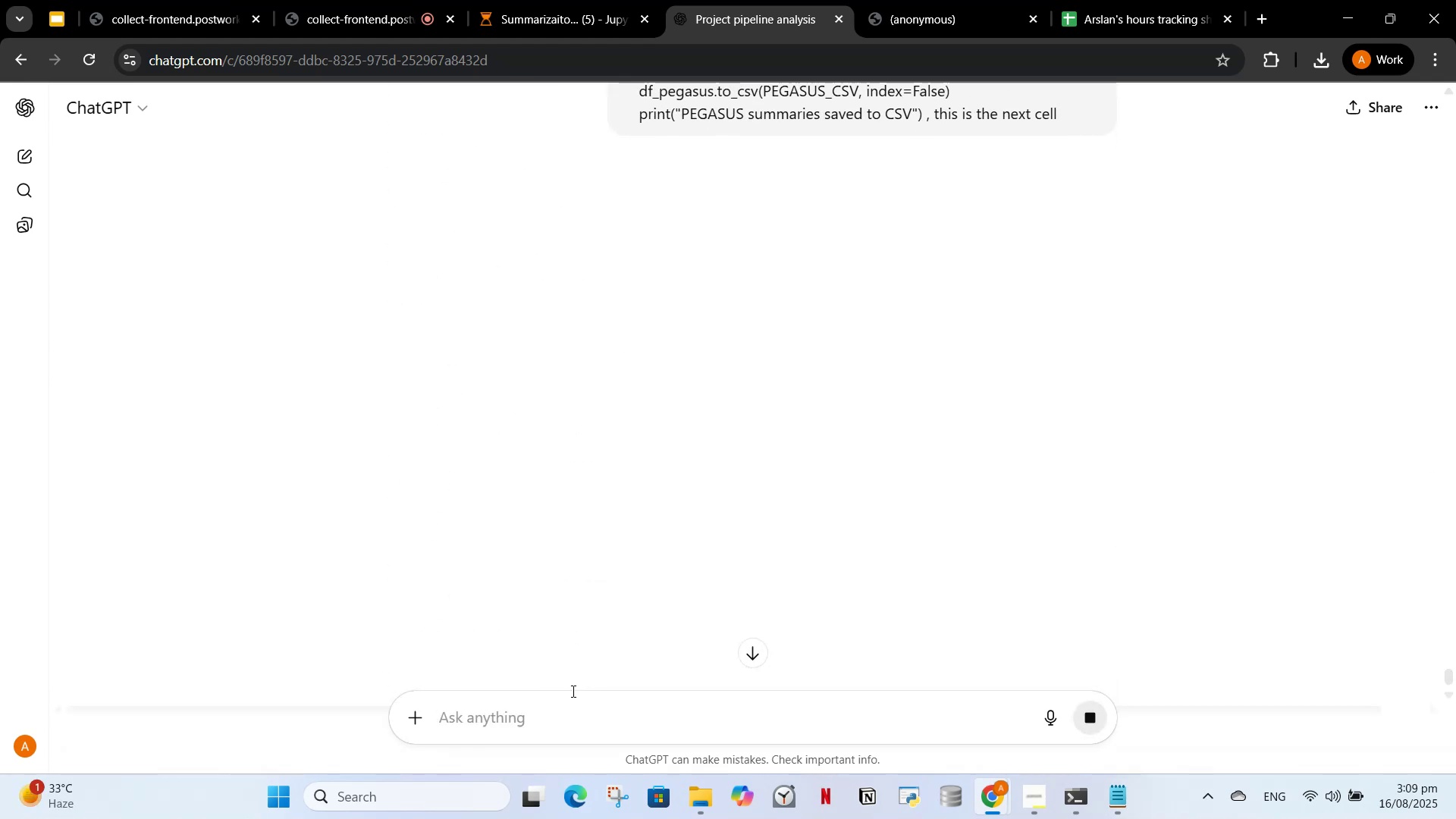 
left_click([604, 0])
 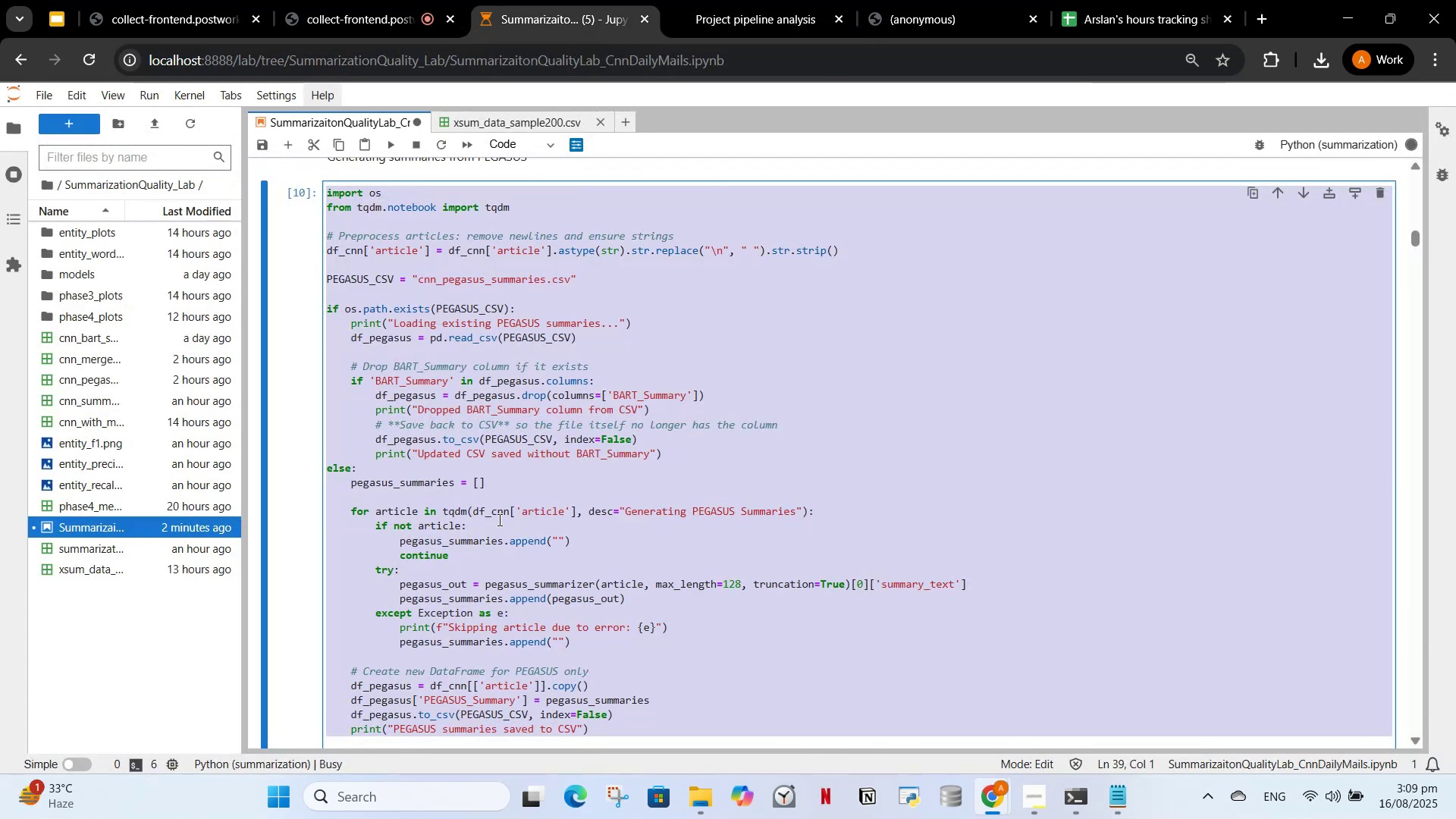 
left_click([507, 513])
 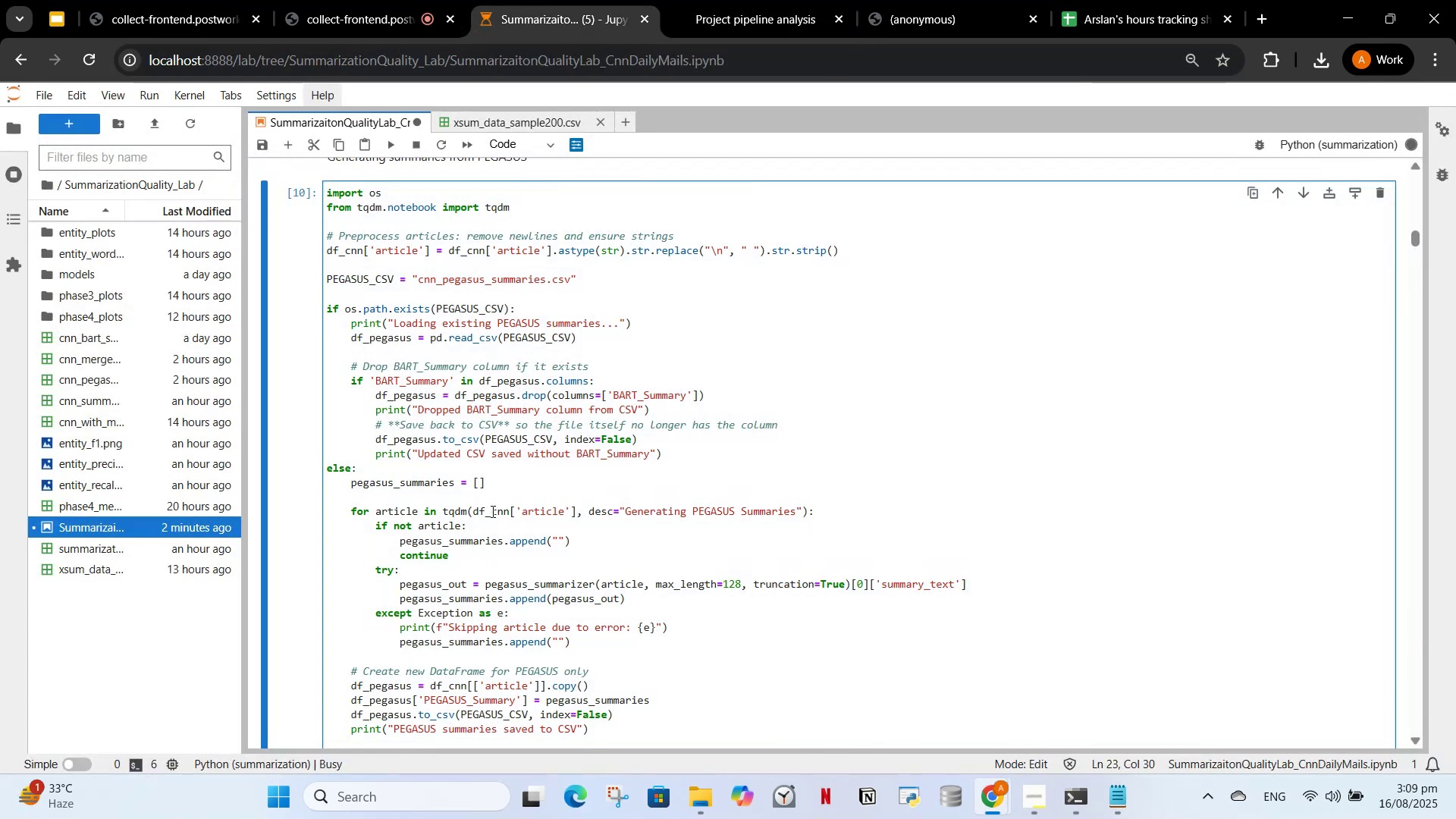 
scroll: coordinate [516, 508], scroll_direction: up, amount: 2.0
 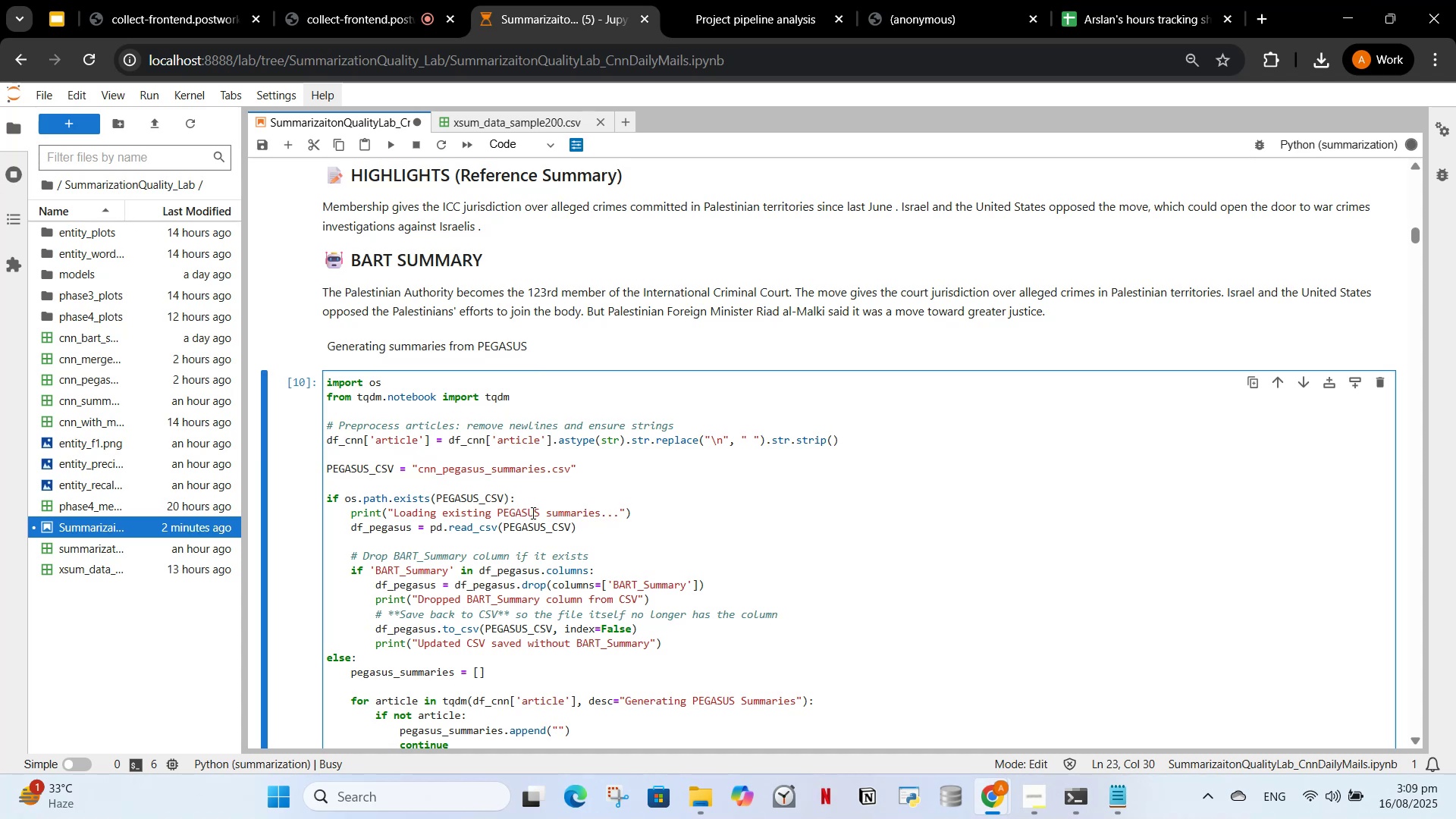 
scroll: coordinate [535, 537], scroll_direction: down, amount: 2.0
 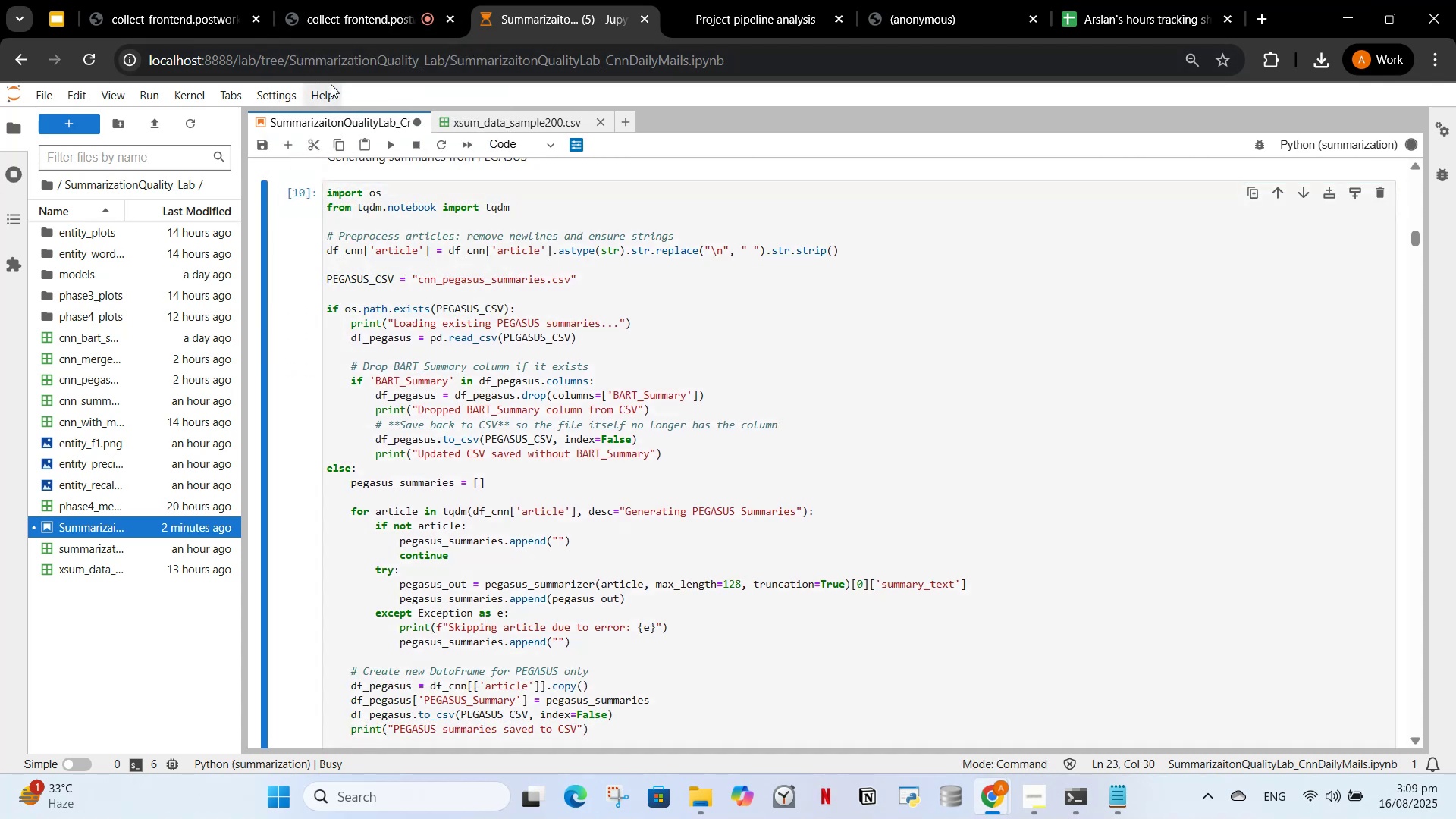 
left_click([348, 0])
 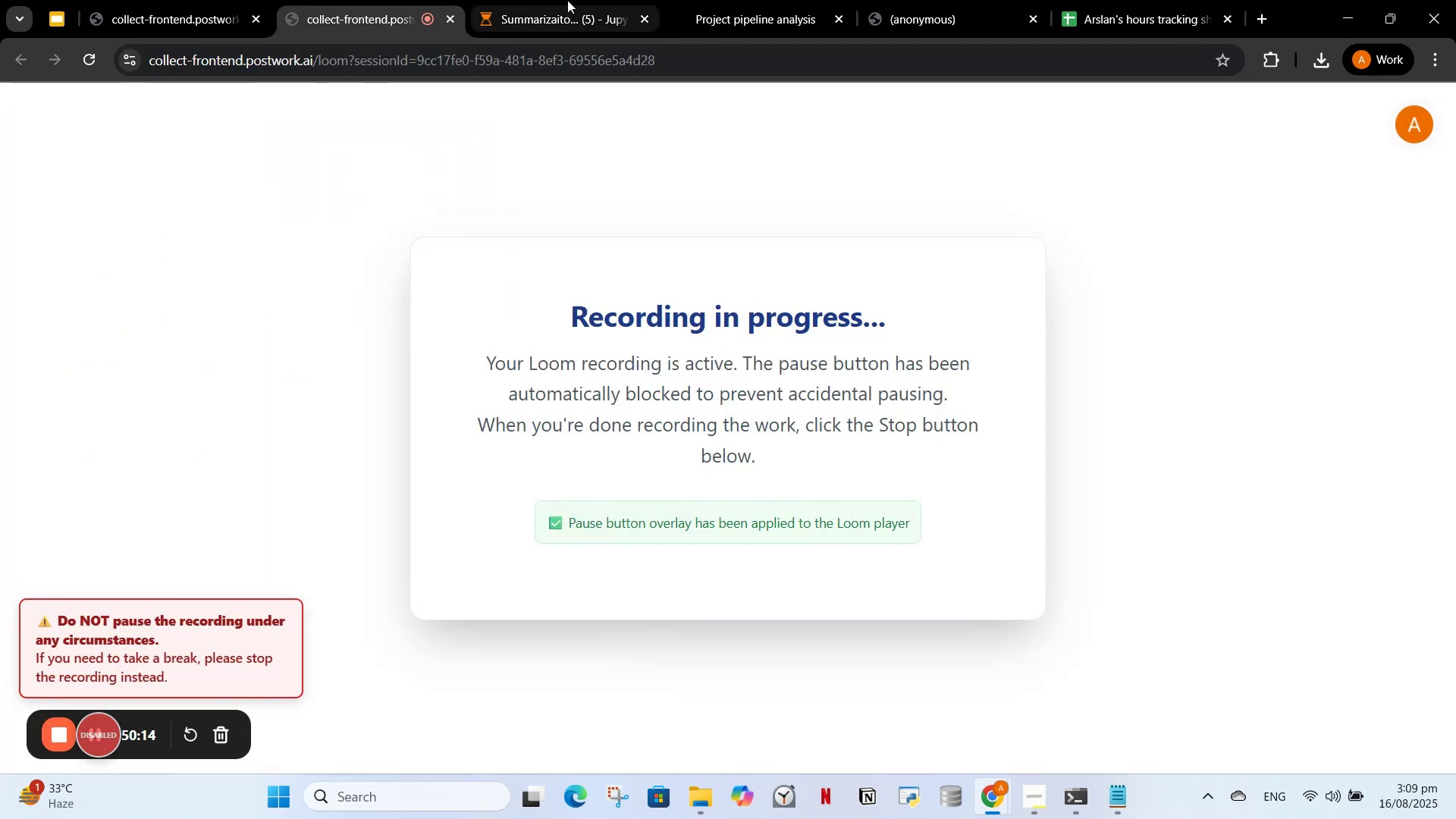 
left_click([567, 0])
 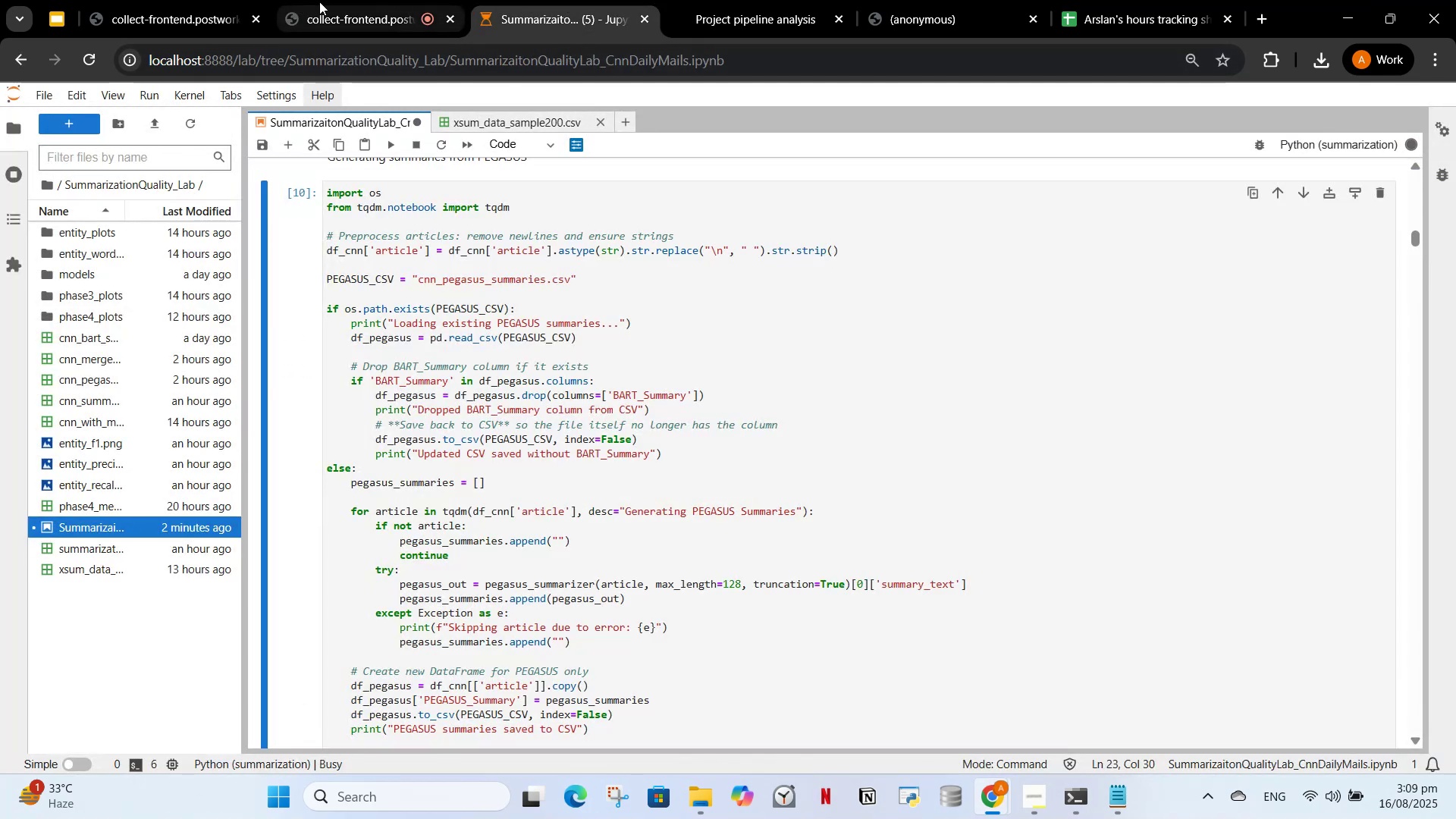 
left_click([405, 2])
 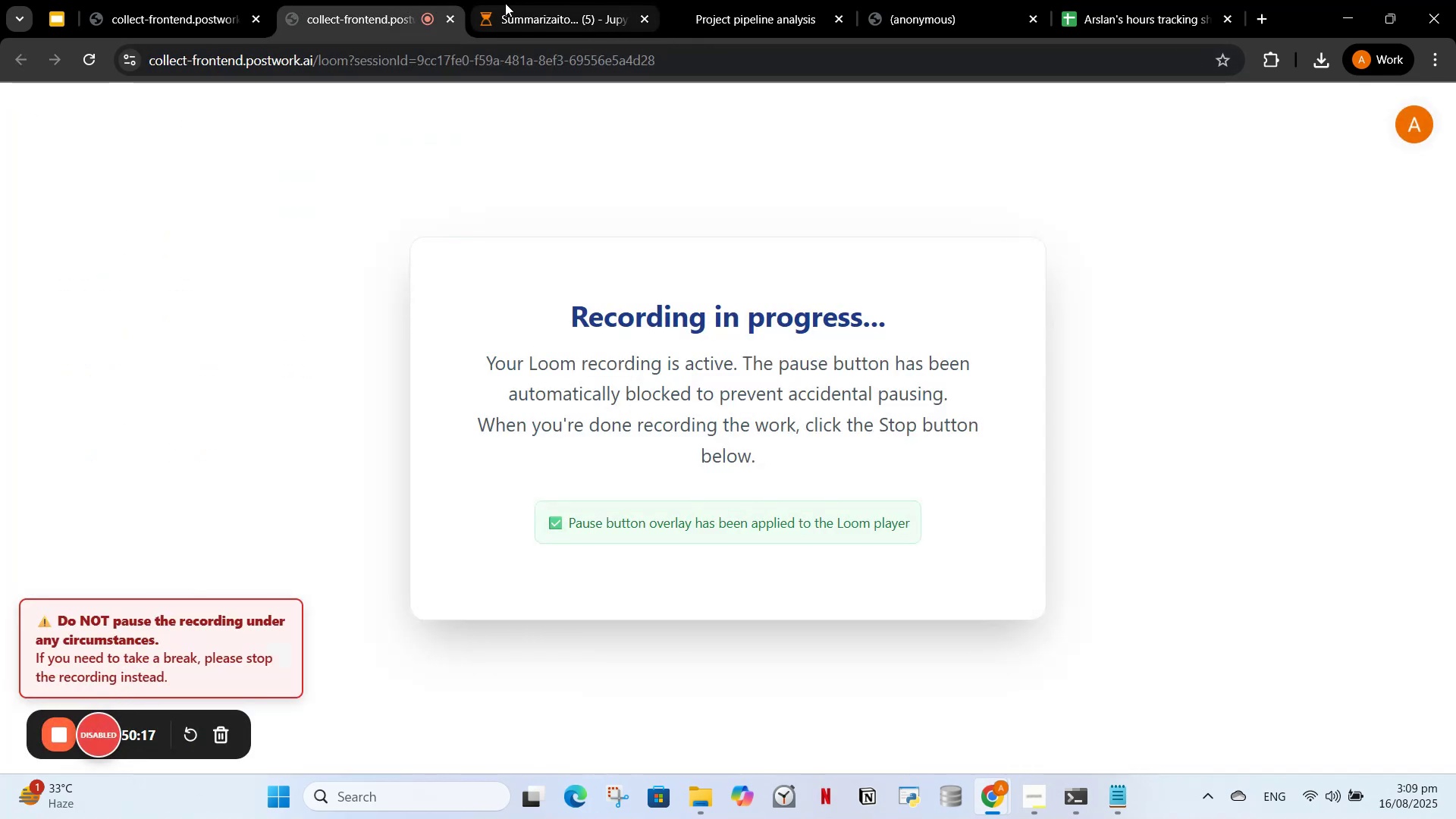 
left_click([513, 8])
 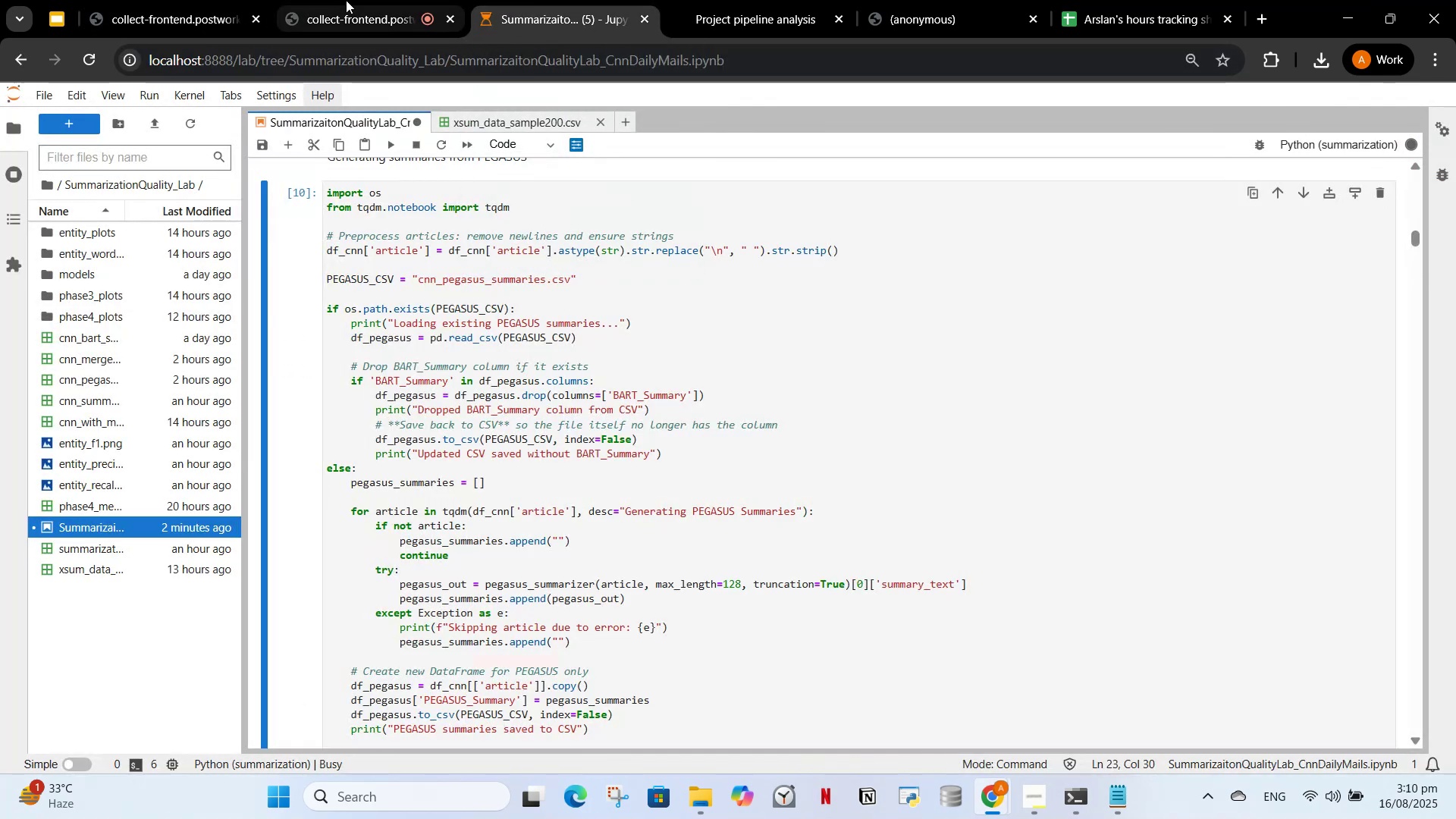 
left_click([346, 0])
 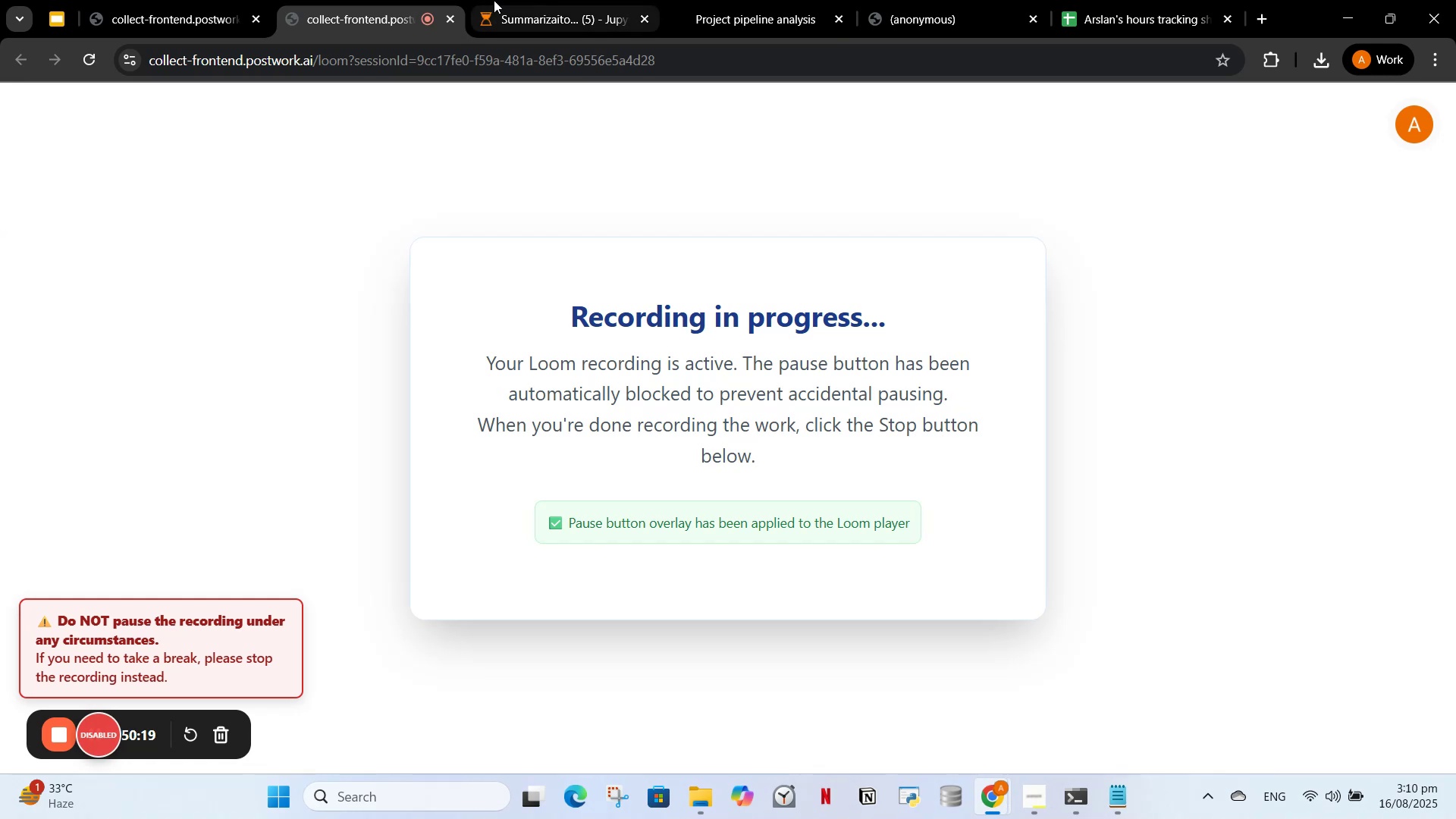 
left_click([494, 0])
 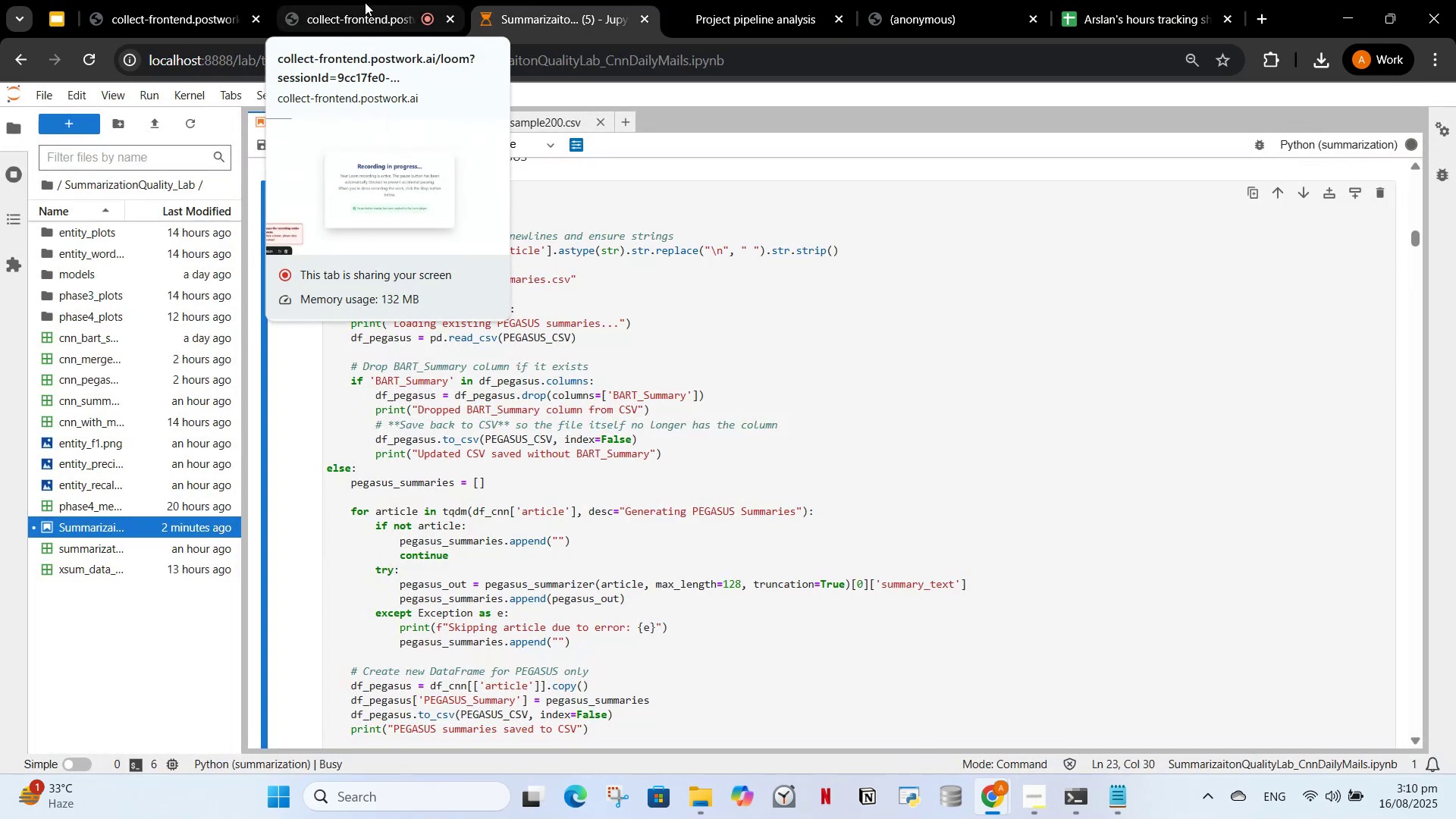 
left_click([382, 16])
 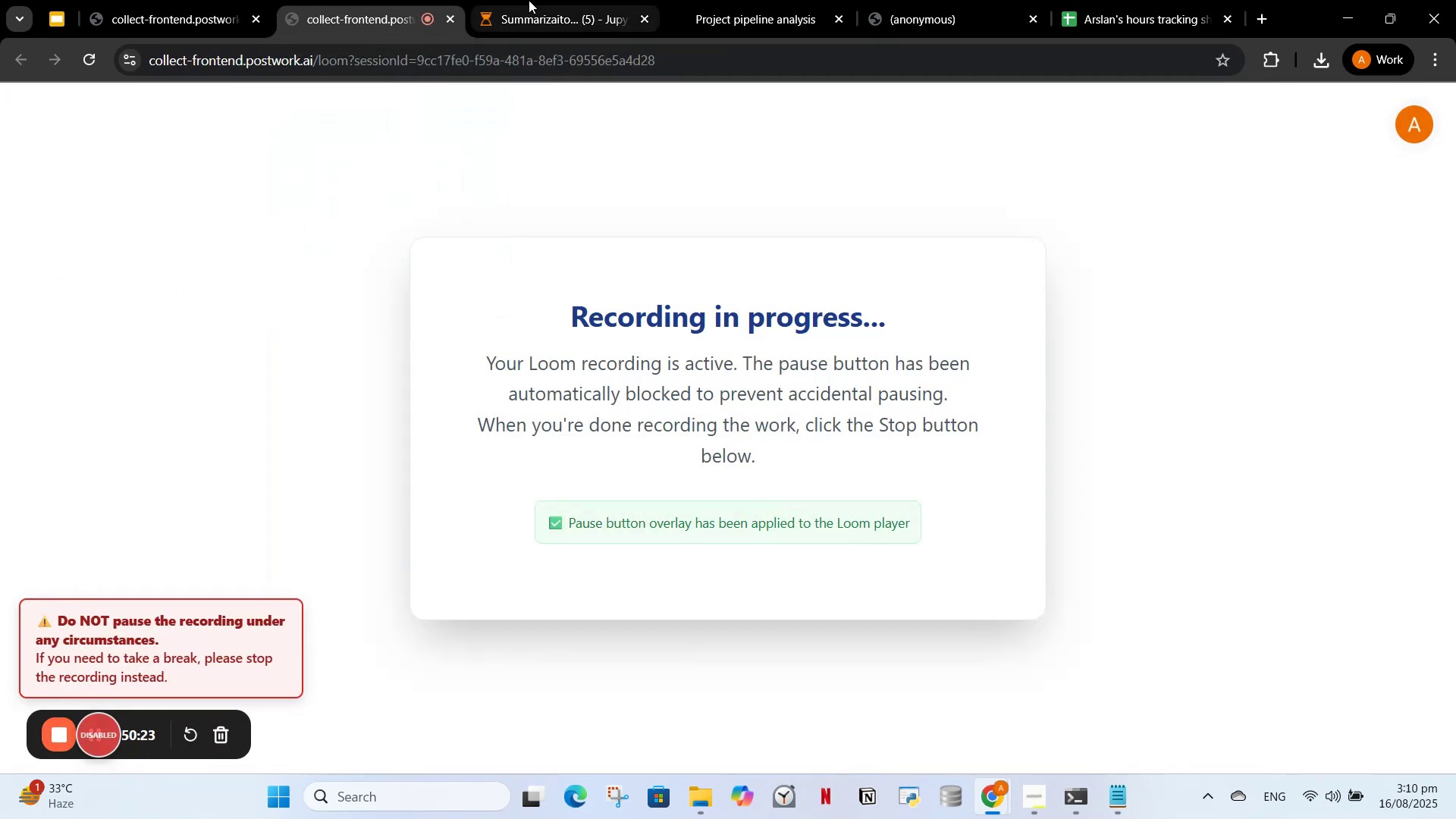 
left_click([529, 0])
 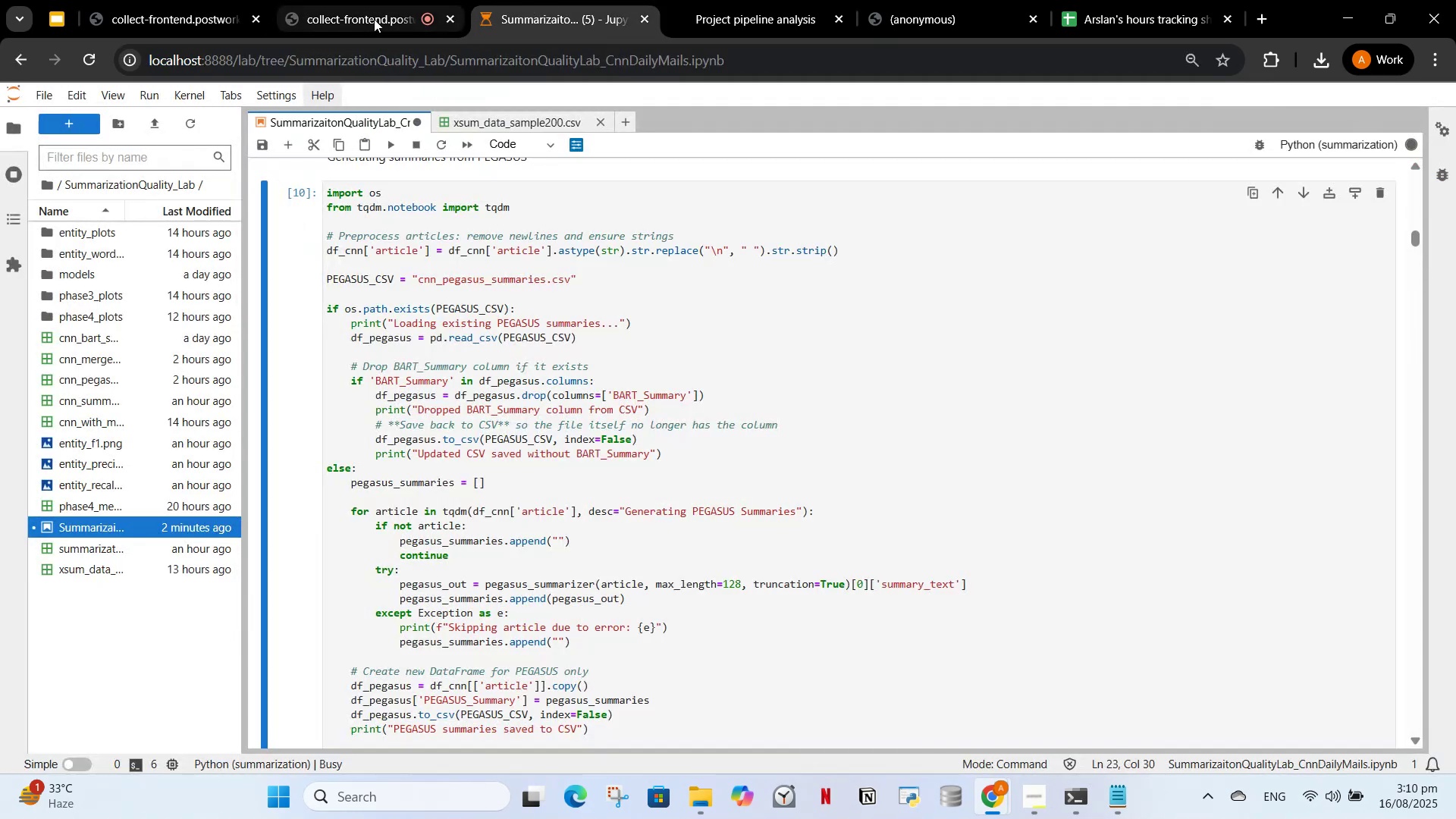 
mouse_move([400, 5])
 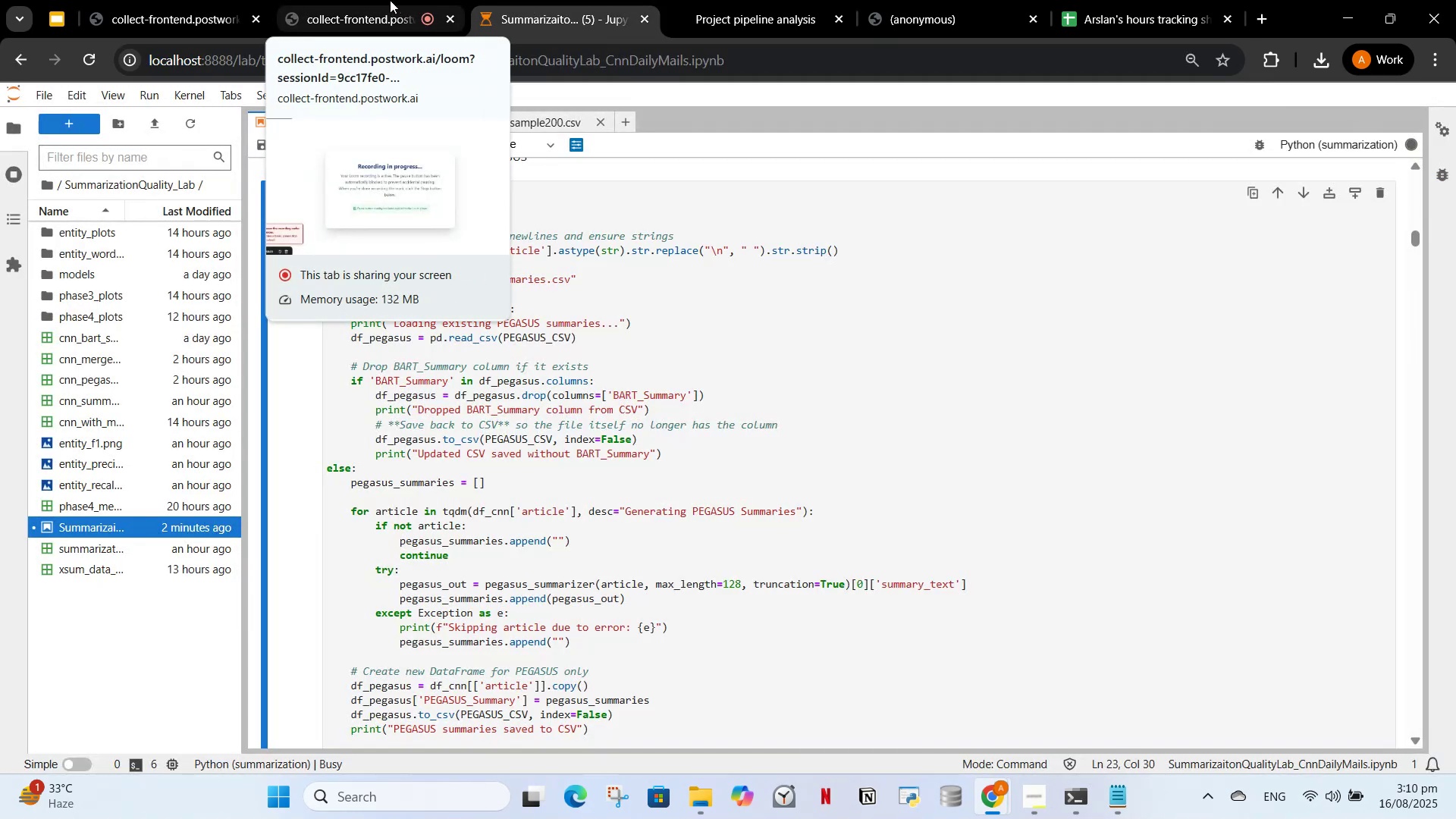 
left_click([390, 0])
 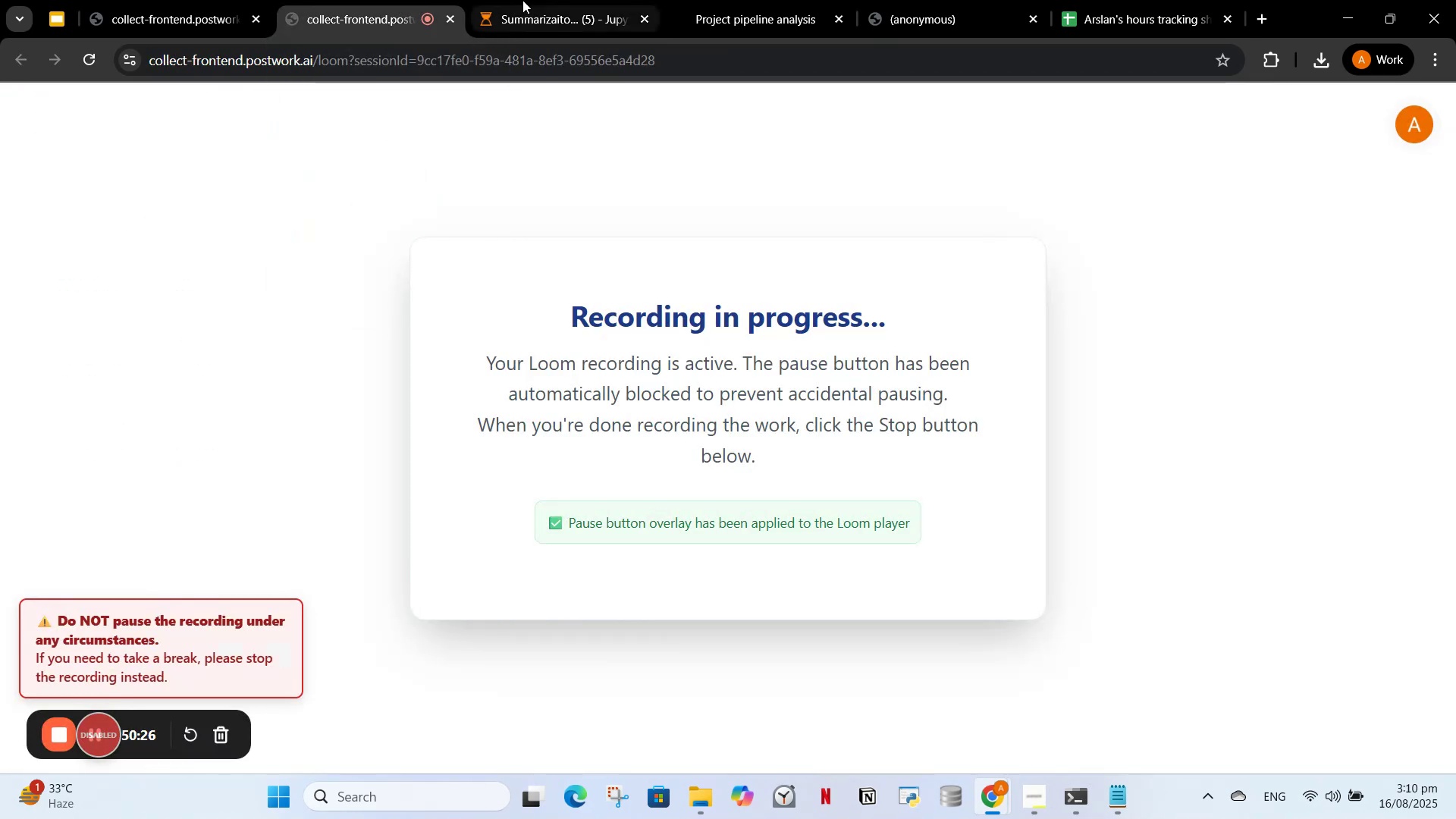 
left_click([522, 0])
 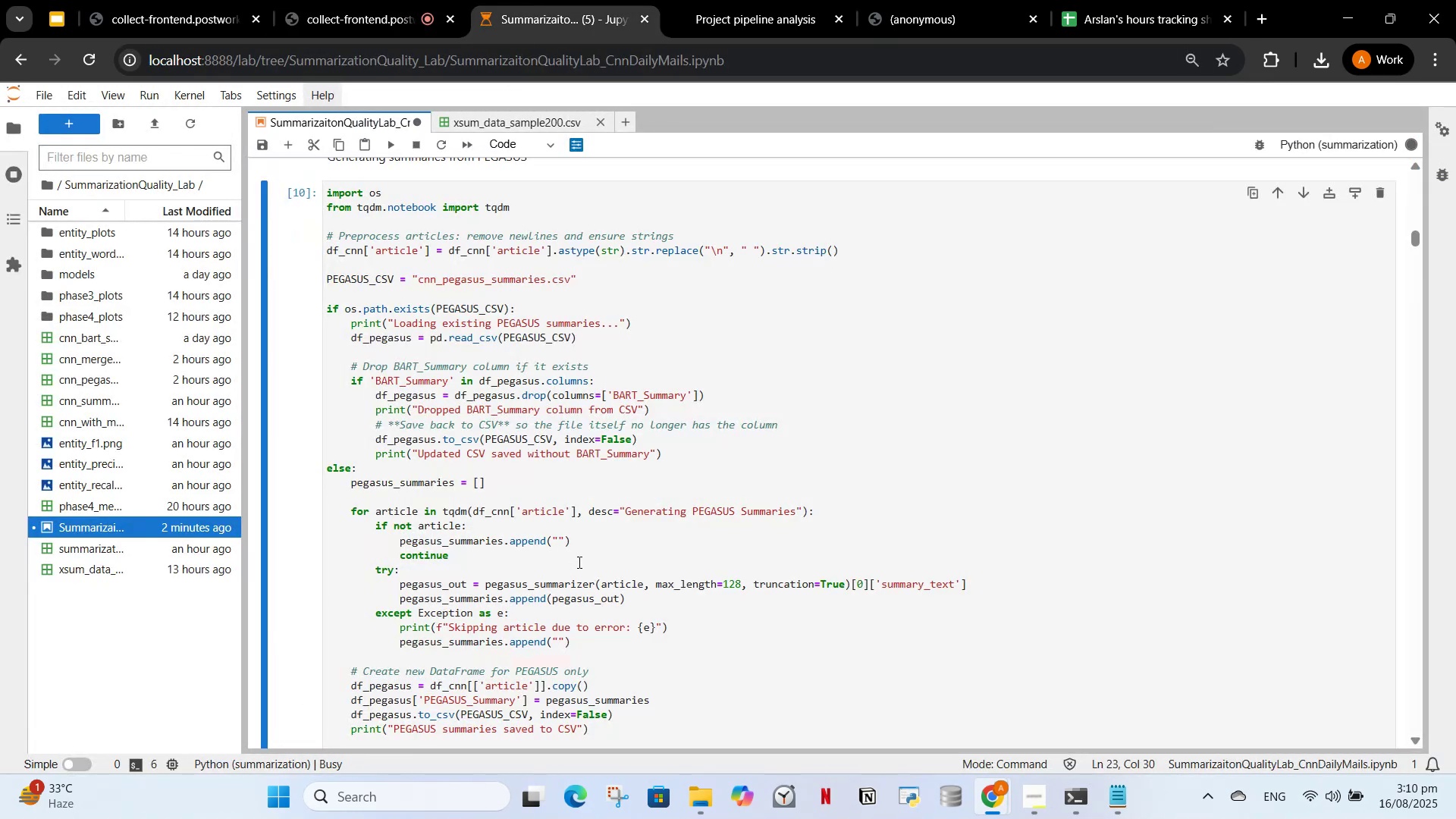 
scroll: coordinate [506, 491], scroll_direction: up, amount: 12.0
 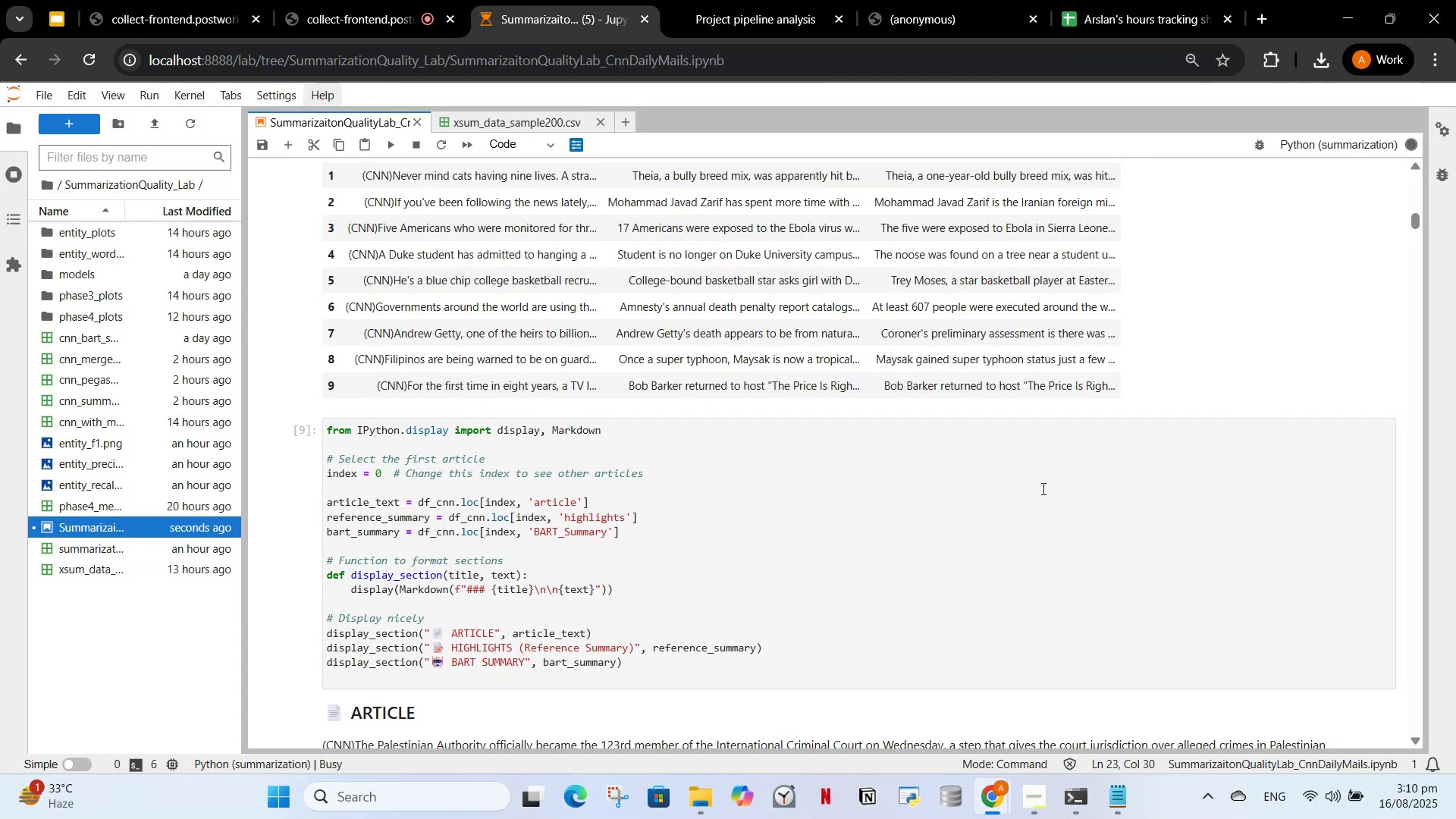 
wait(15.54)
 